 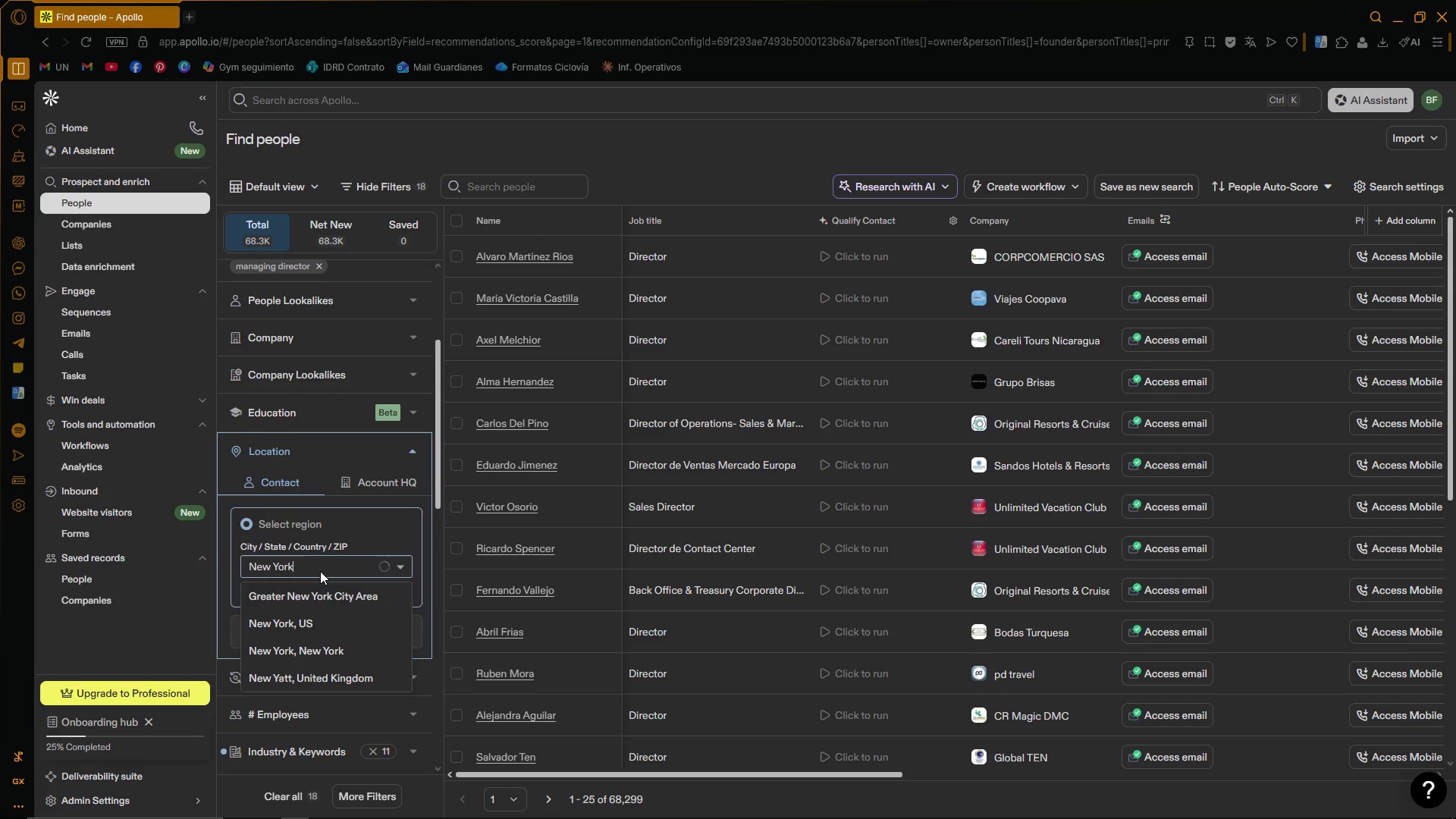 
left_click([290, 596])
 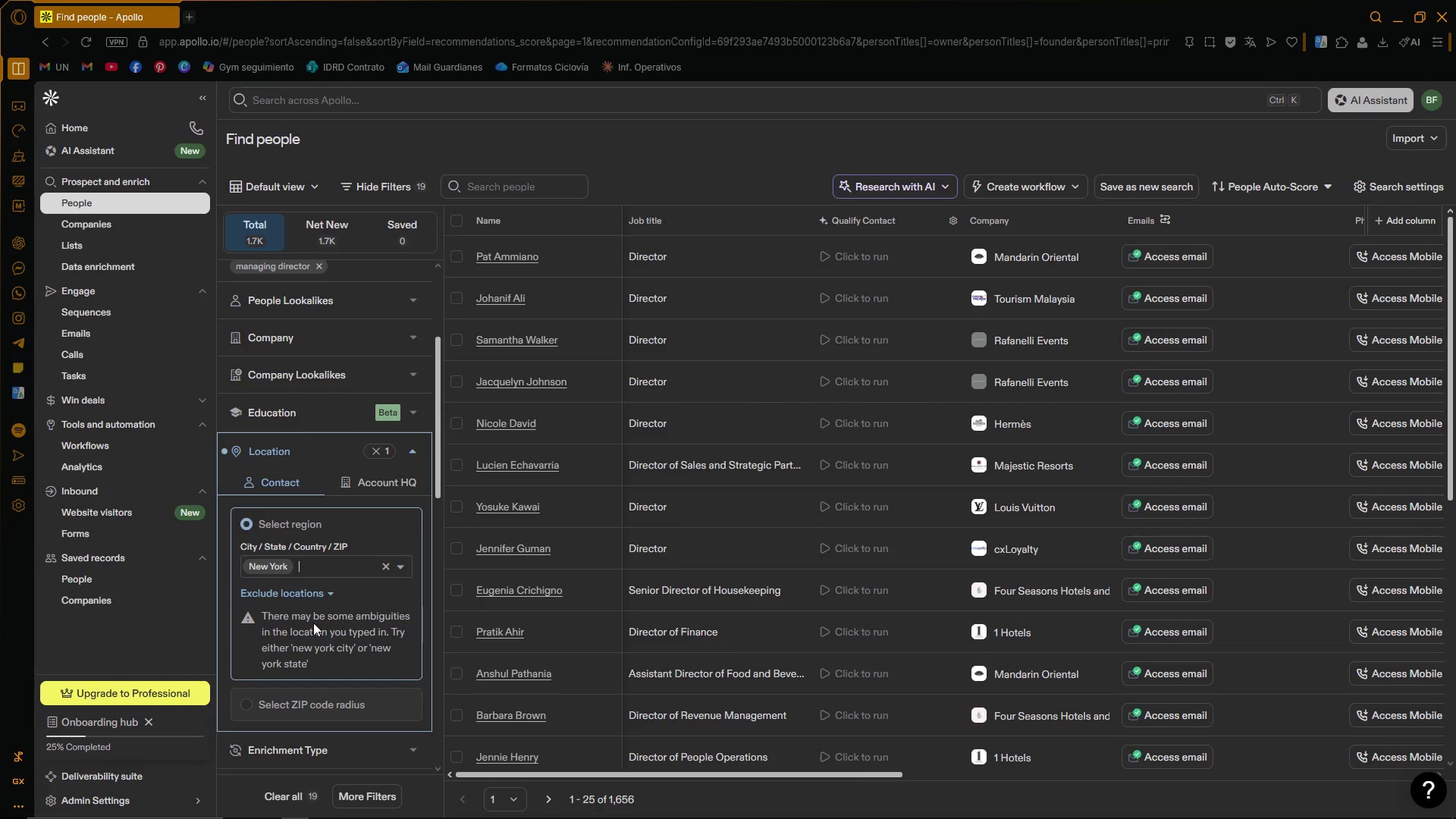 
wait(9.36)
 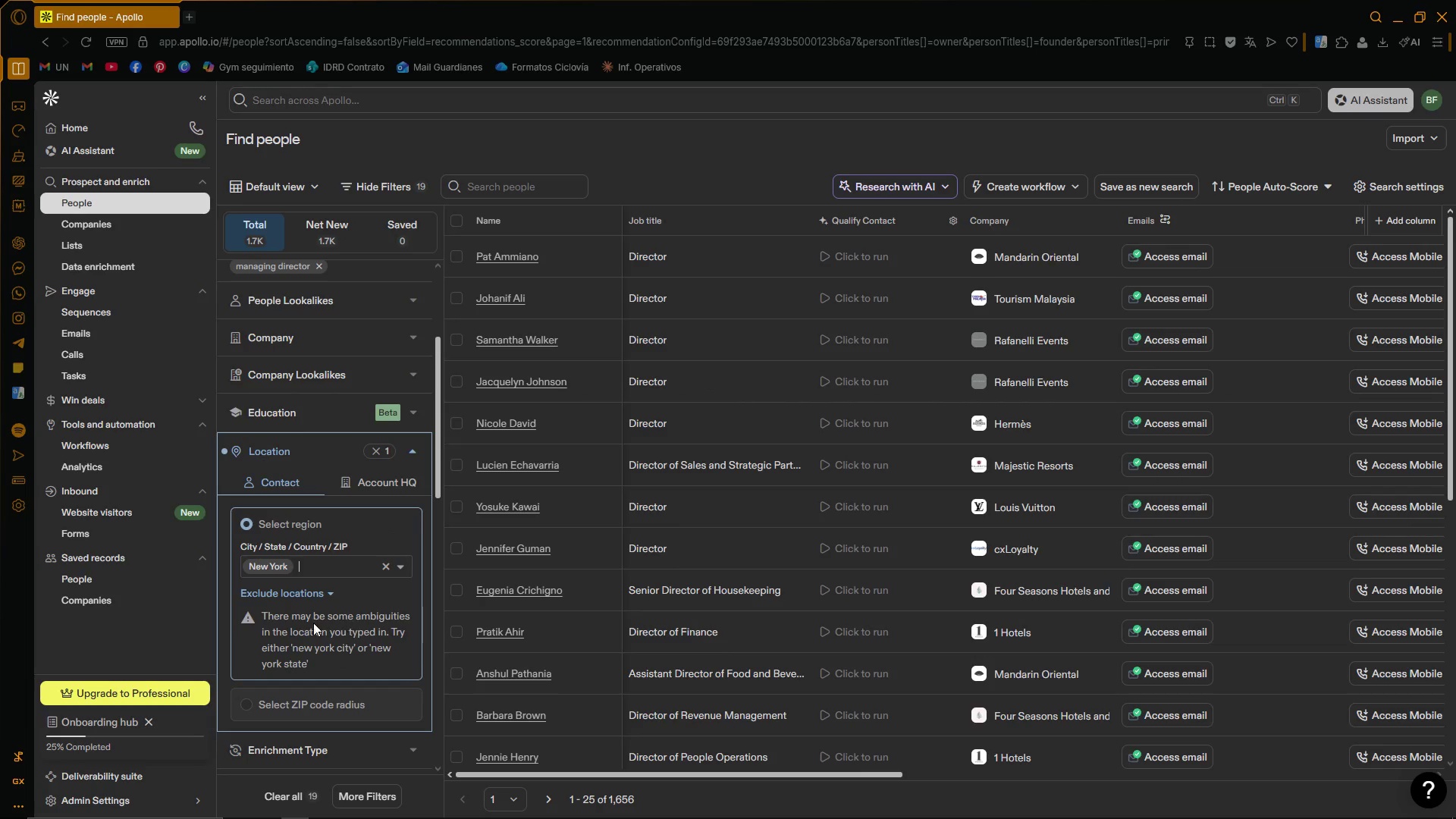 
key(Backspace)
 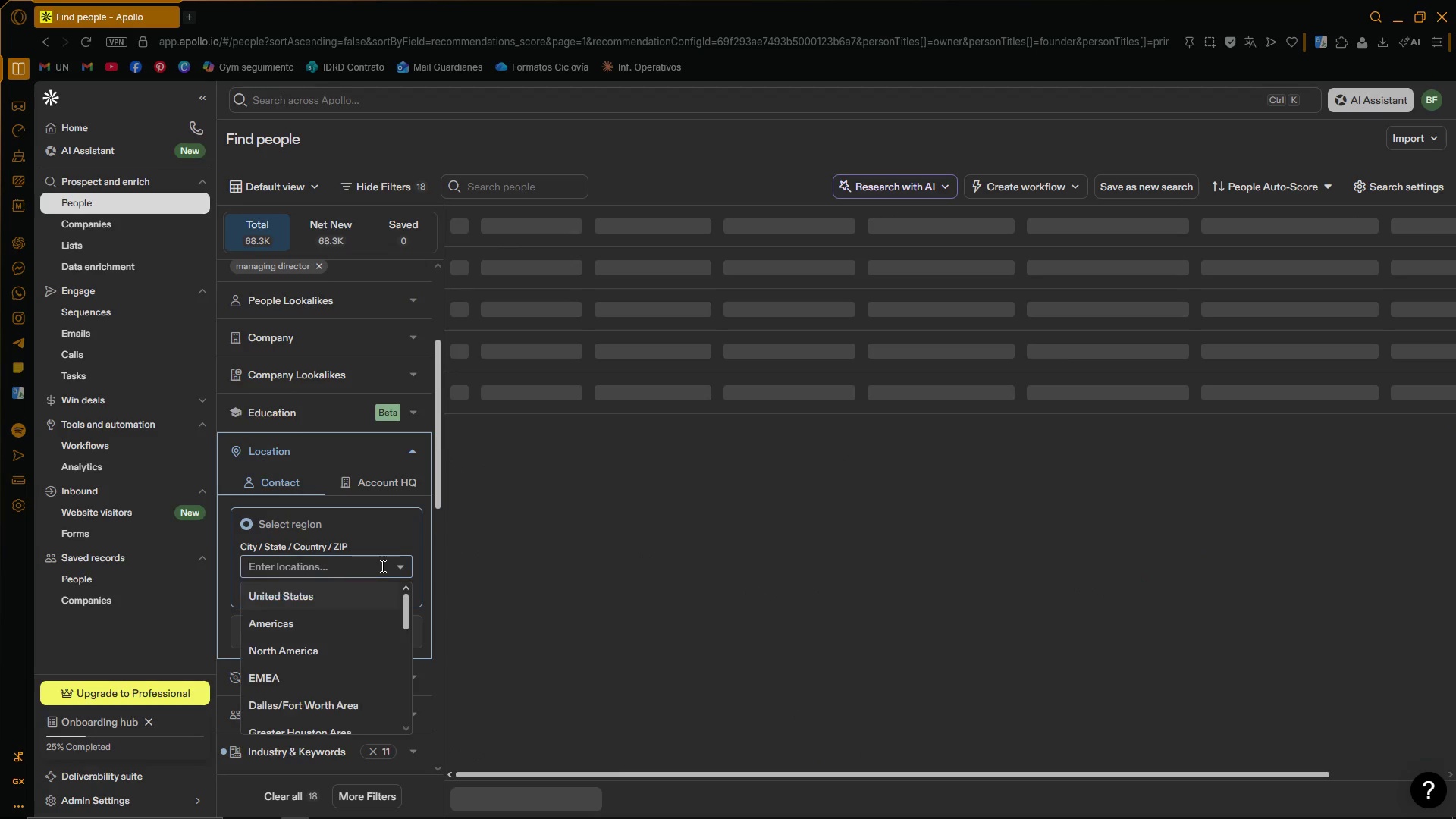 
type(New Yor)
 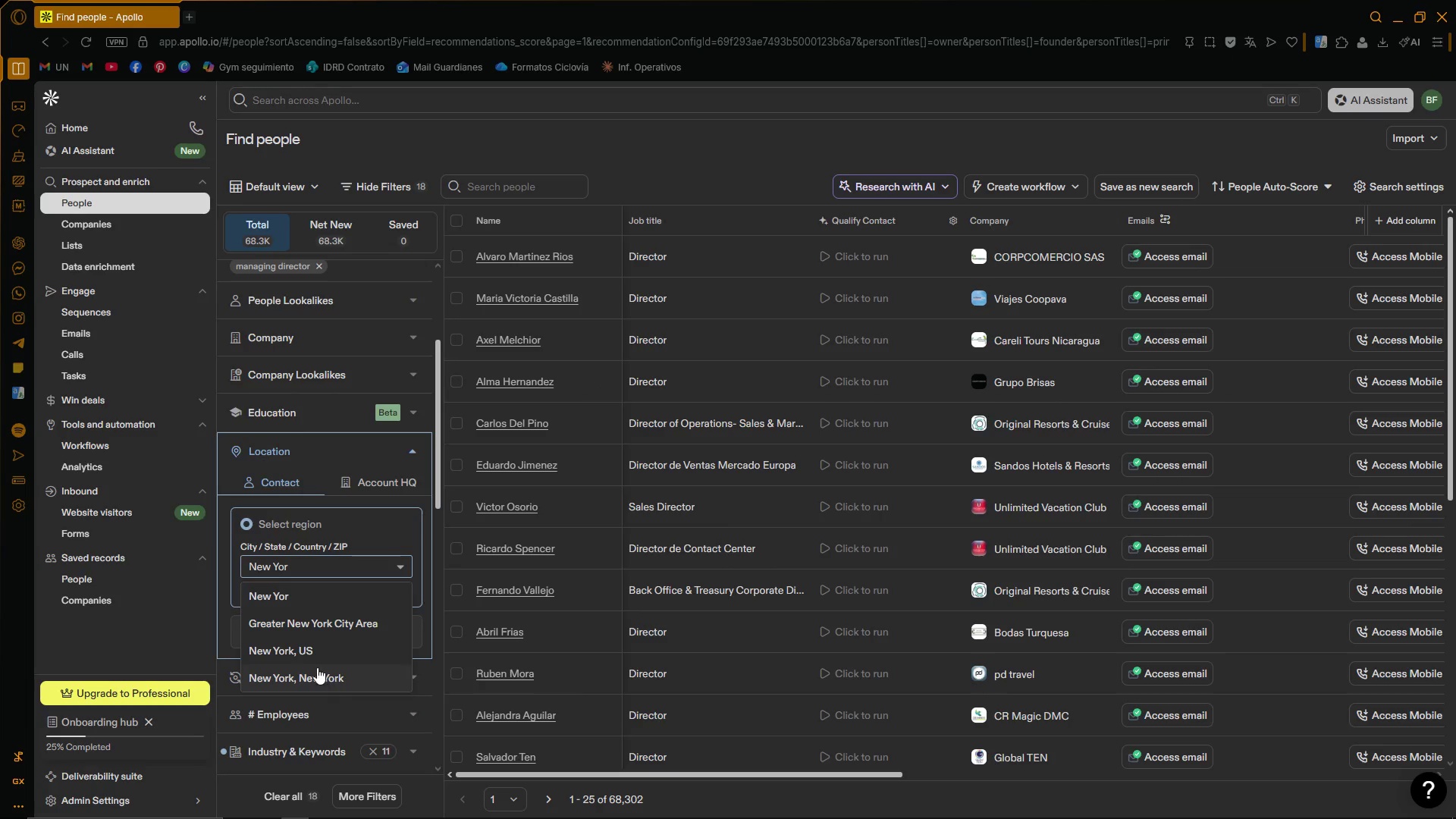 
left_click([320, 654])
 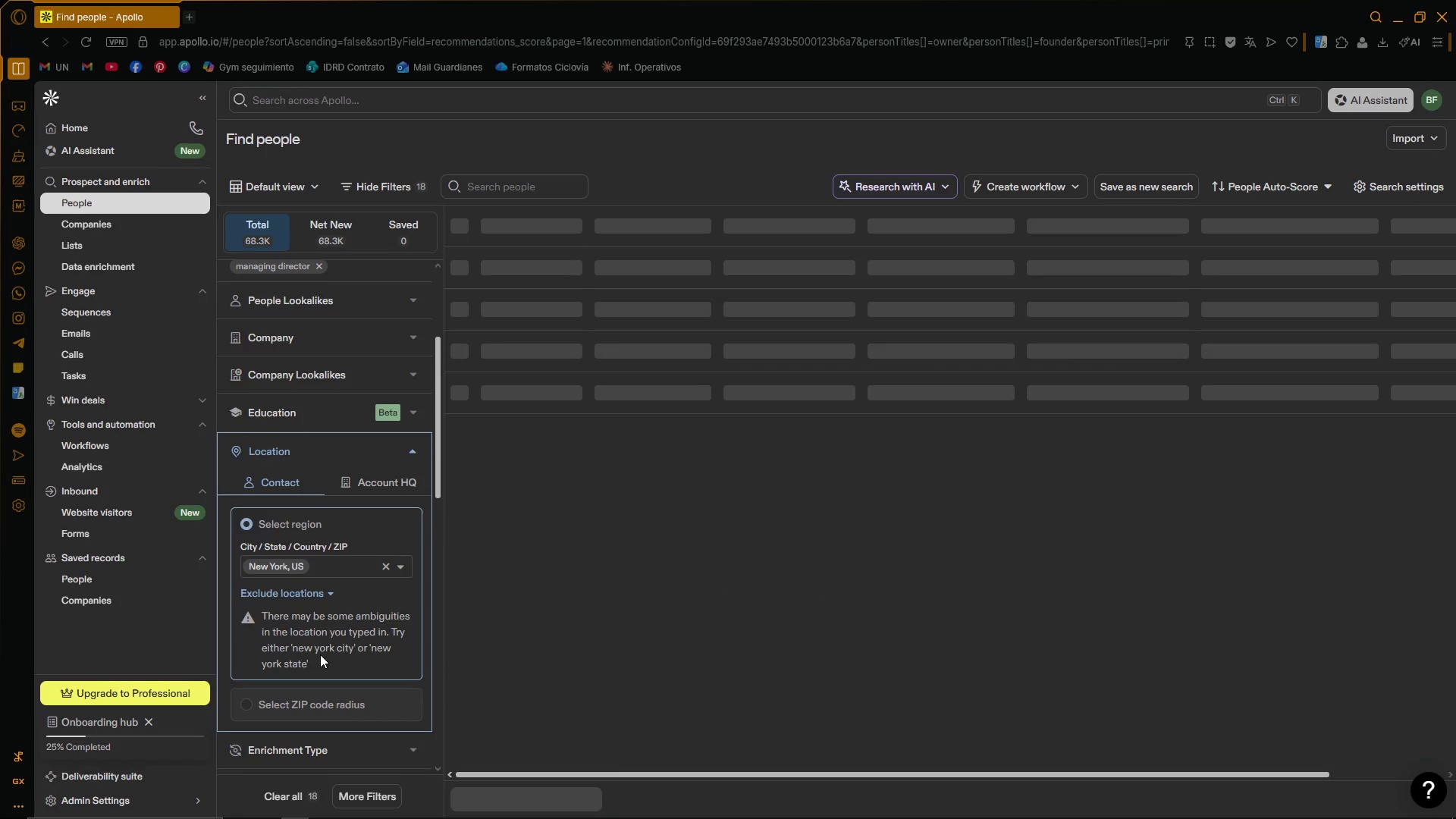 
mouse_move([351, 567])
 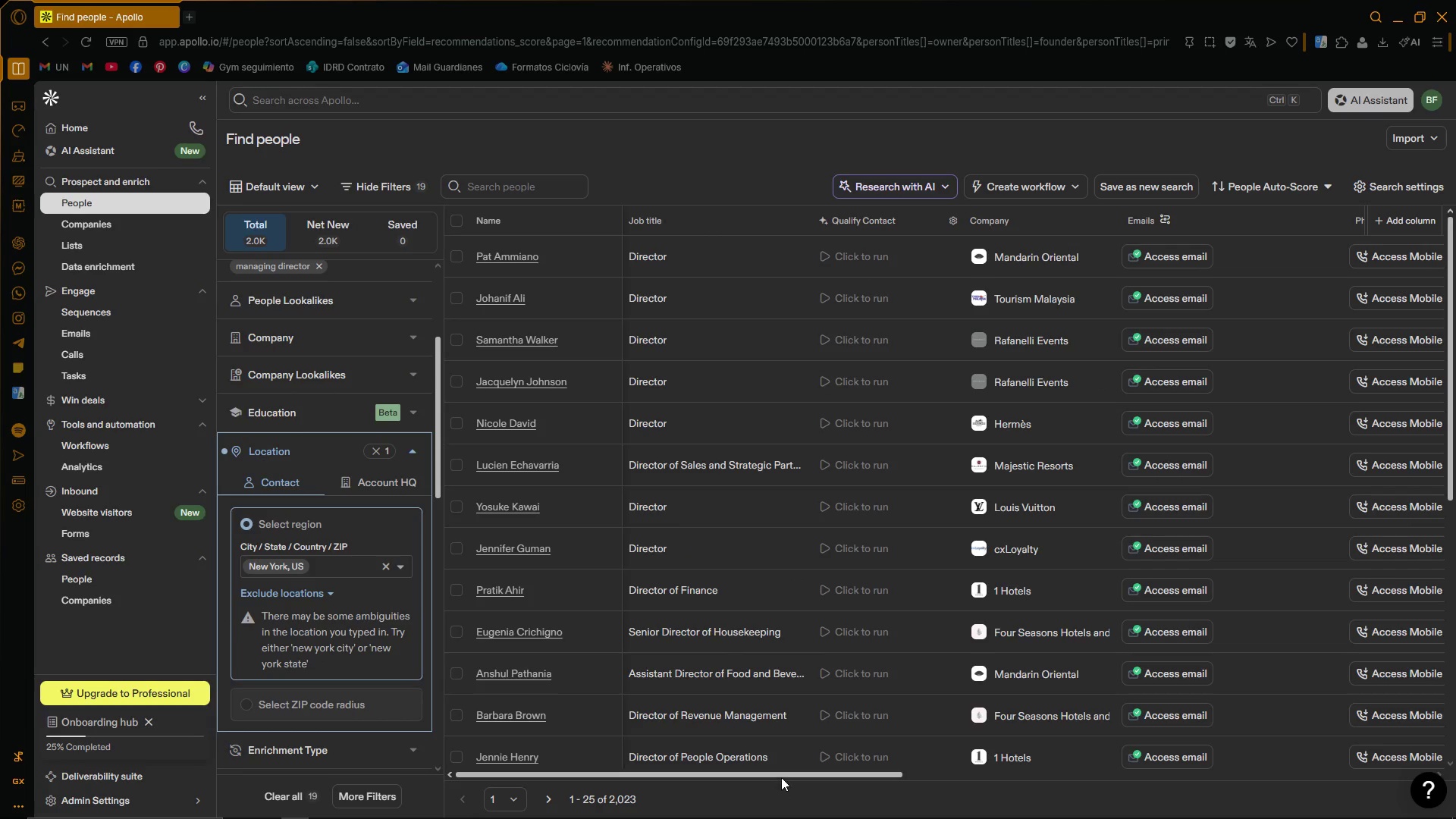 
left_click_drag(start_coordinate=[781, 776], to_coordinate=[1225, 781])
 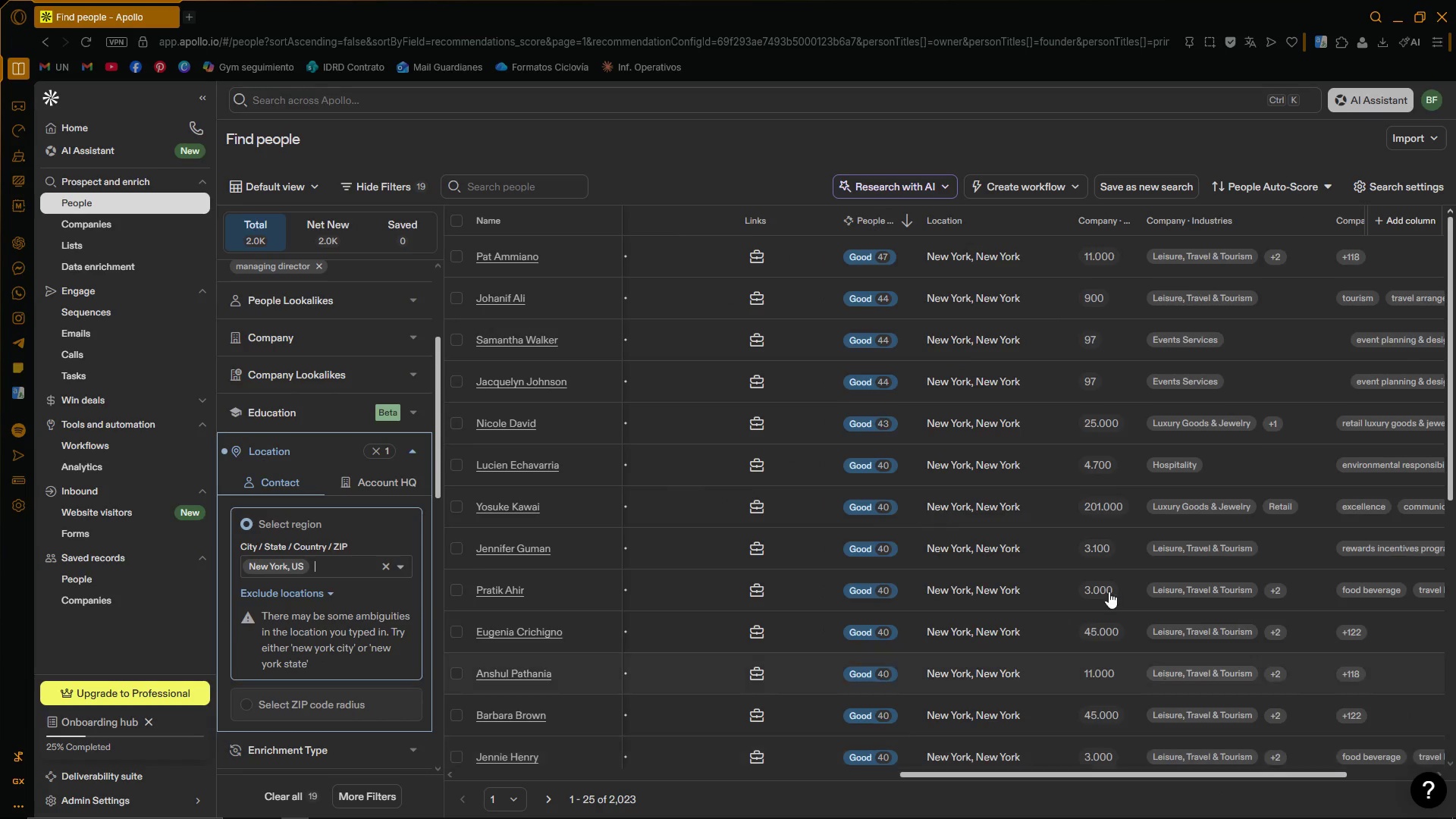 
scroll: coordinate [1021, 603], scroll_direction: up, amount: 10.0
 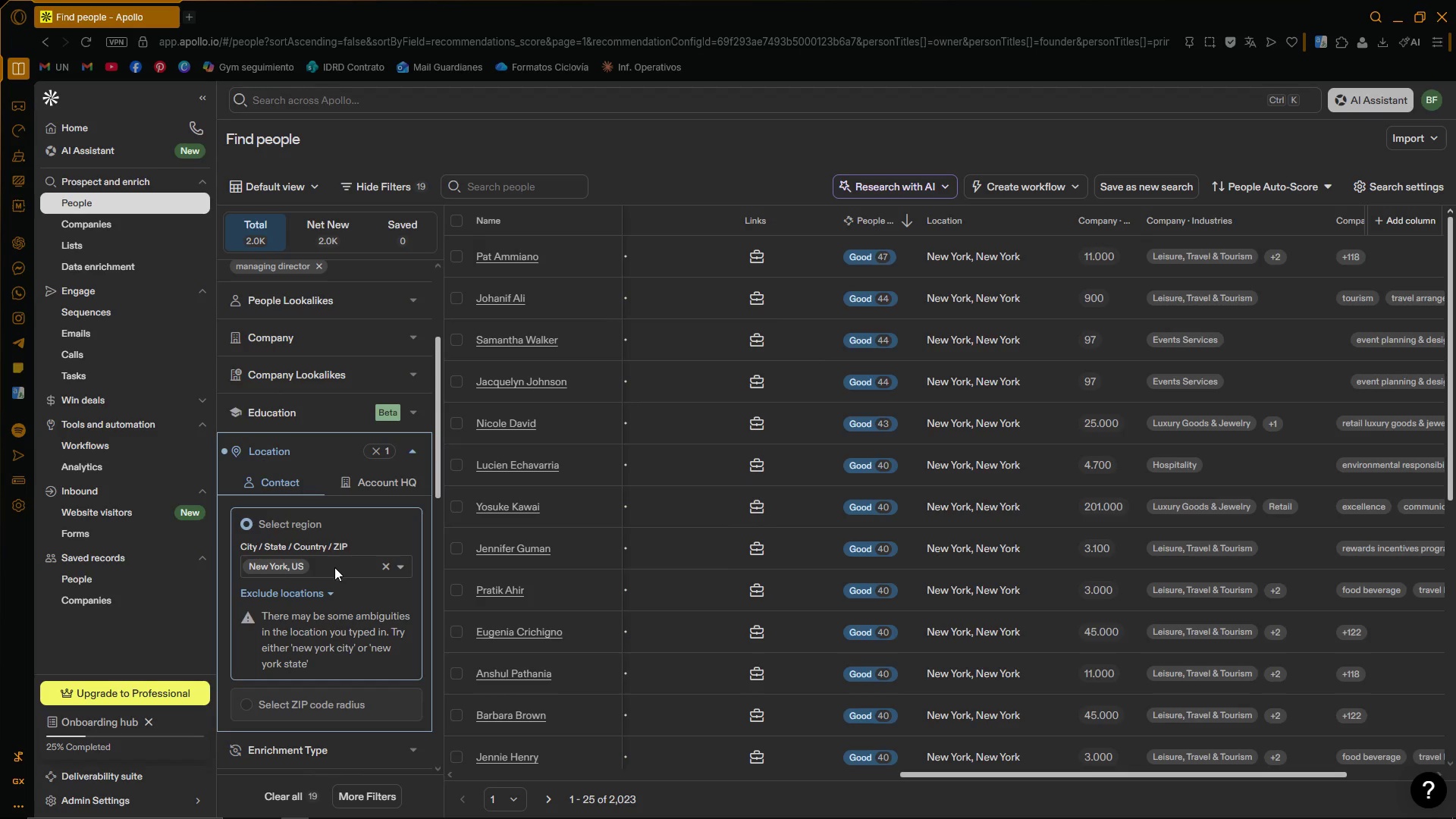 
left_click([388, 566])
 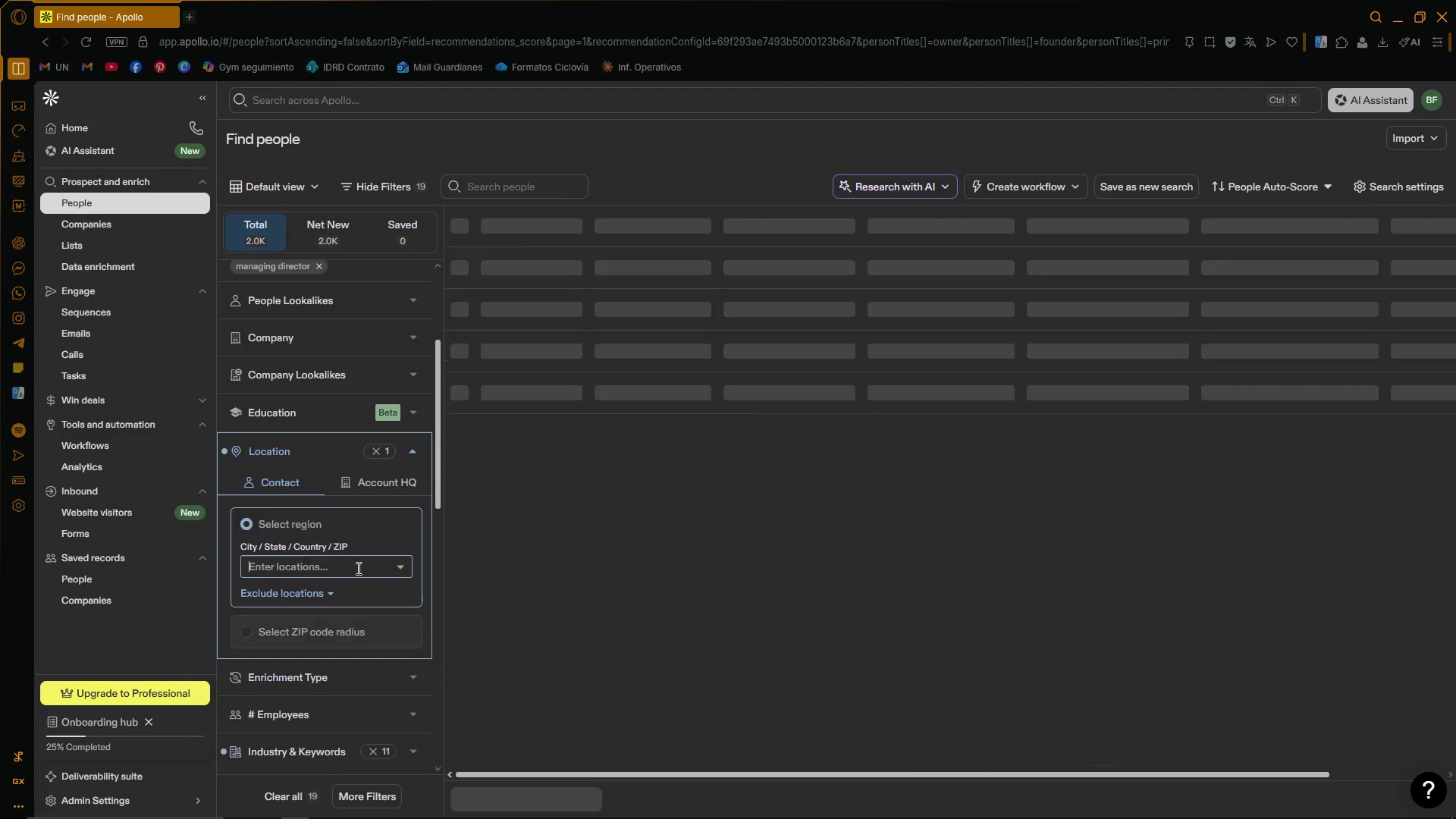 
left_click([362, 567])
 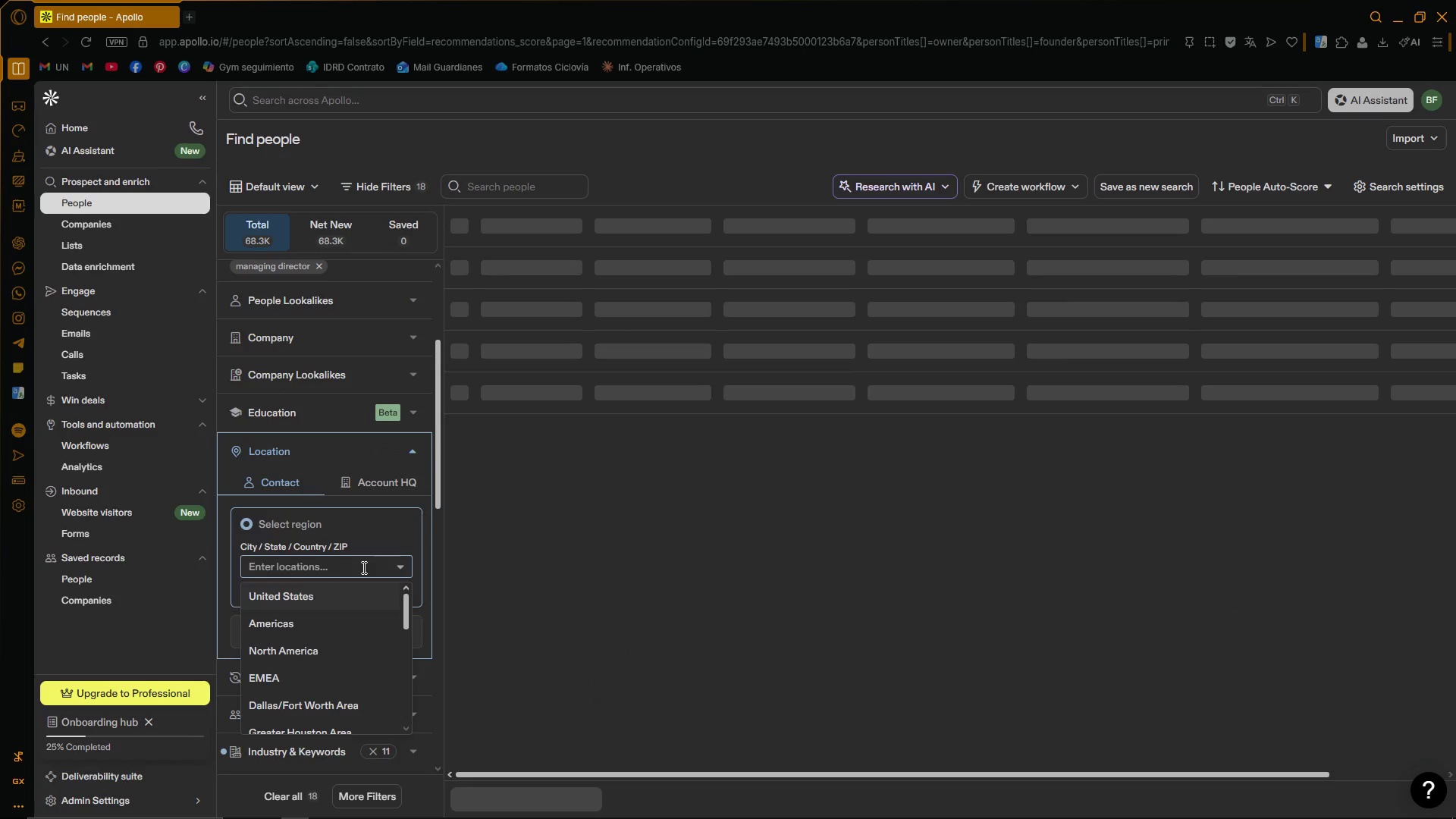 
type(New York)
 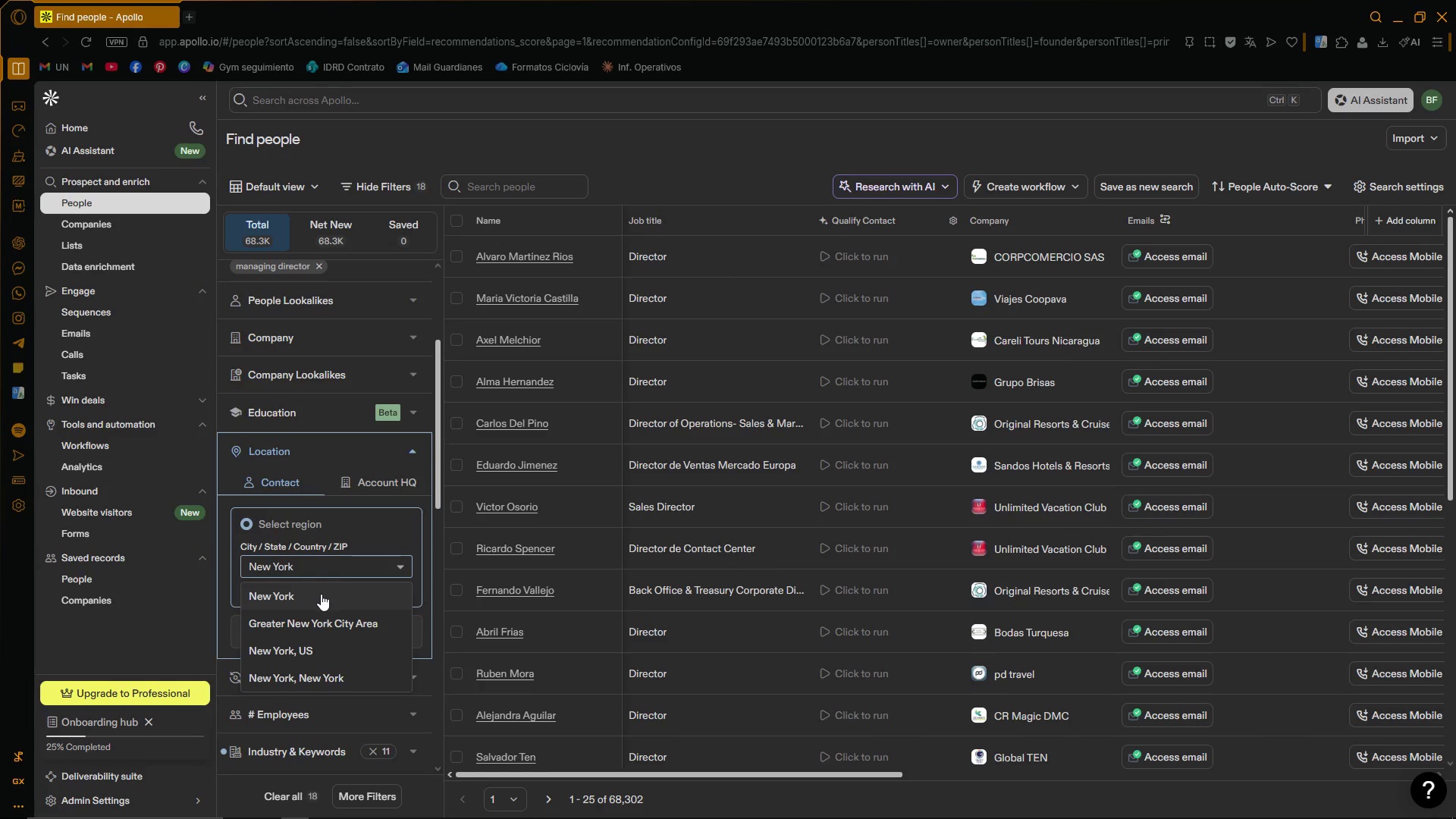 
left_click([319, 595])
 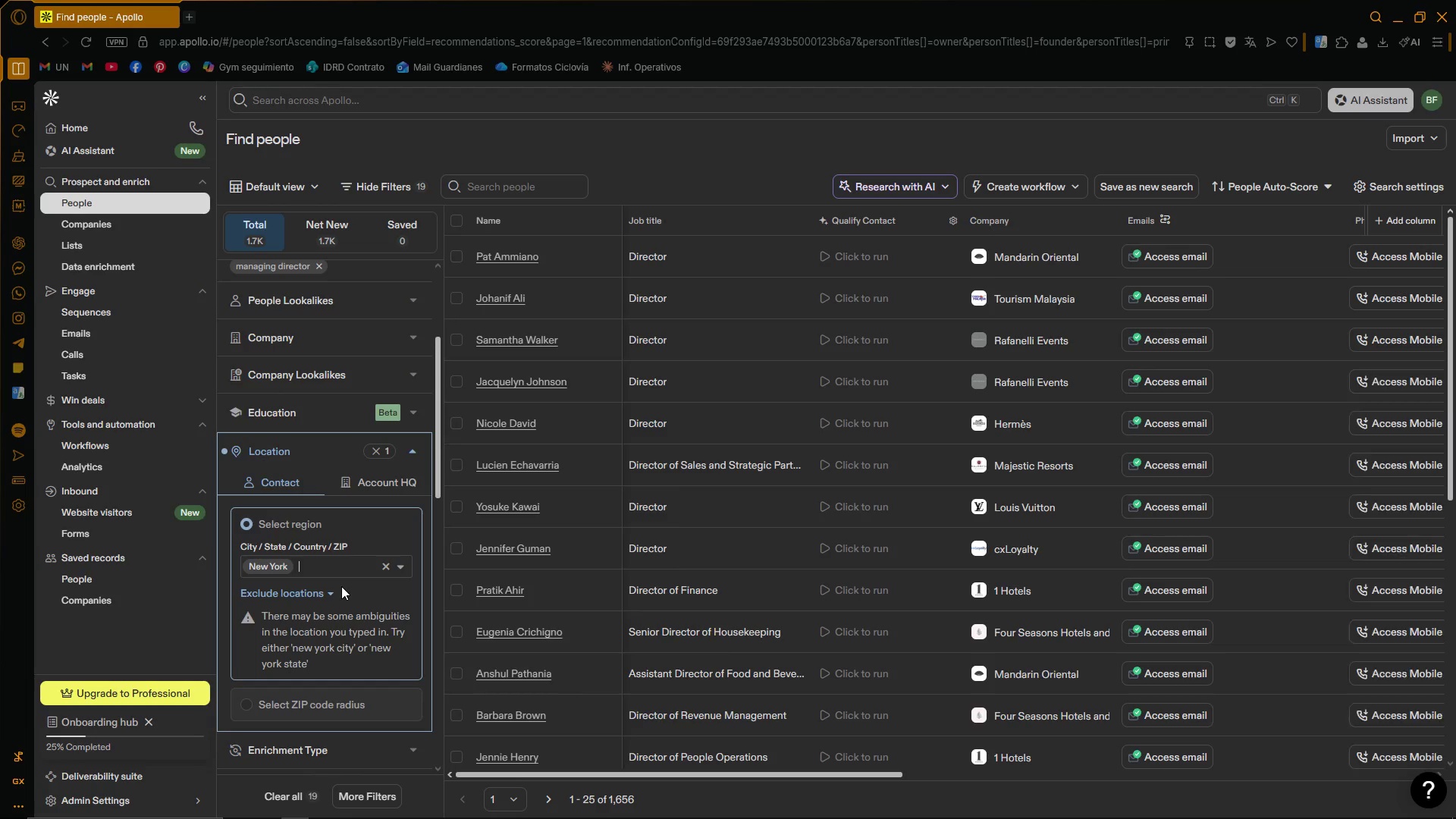 
left_click_drag(start_coordinate=[802, 777], to_coordinate=[978, 774])
 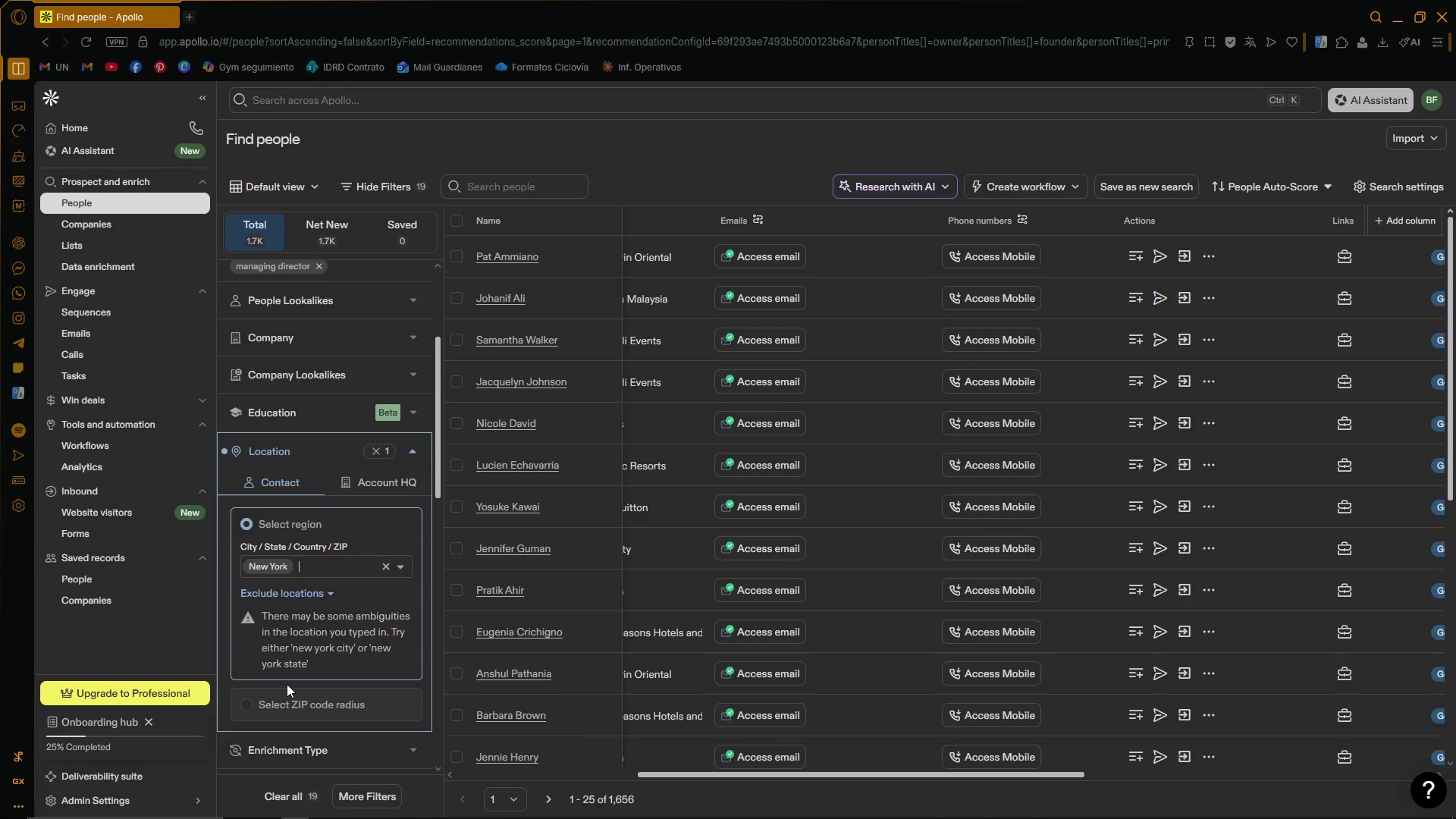 
wait(5.12)
 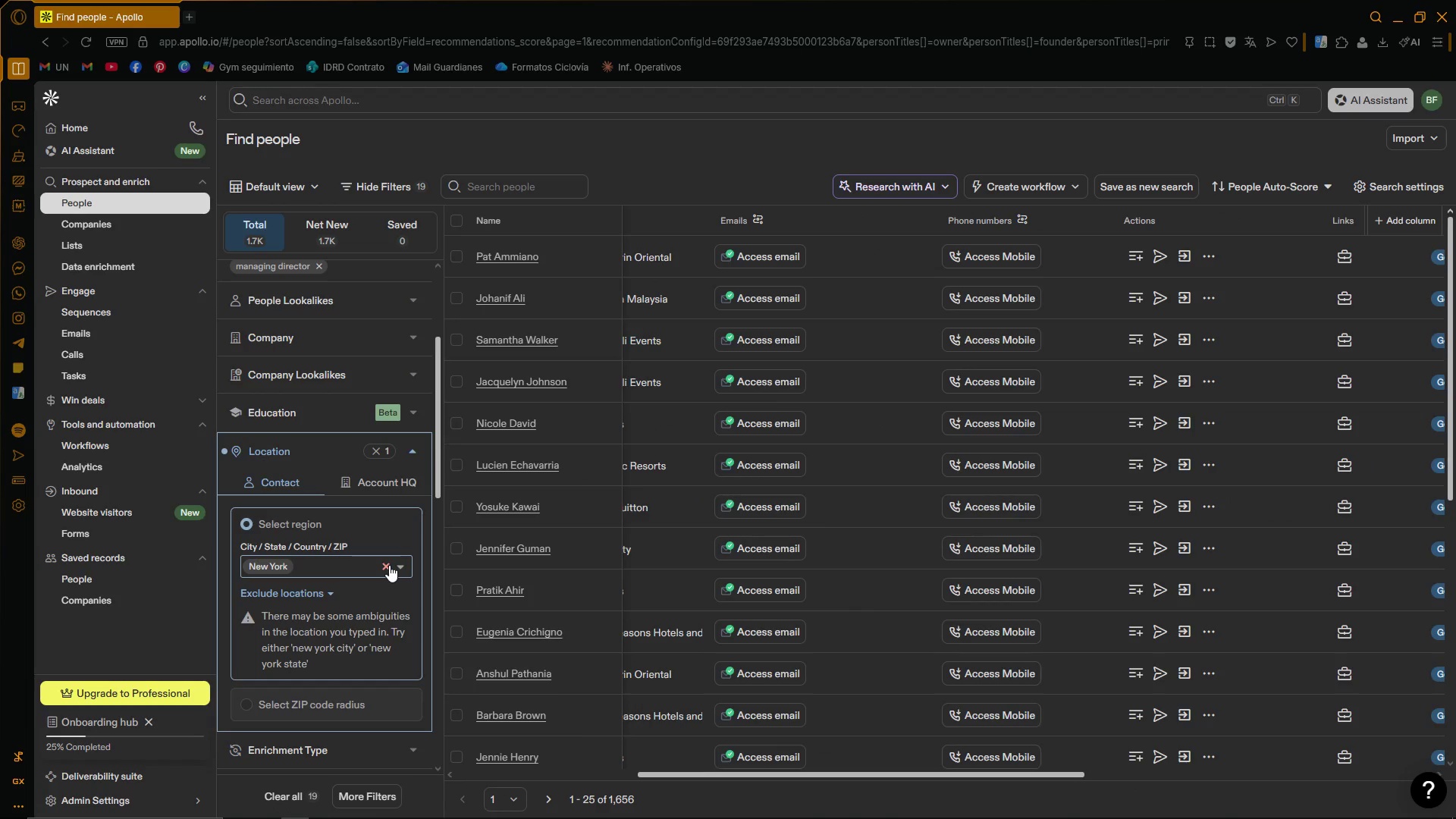 
left_click([325, 572])
 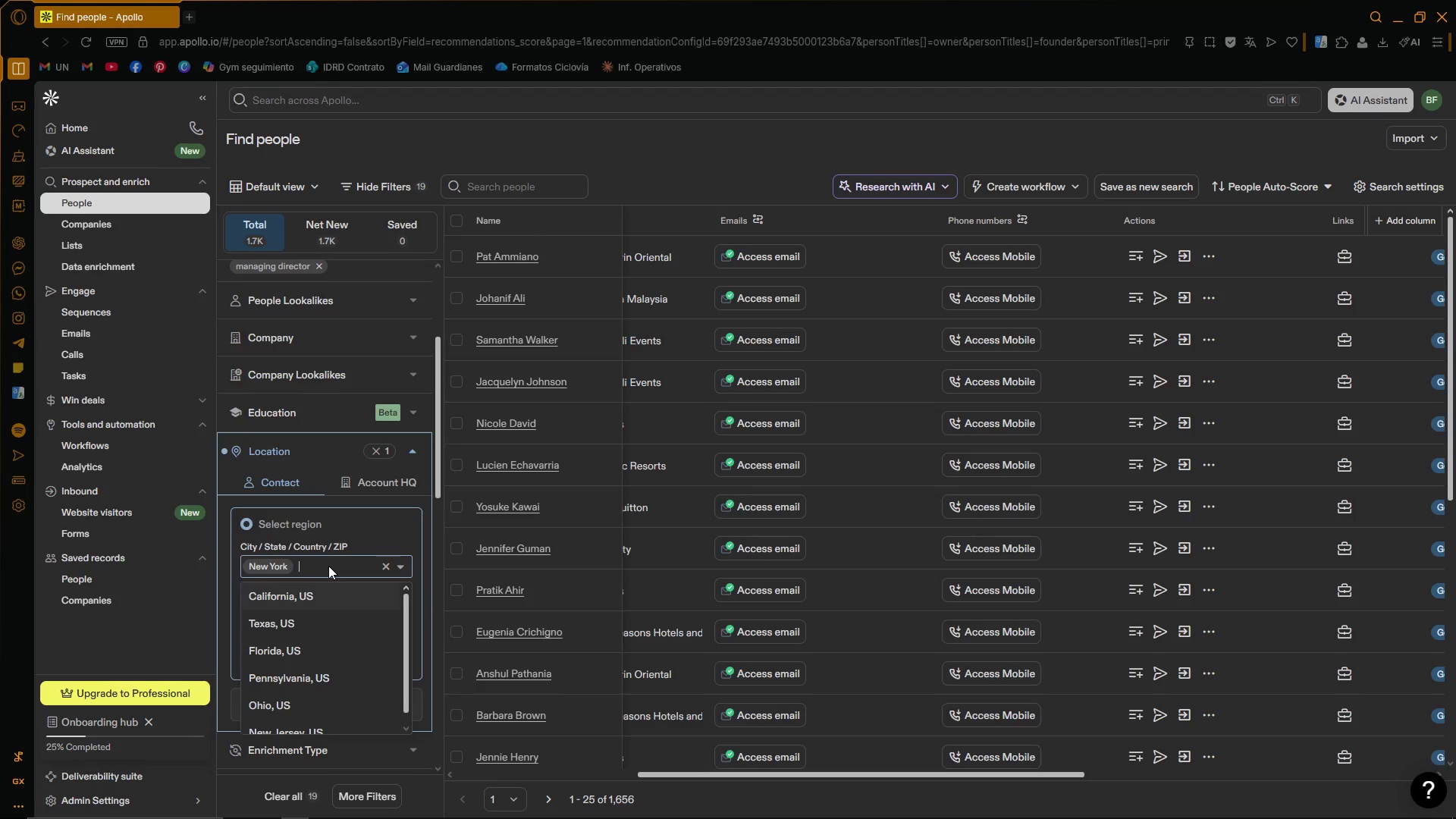 
key(Backspace)
key(Backspace)
key(Backspace)
type(New Y)
 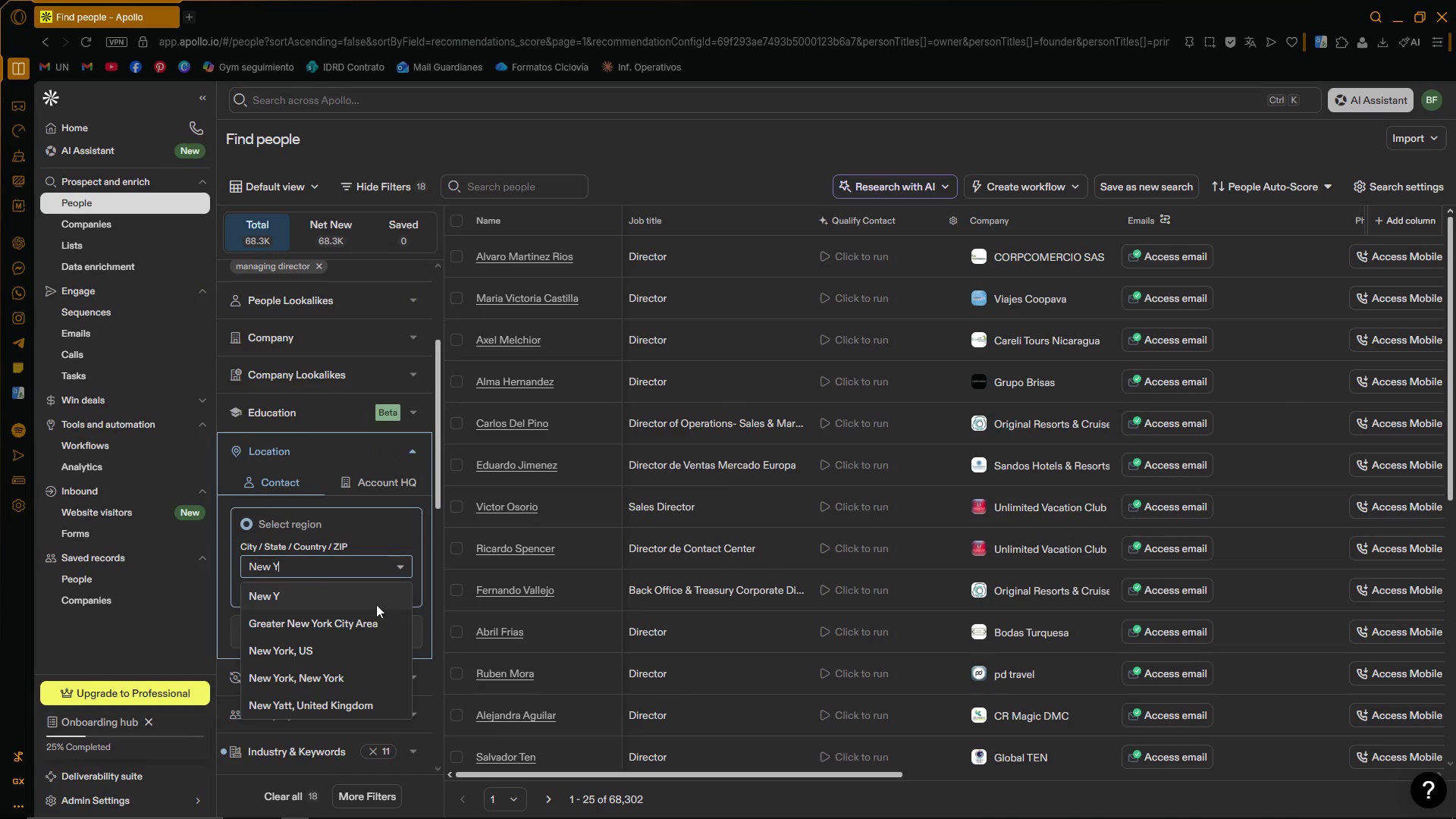 
left_click([310, 654])
 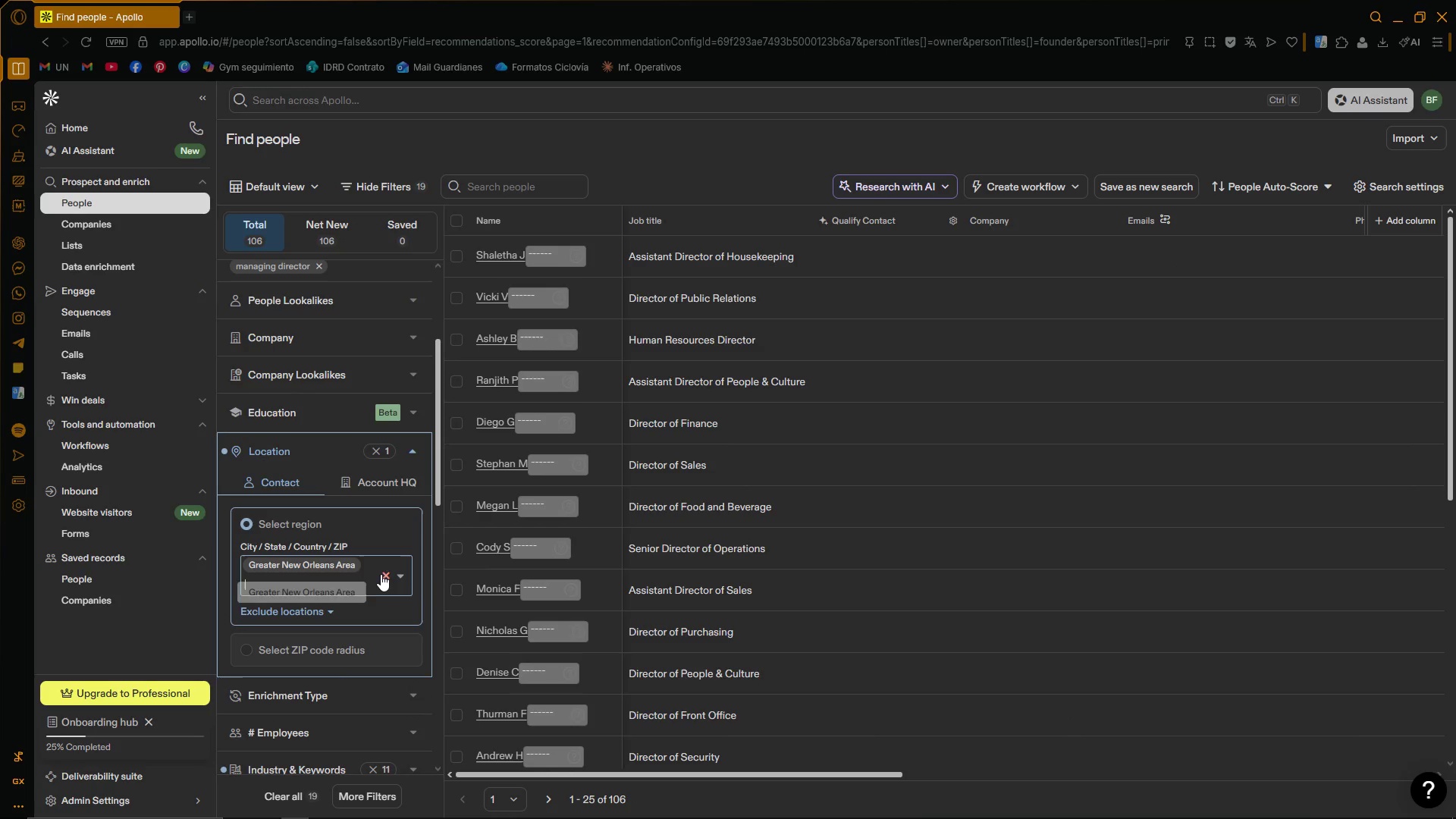 
left_click([321, 561])
 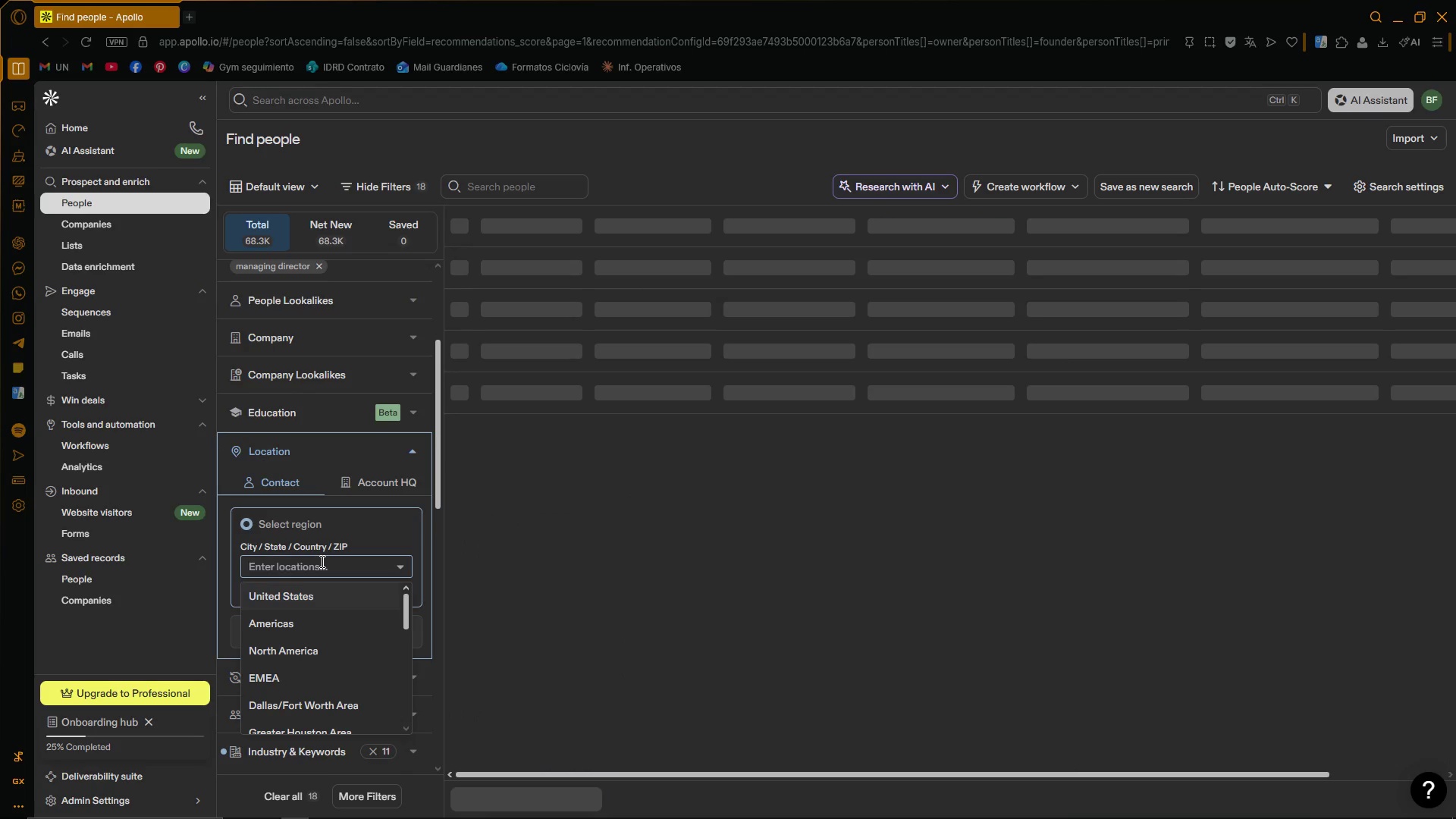 
type(New Yo)
 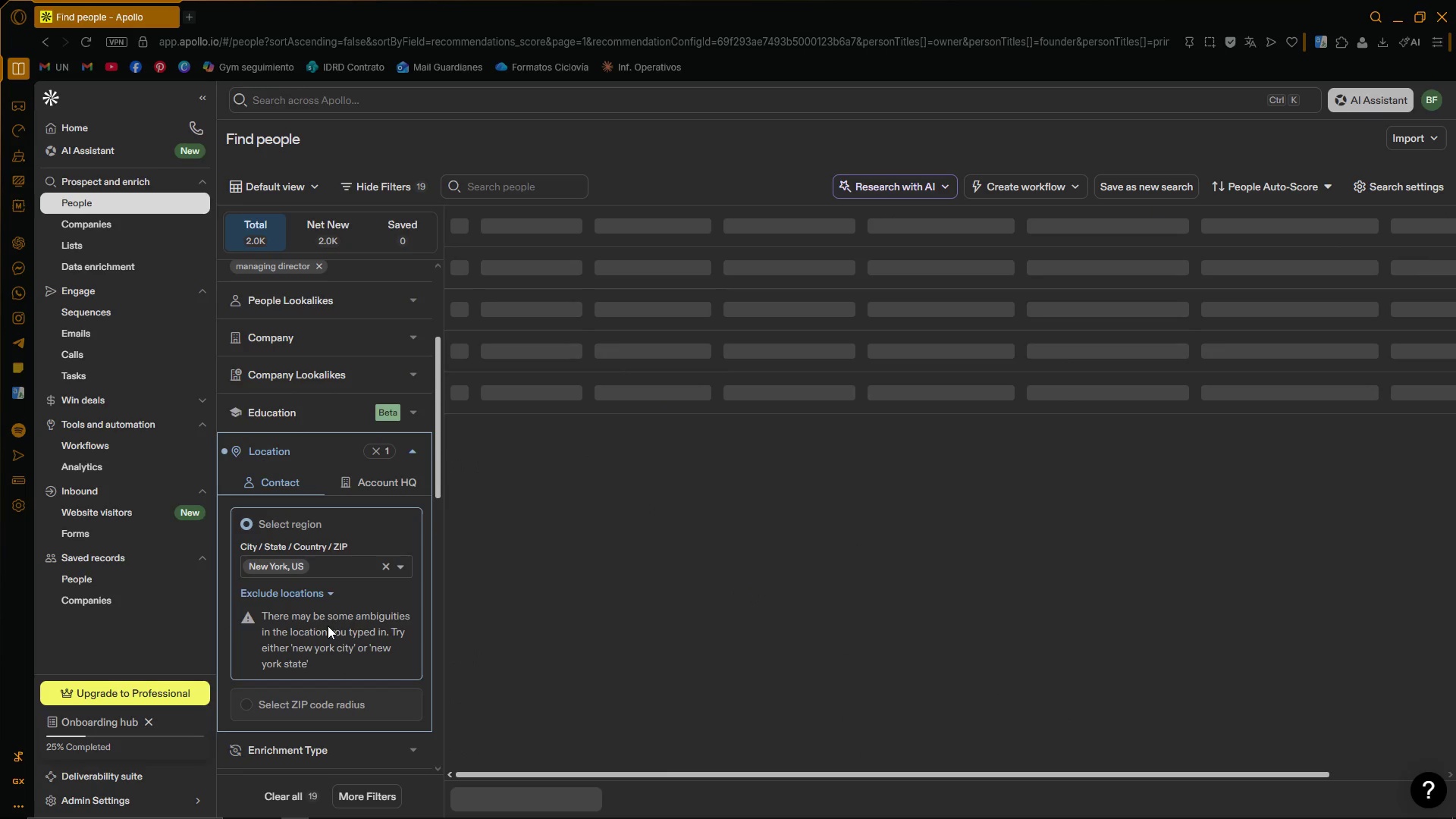 
wait(6.75)
 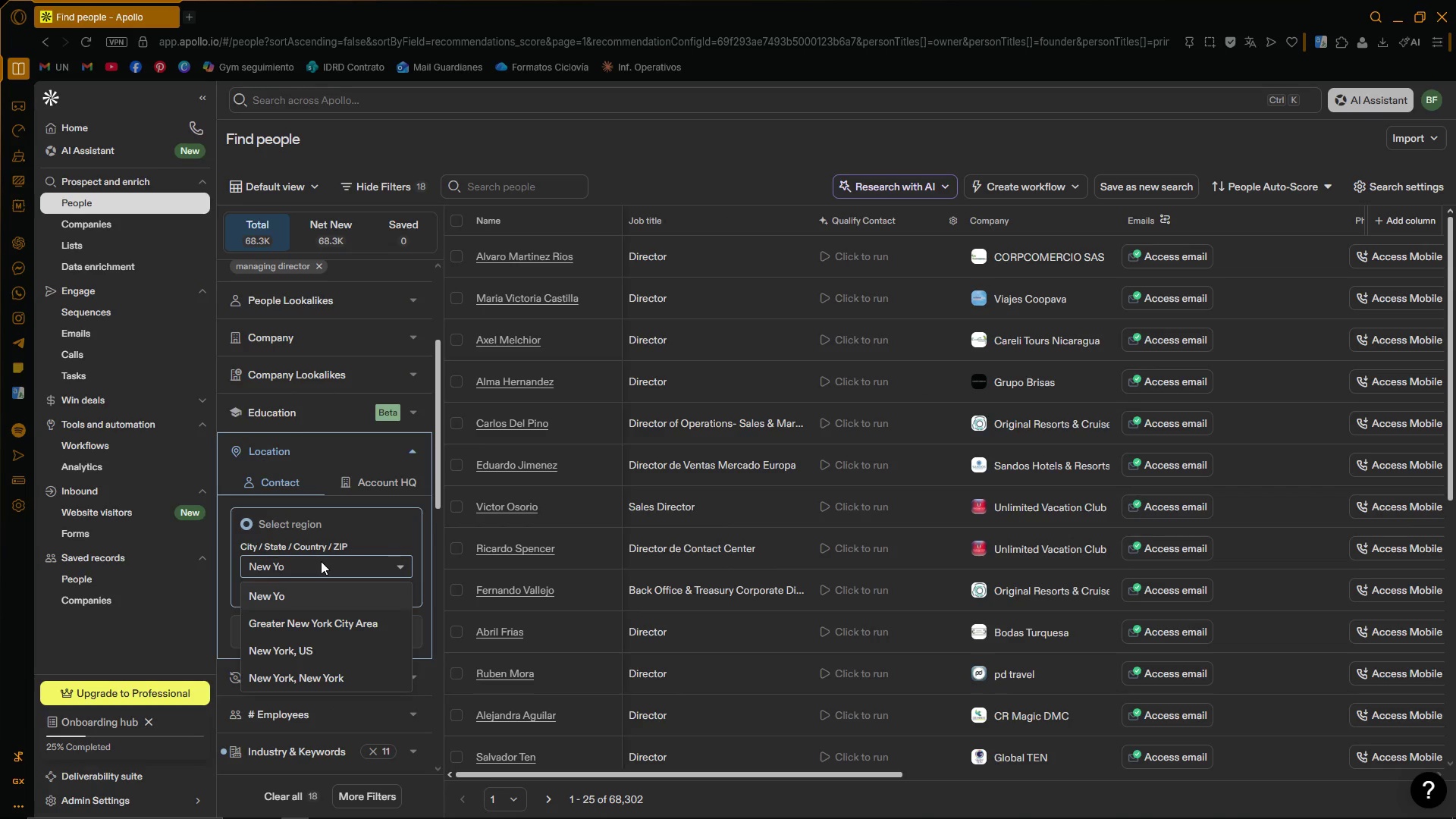 
type(London)
 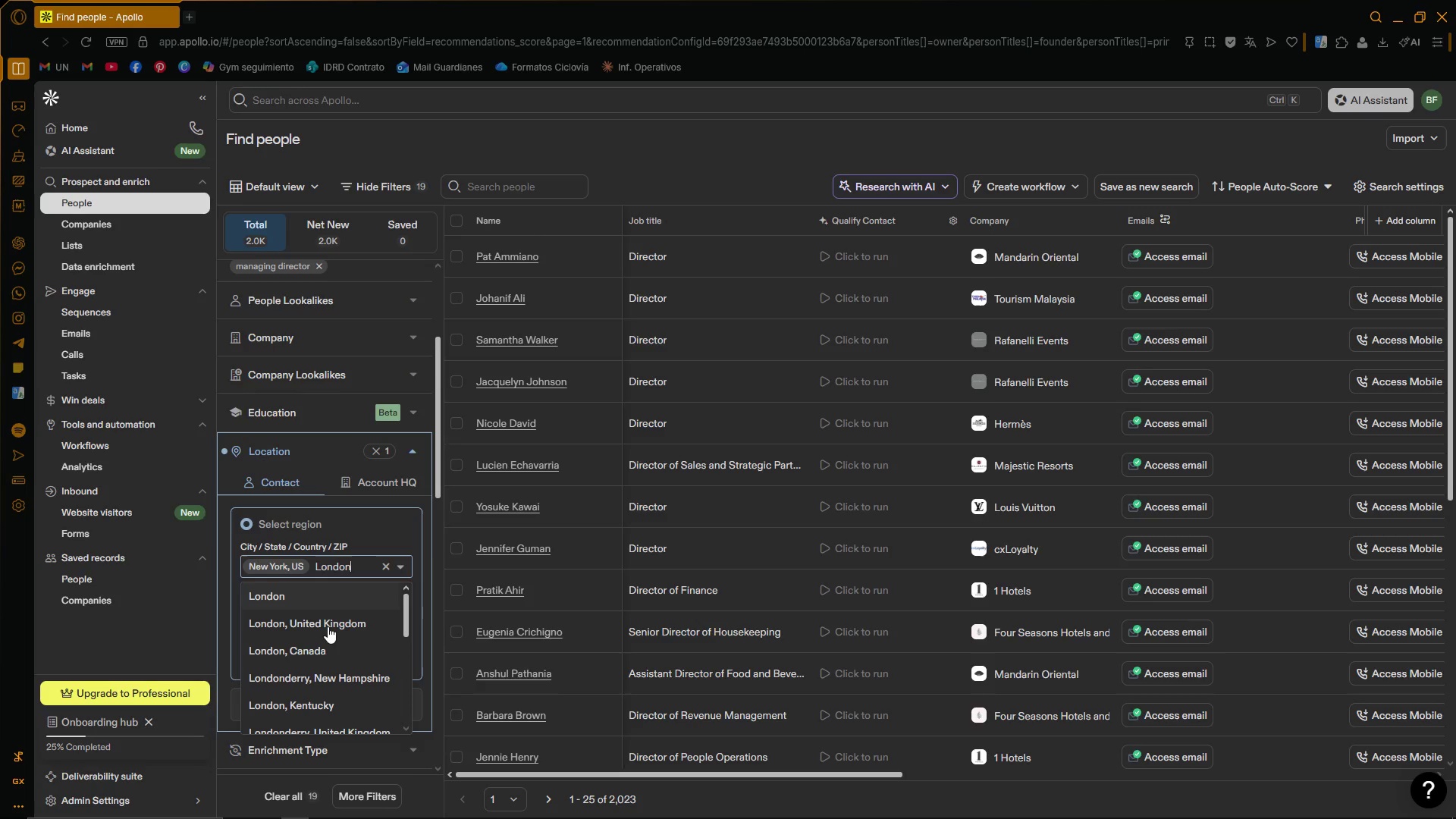 
wait(8.28)
 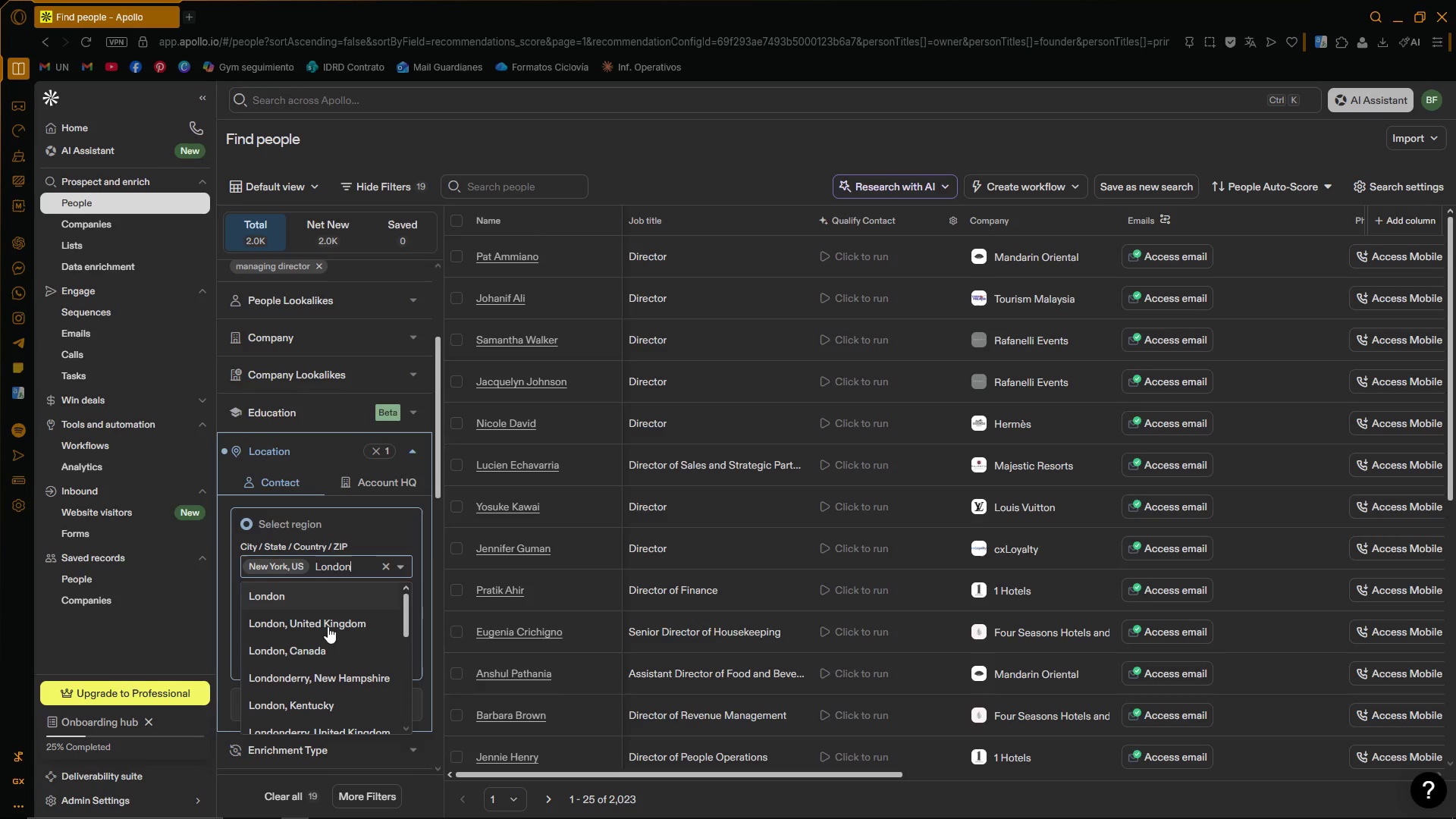 
left_click([297, 598])
 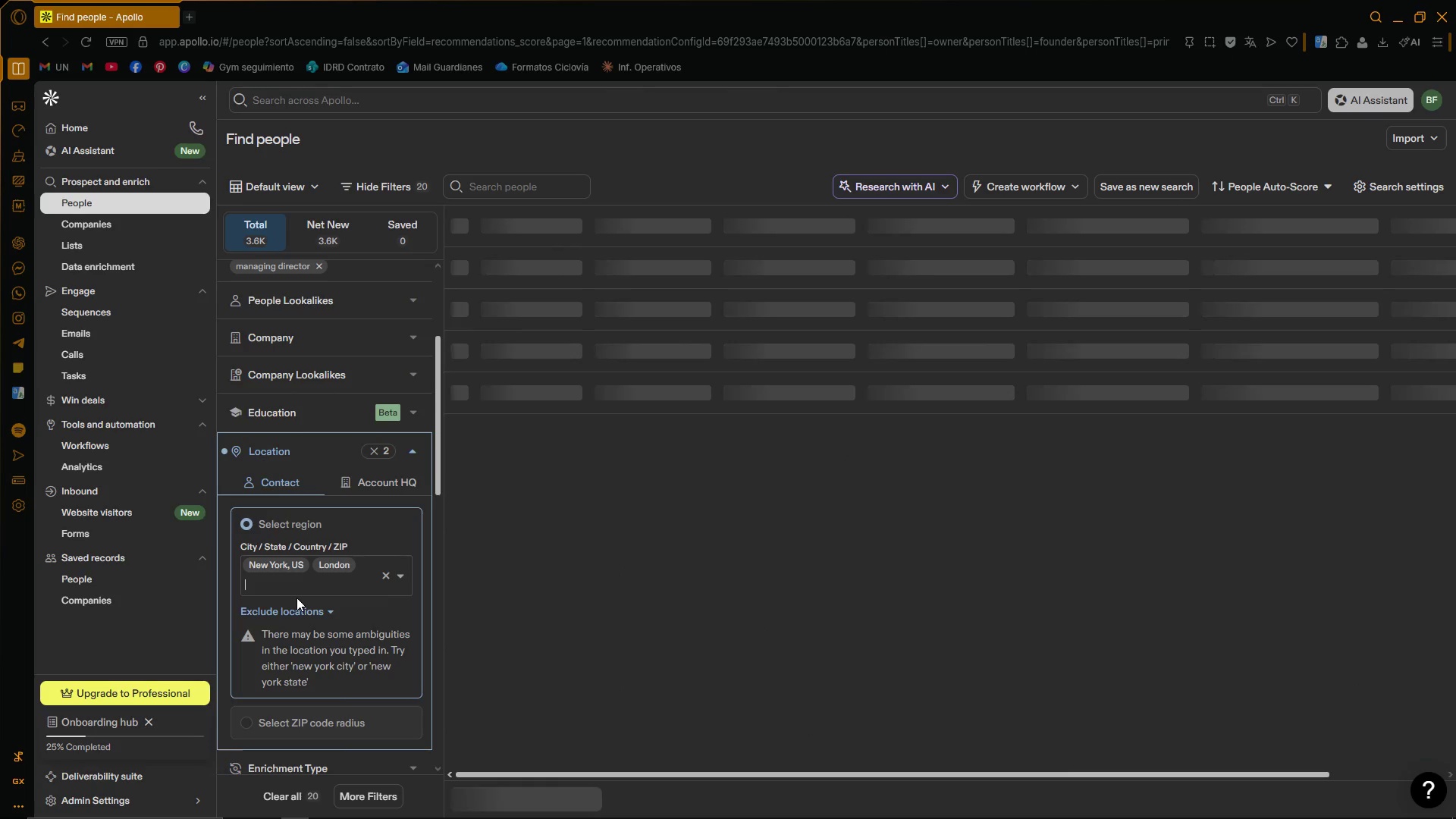 
type(Toronto)
 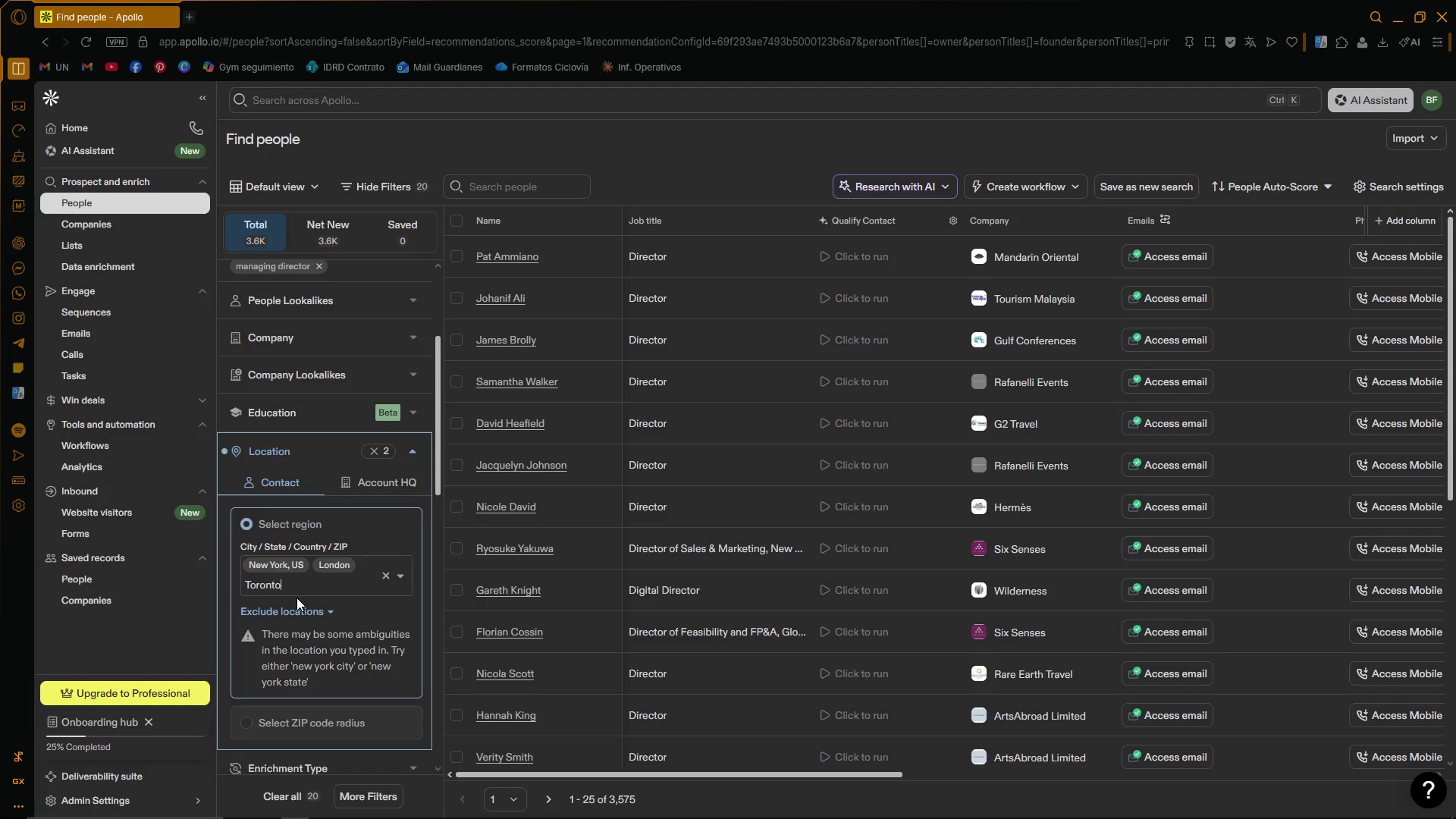 
left_click([318, 586])
 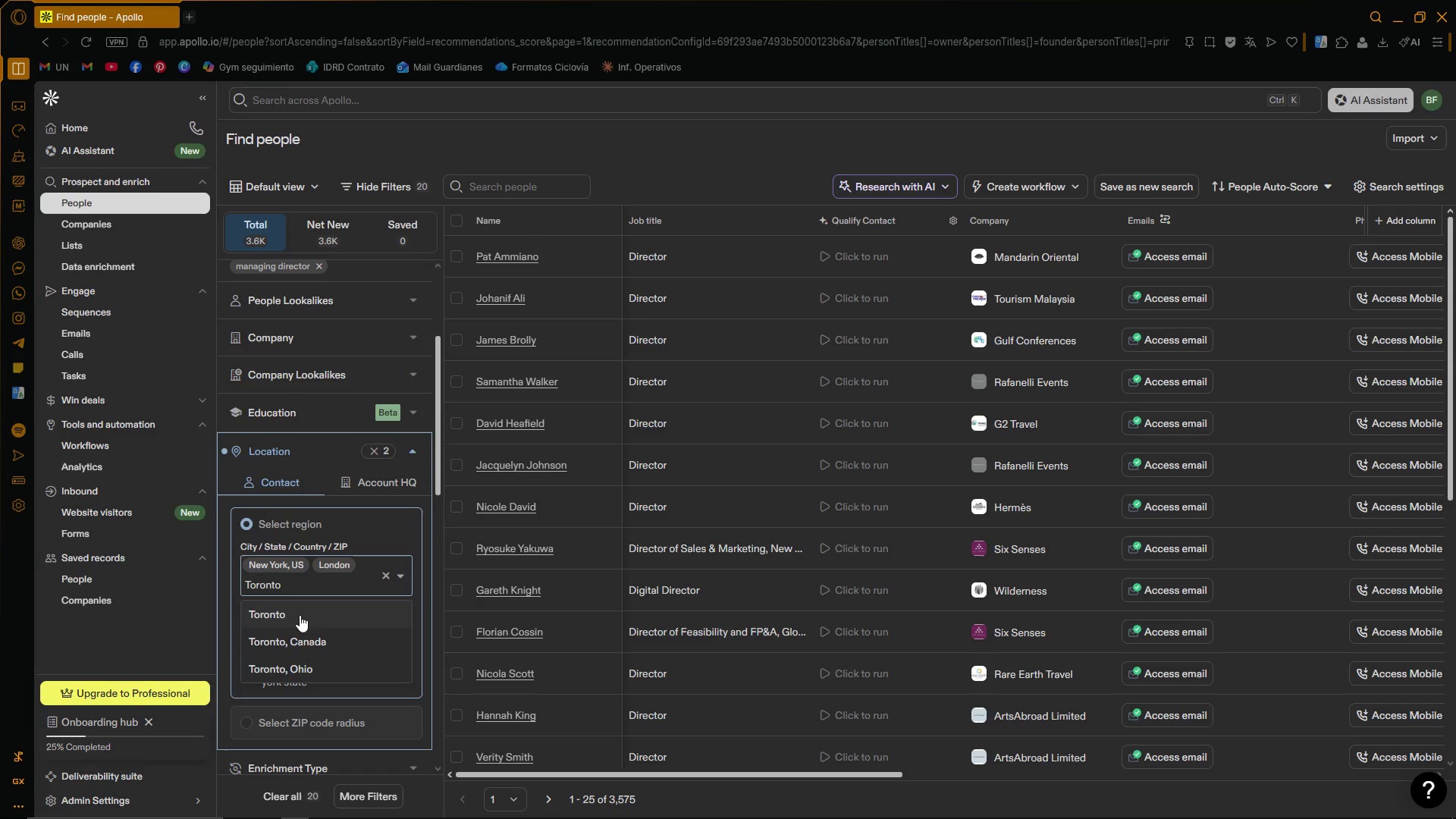 
left_click([300, 614])
 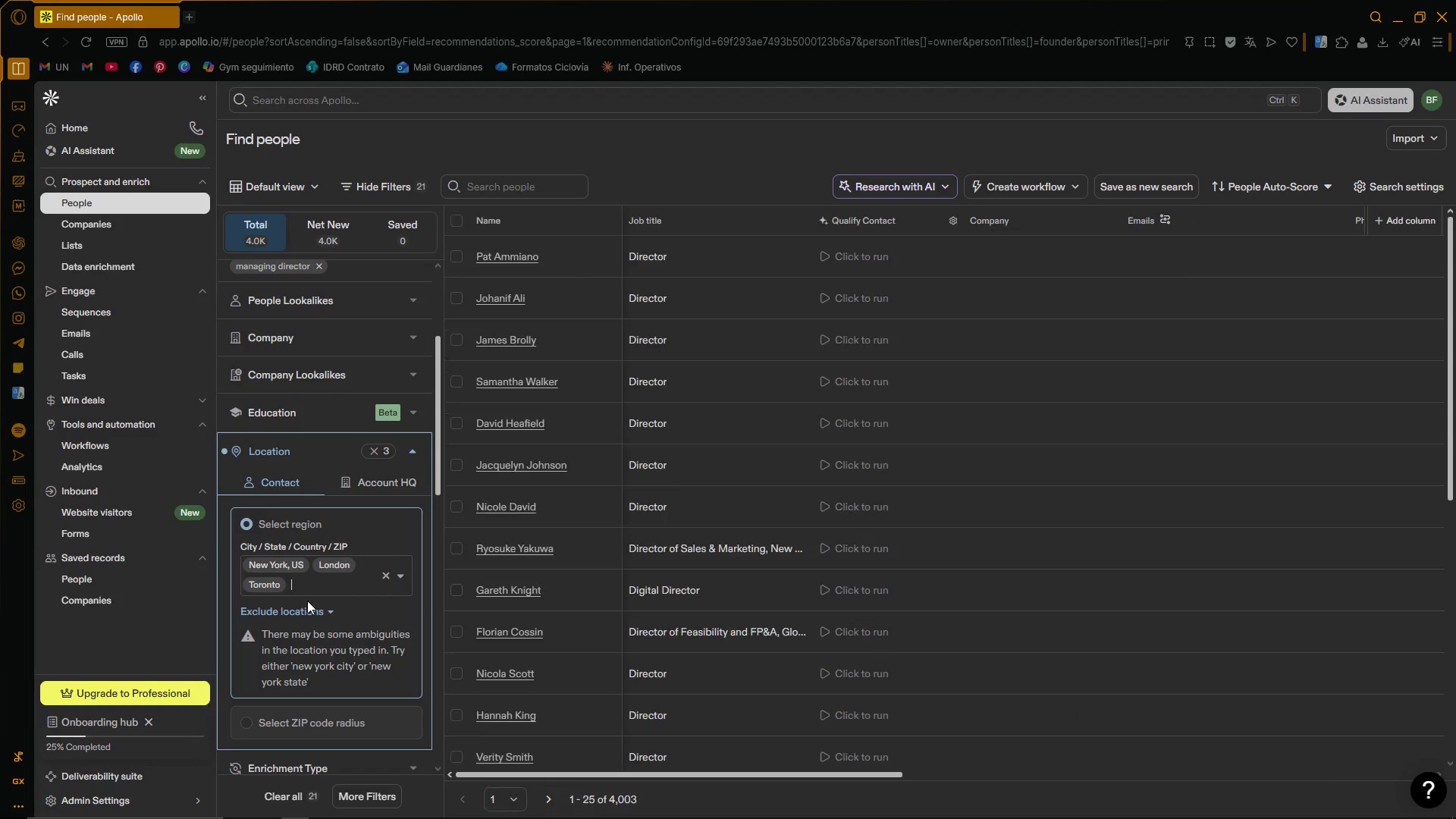 
type(Los Na)
key(Backspace)
key(Backspace)
type(Angeles)
 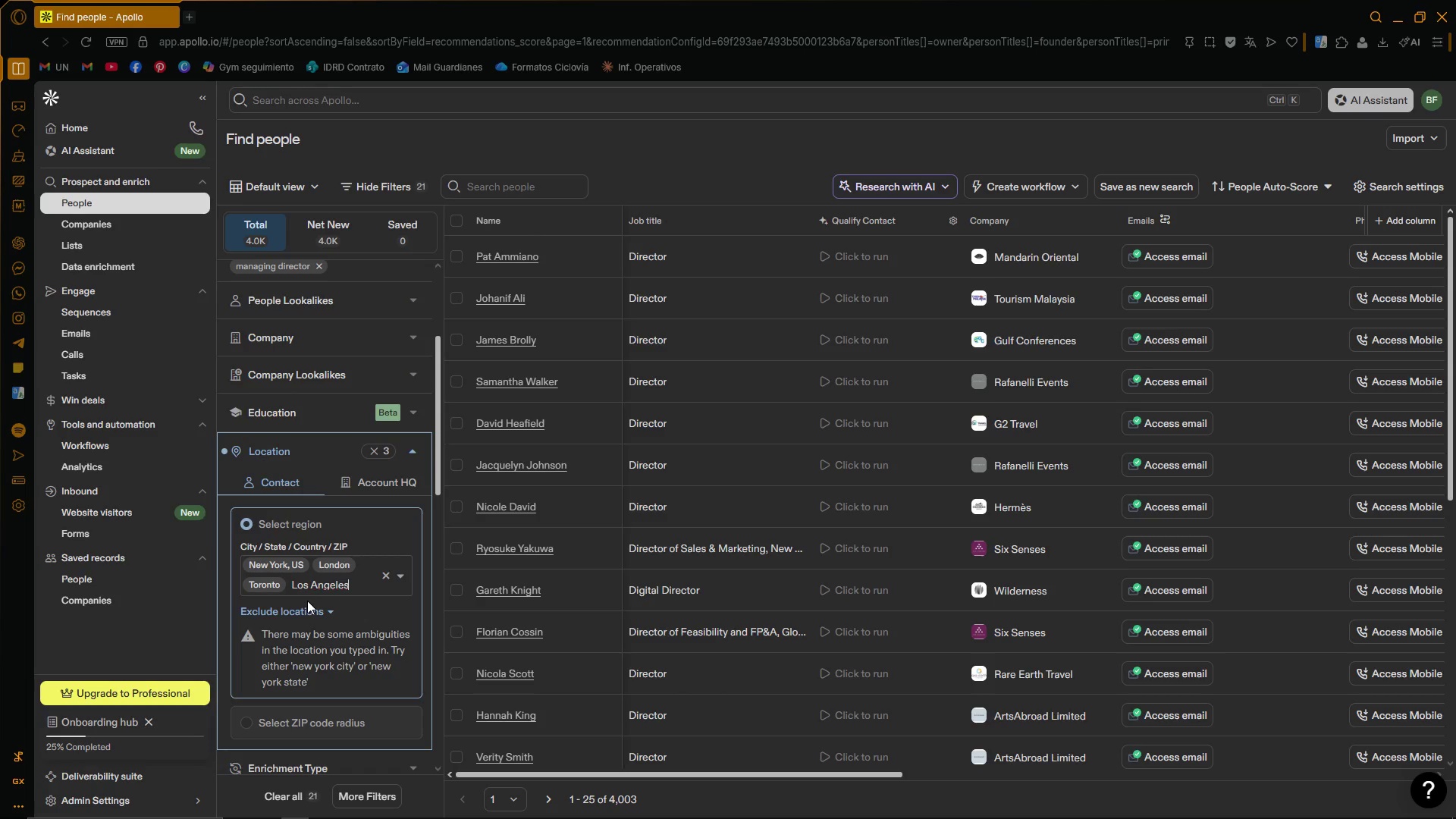 
wait(6.12)
 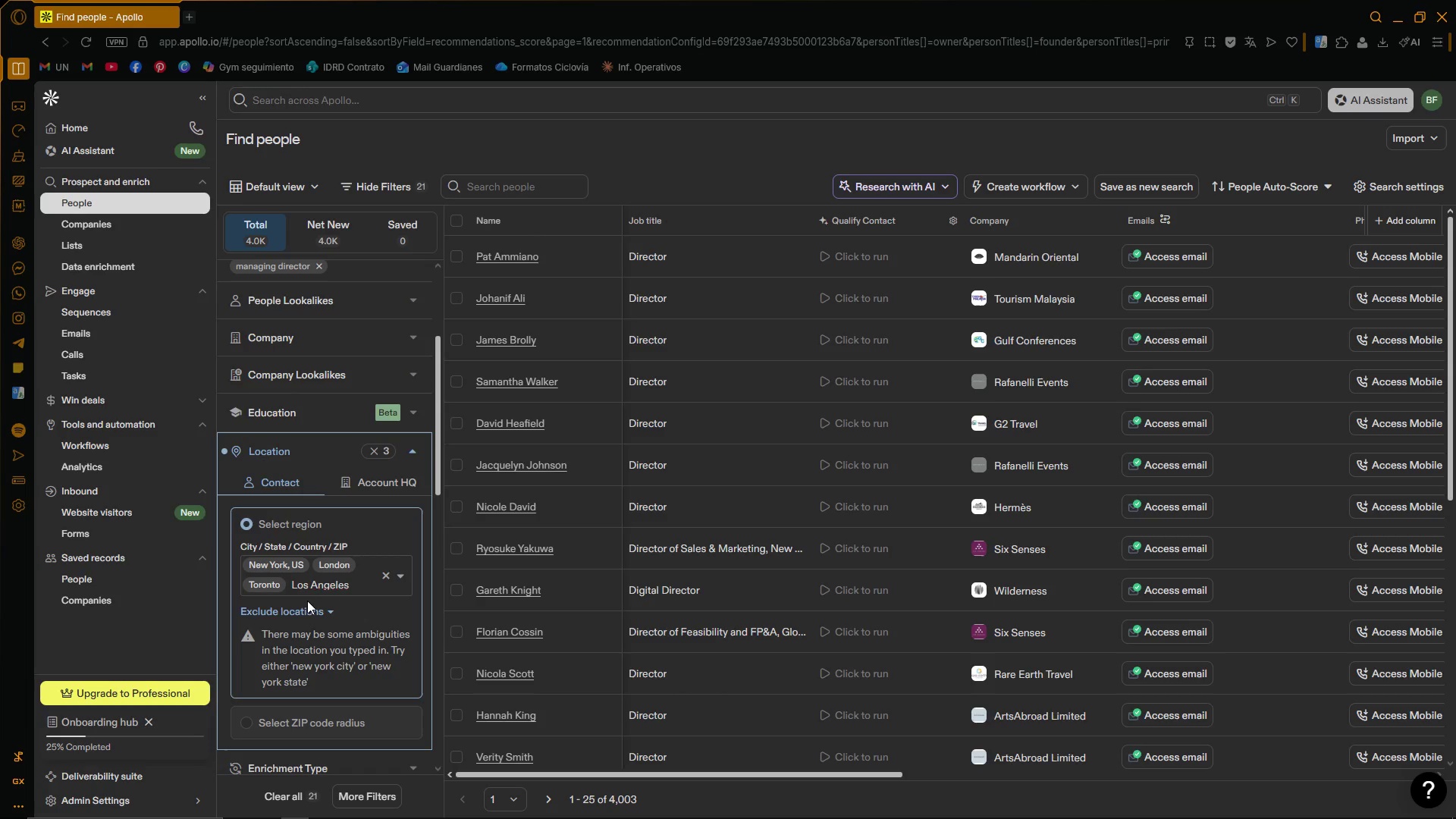 
key(Backspace)
 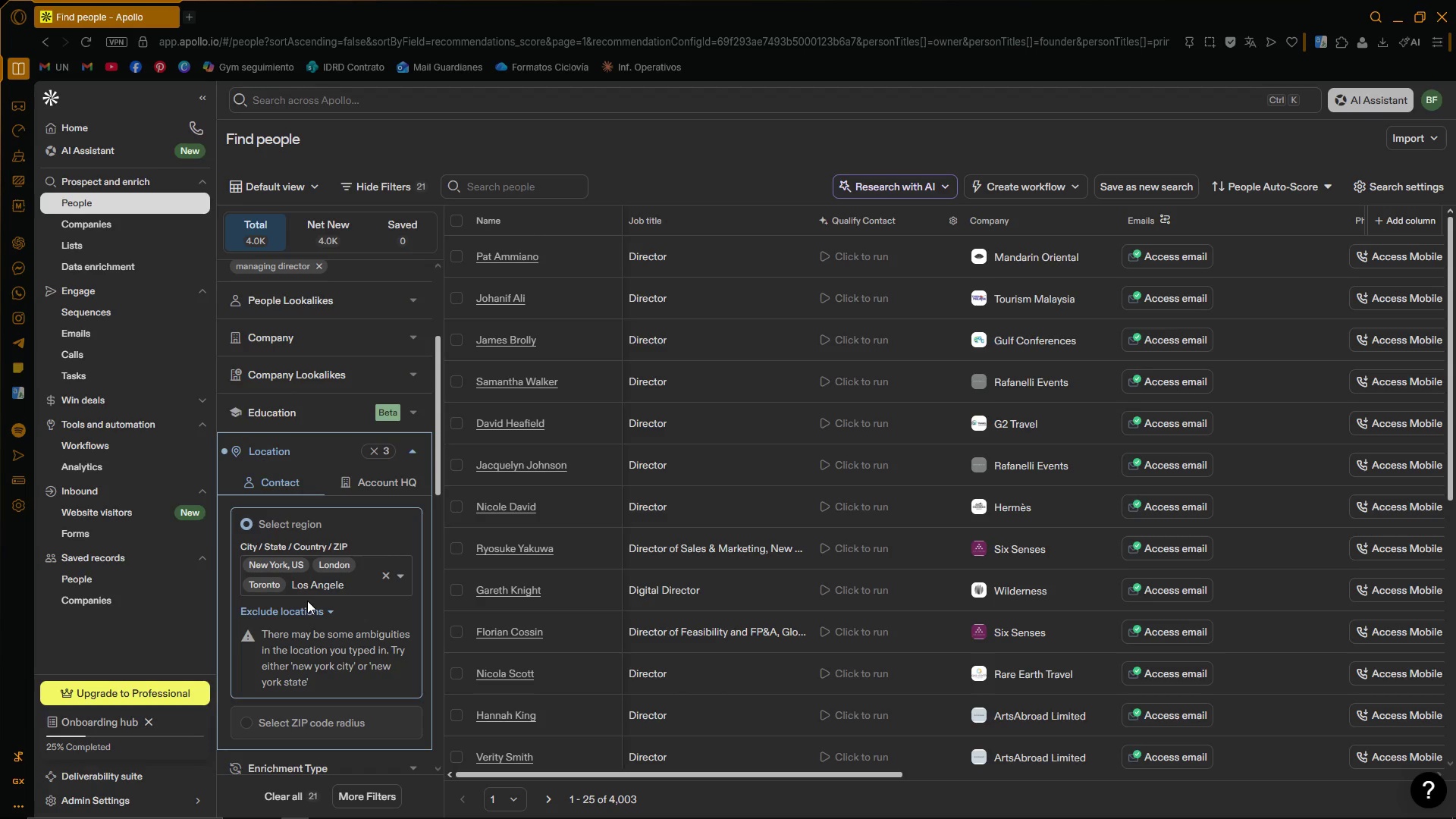 
wait(6.89)
 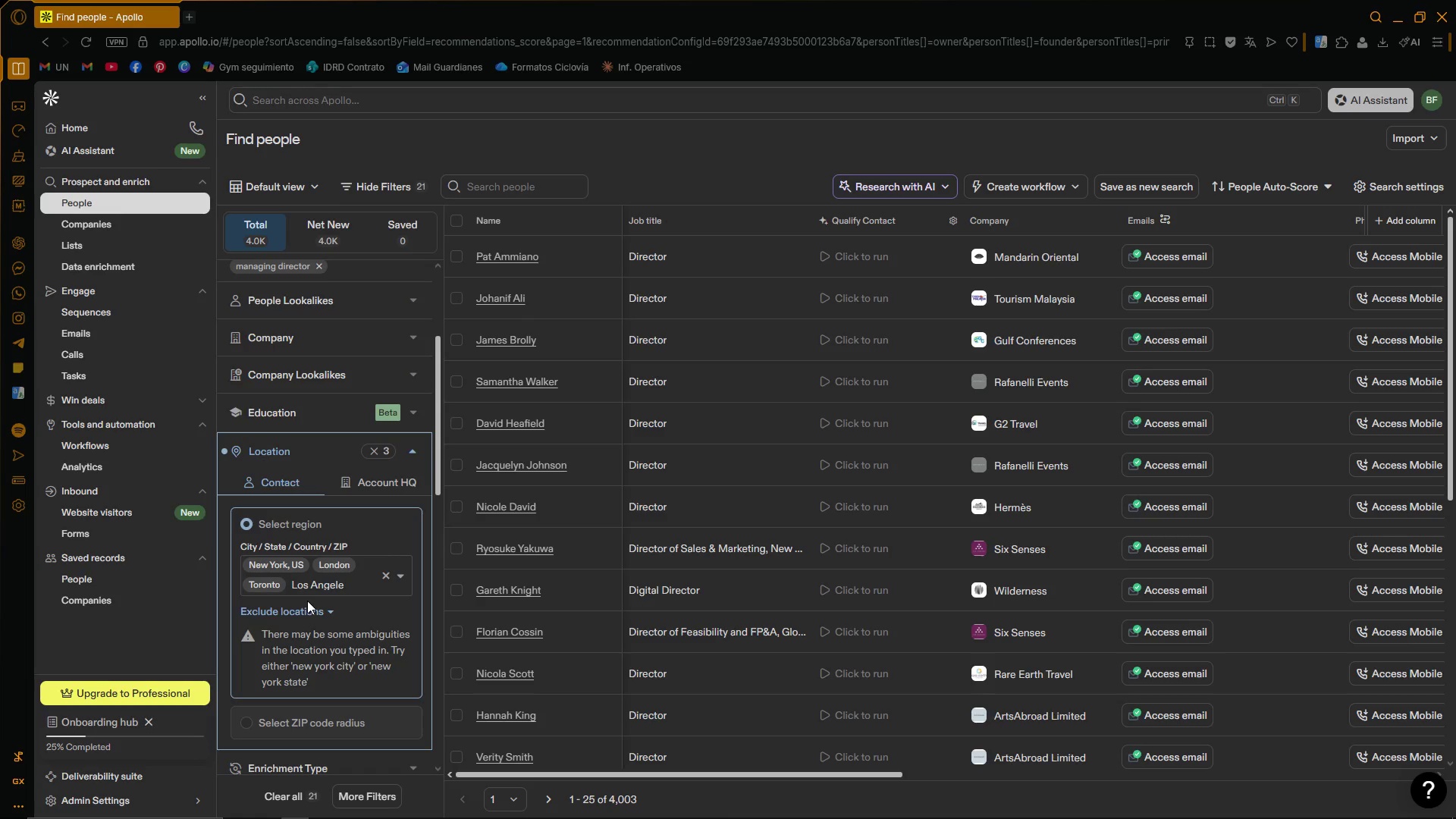 
key(Backspace)
 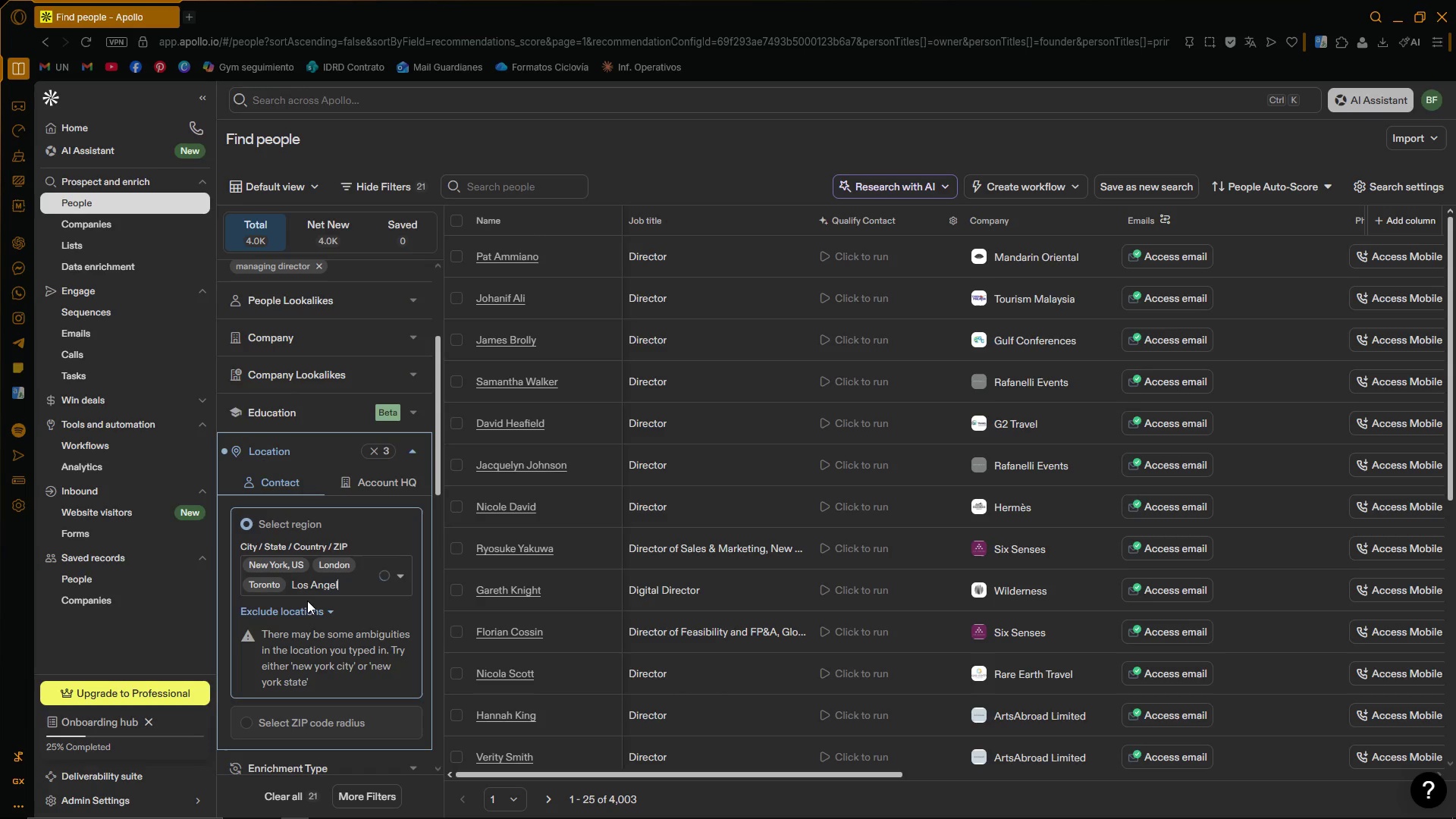 
key(Backspace)
 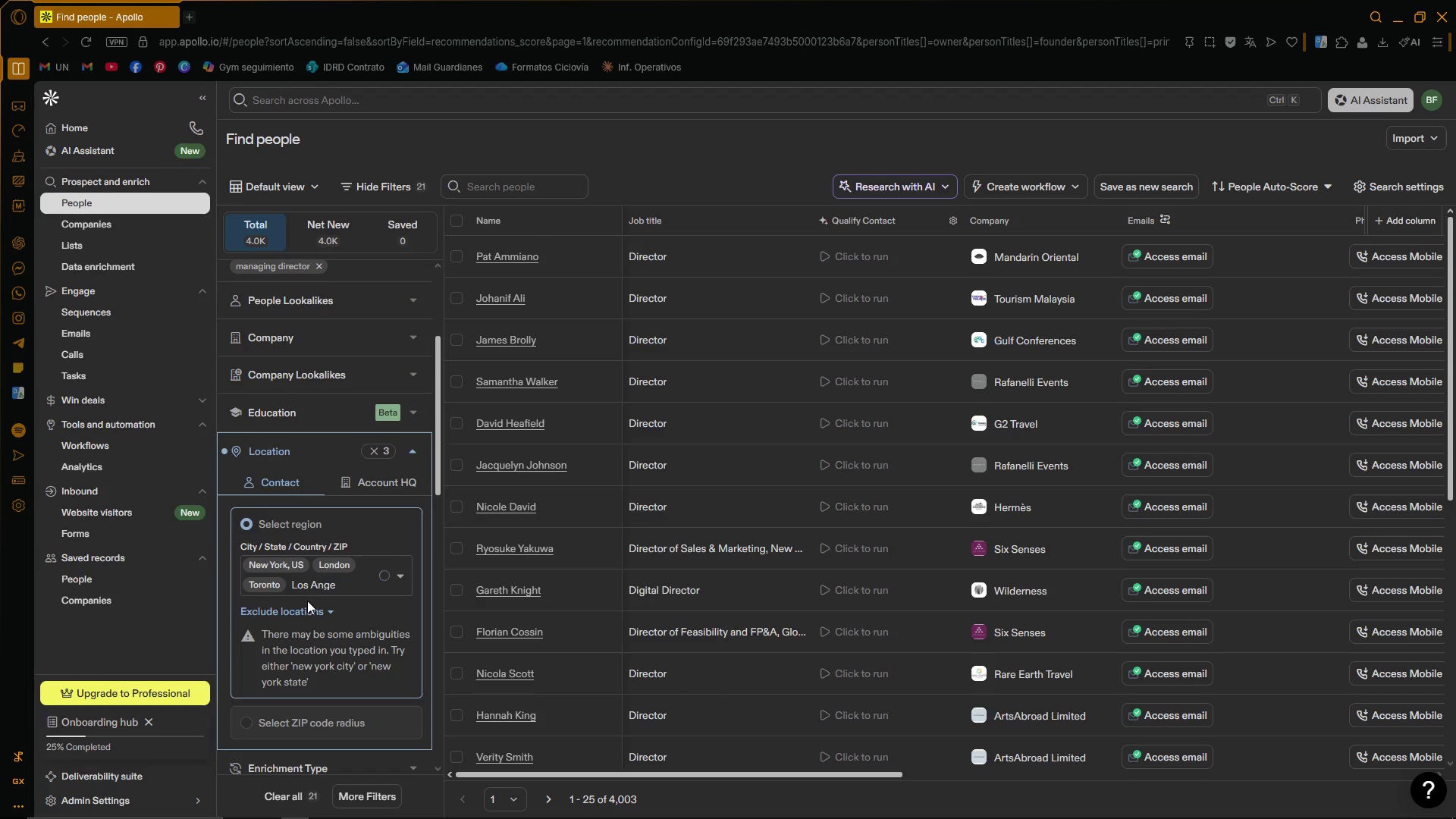 
key(Backspace)
 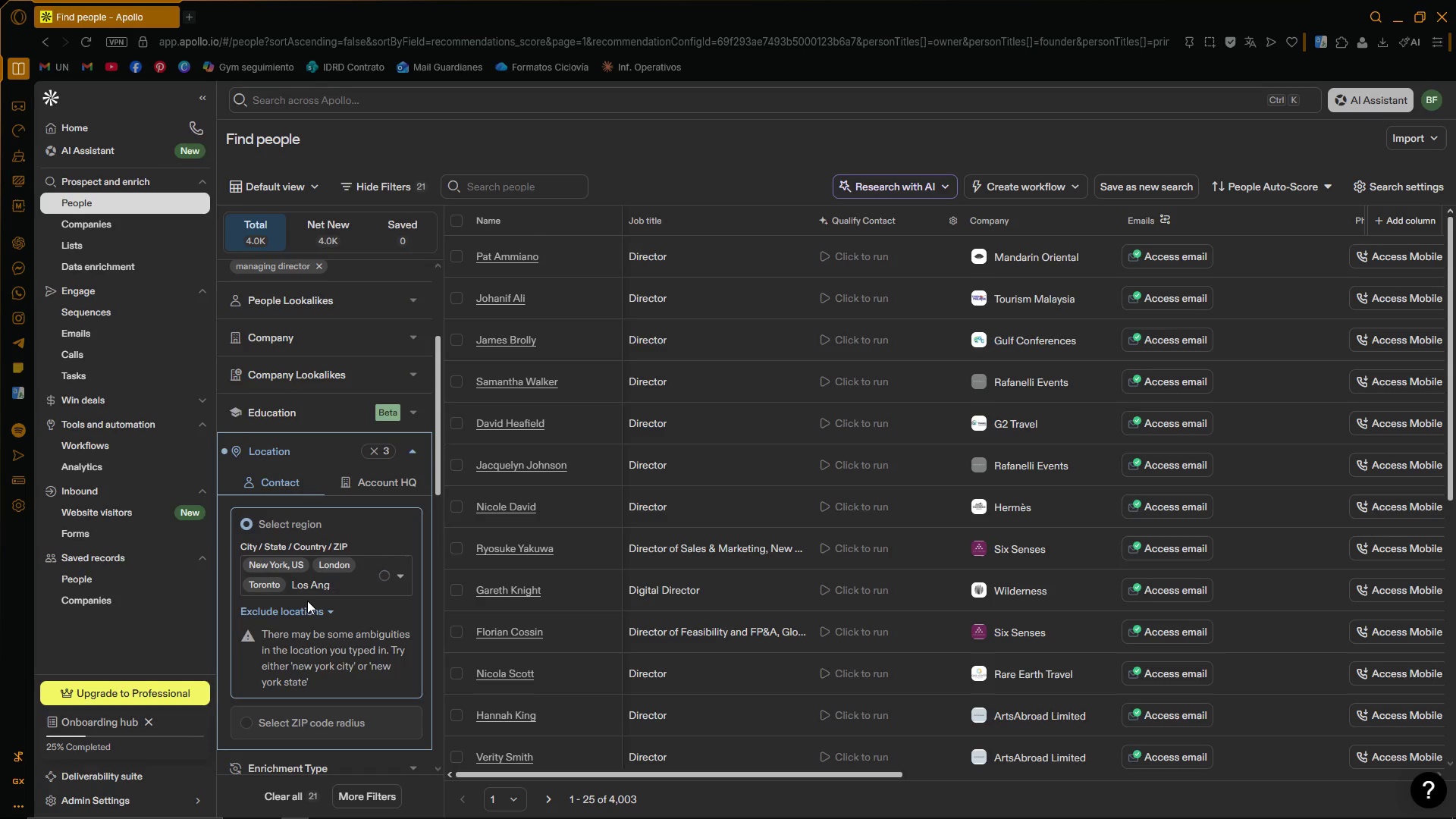 
key(Backspace)
 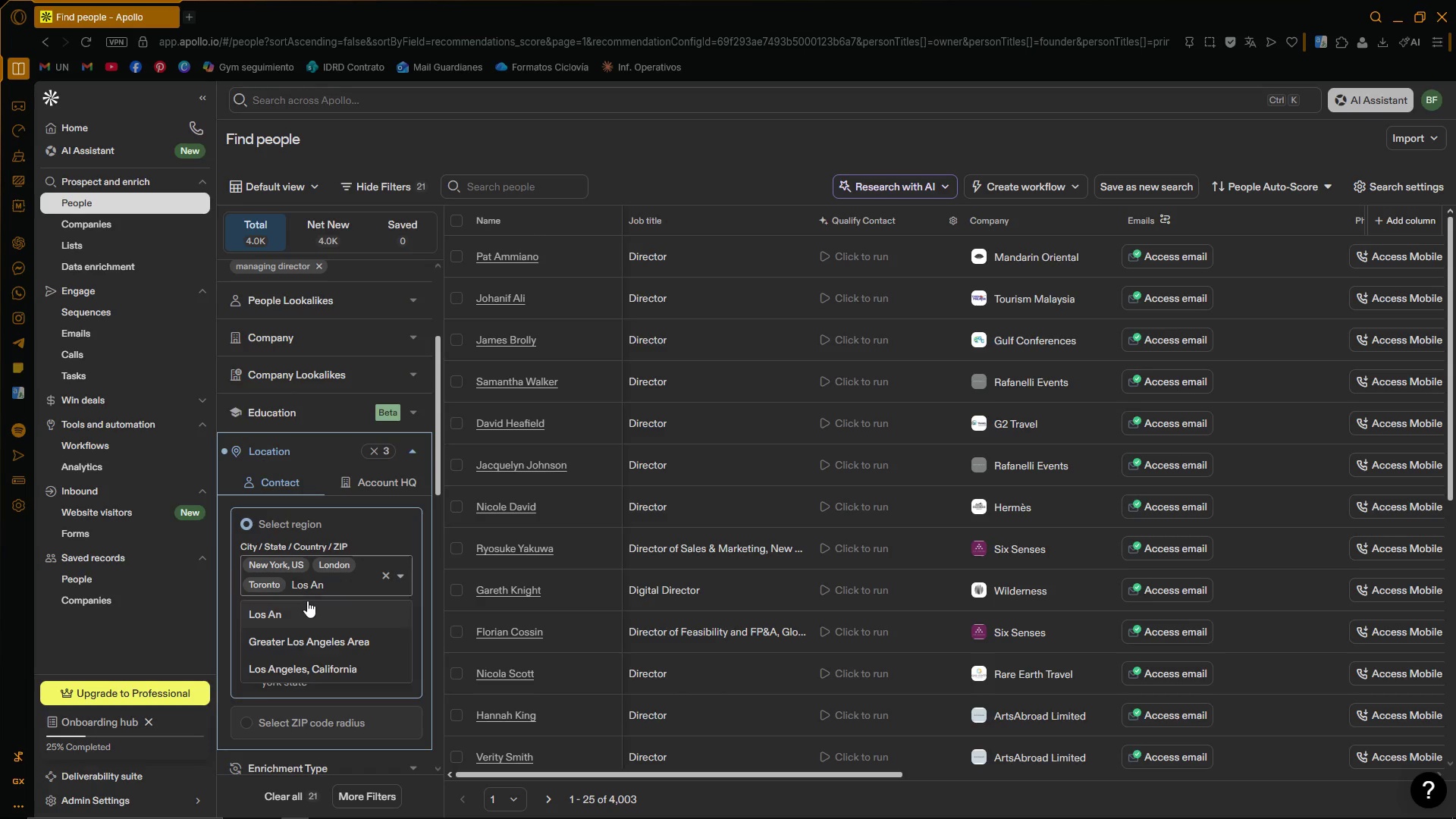 
key(Backspace)
 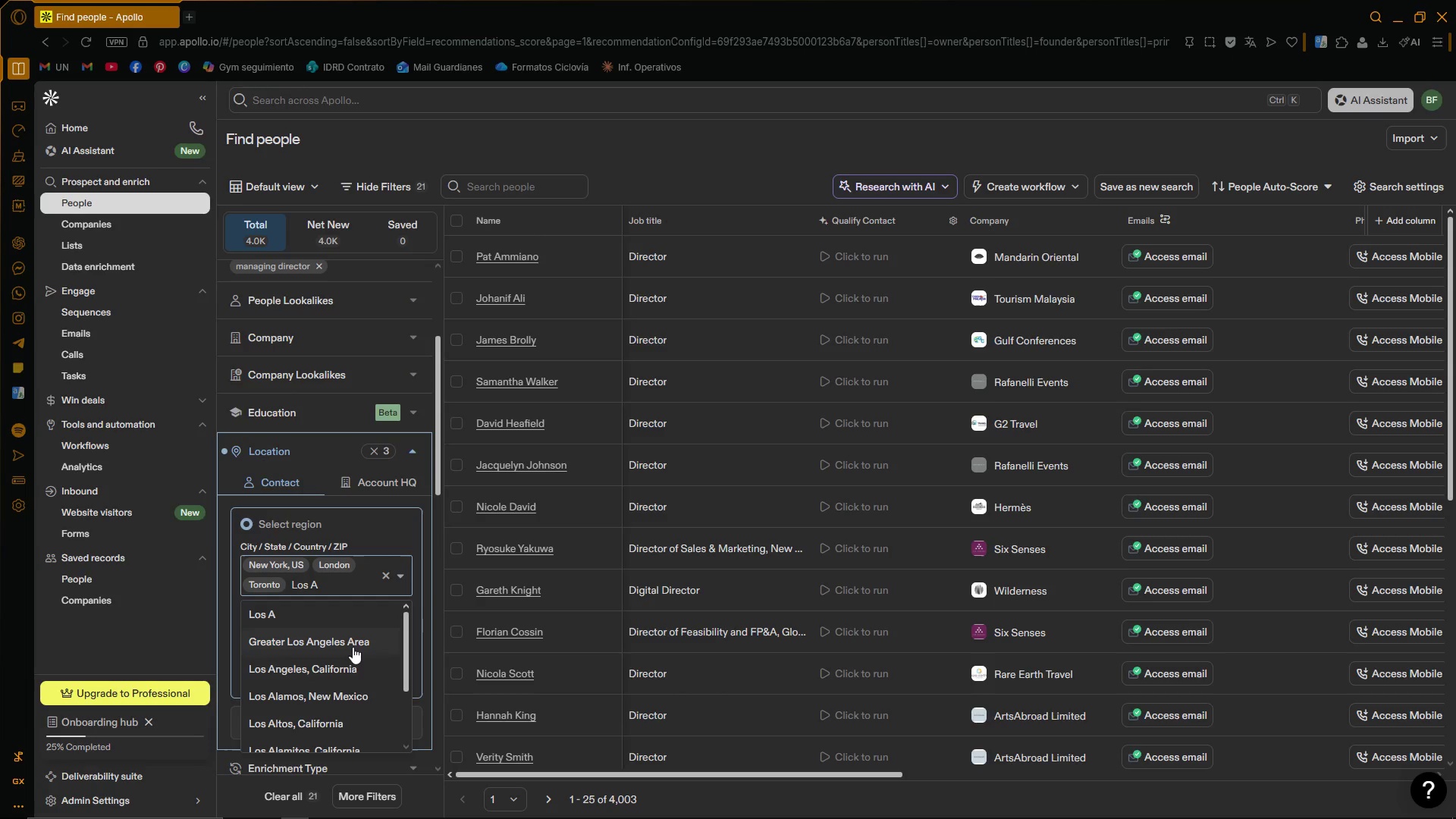 
left_click([346, 665])
 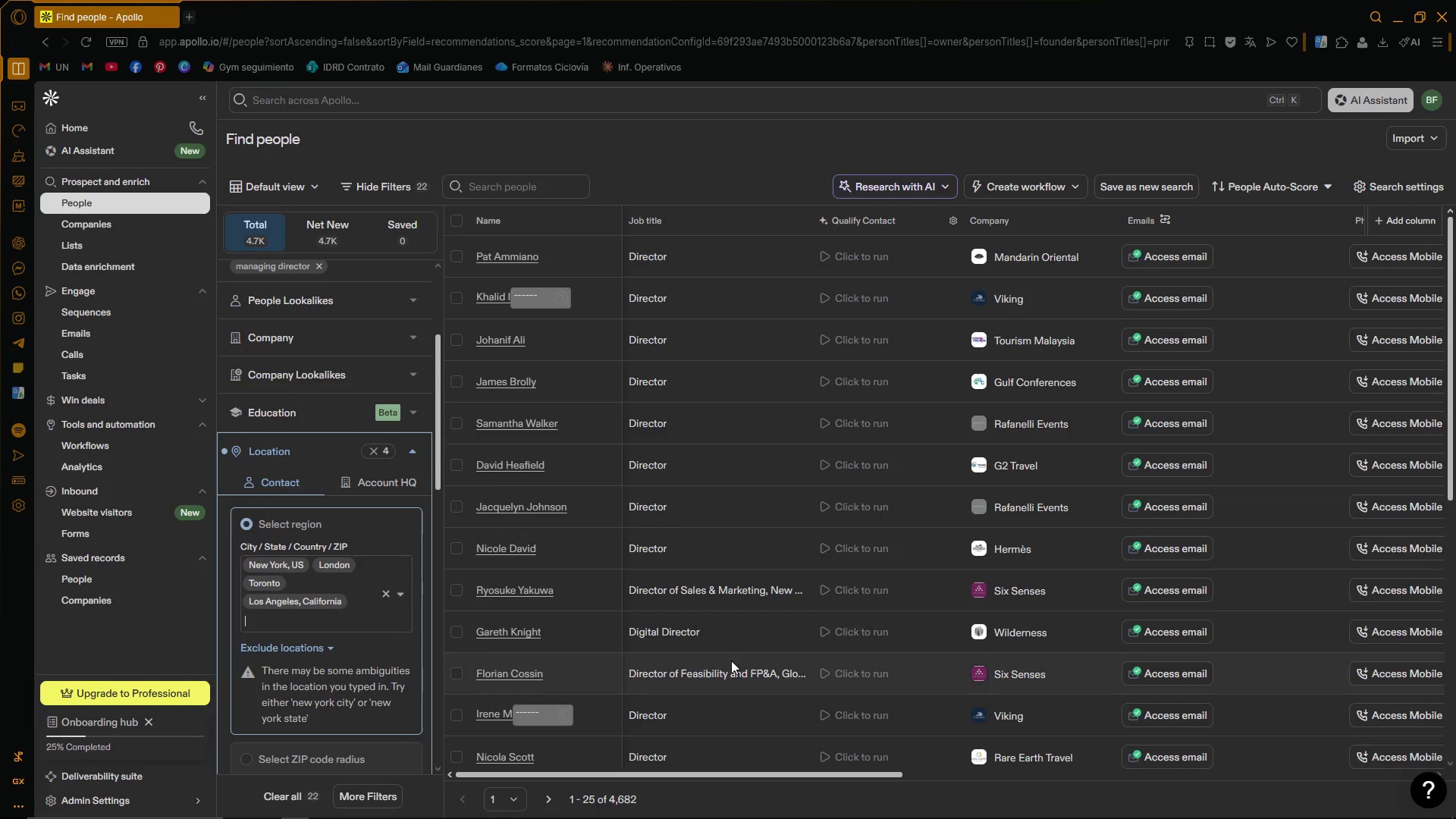 
left_click_drag(start_coordinate=[867, 776], to_coordinate=[1309, 790])
 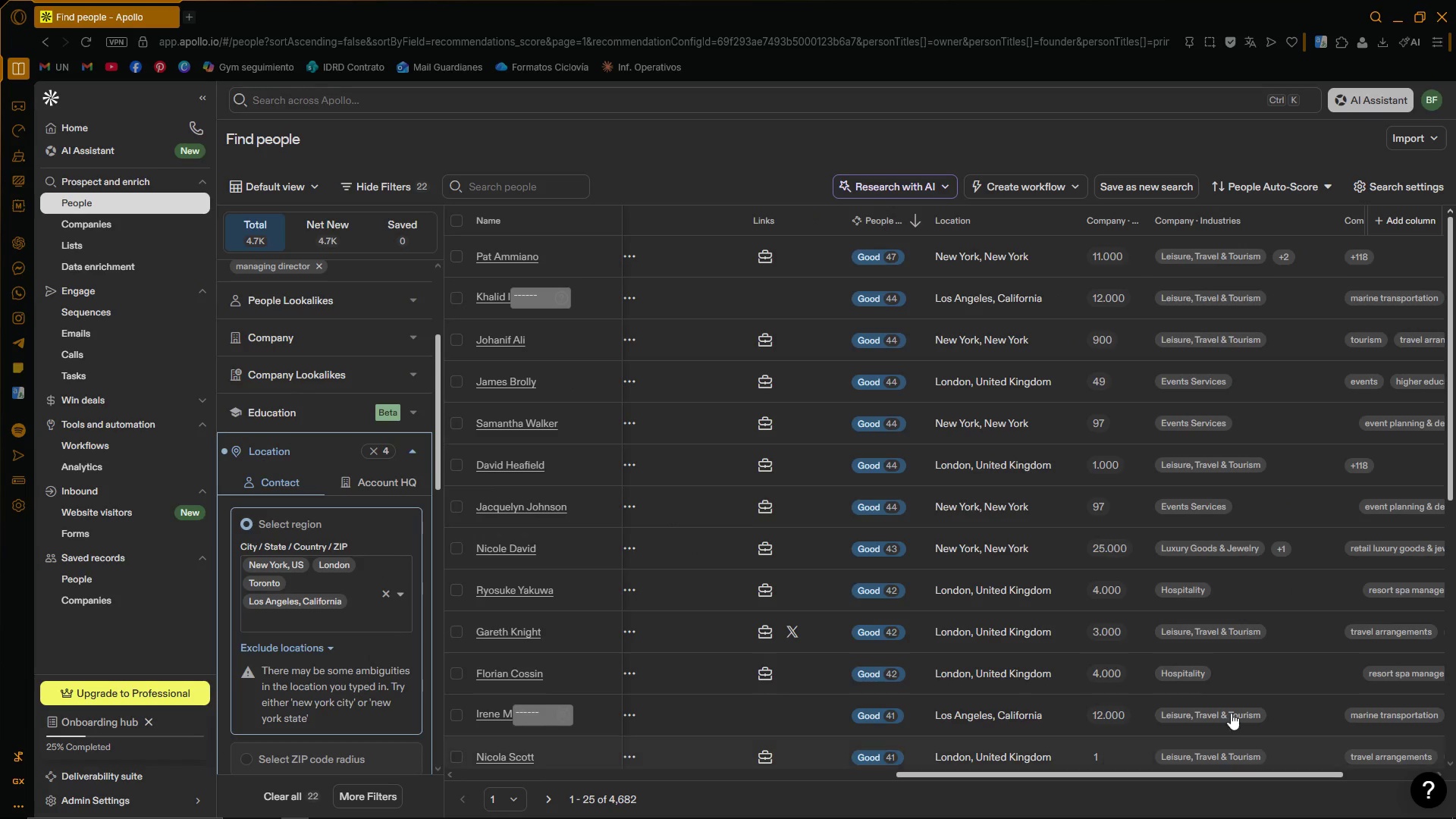 
scroll: coordinate [1172, 670], scroll_direction: down, amount: 5.0
 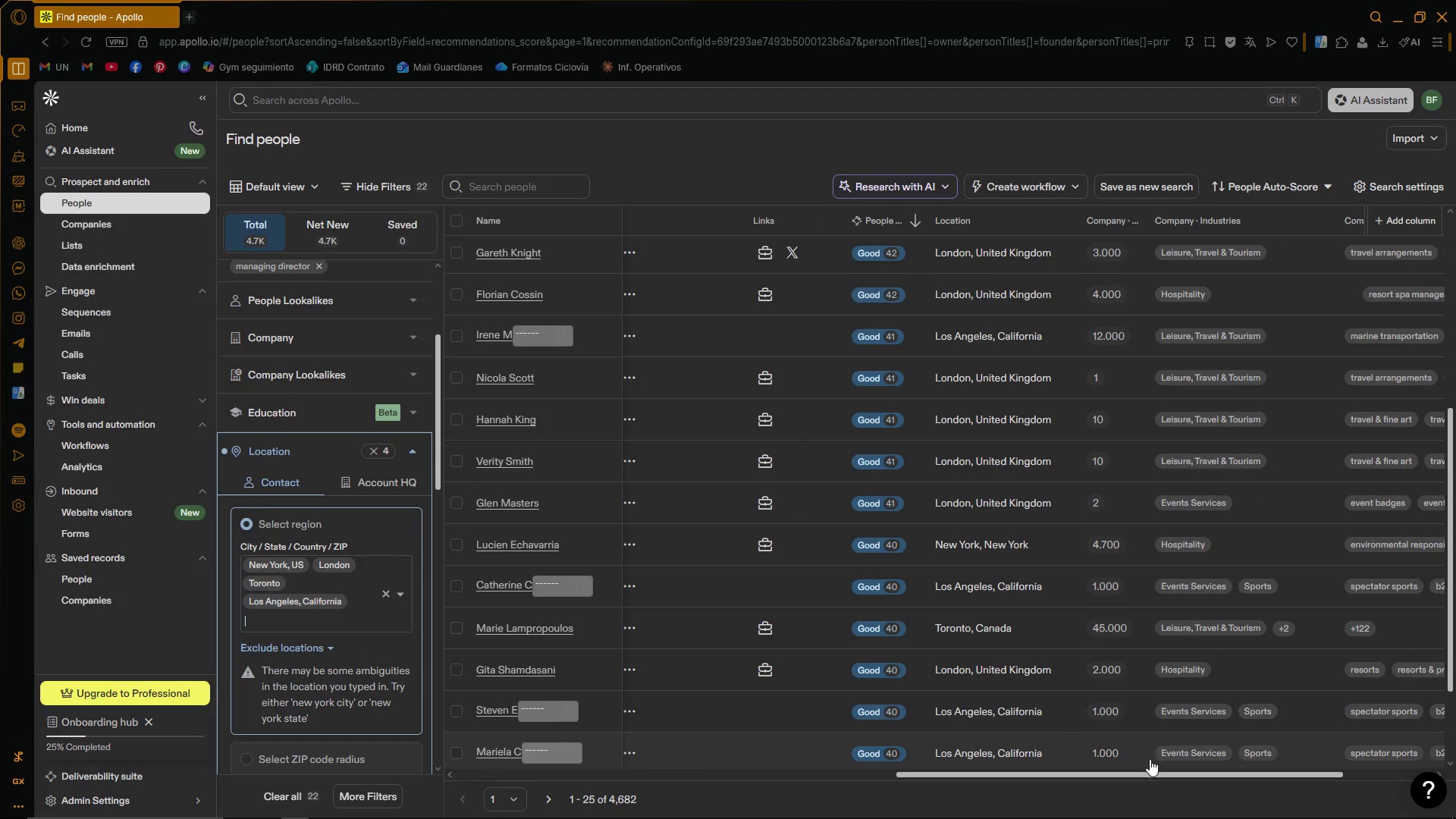 
mouse_move([1024, 699])
 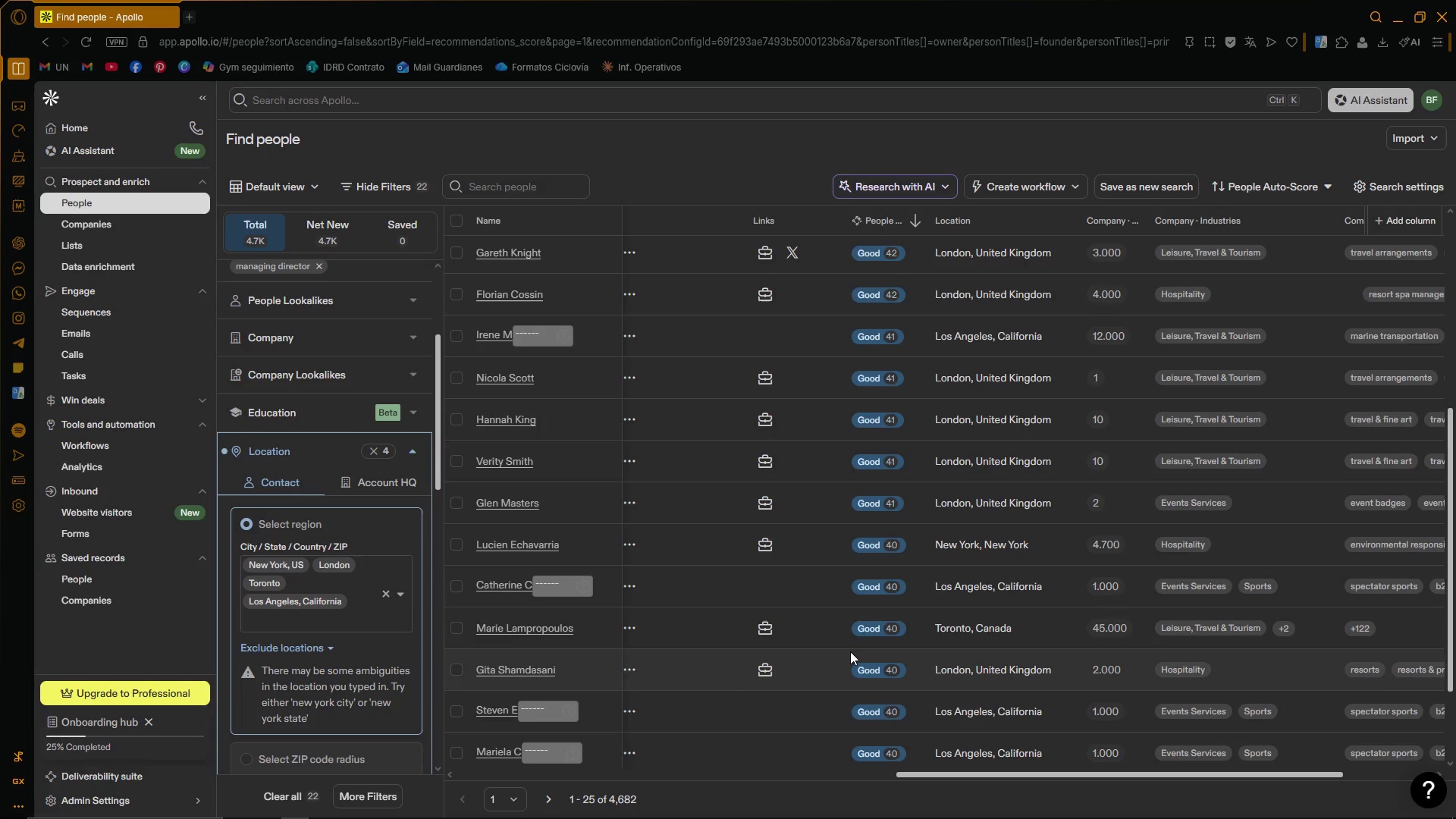 
scroll: coordinate [429, 527], scroll_direction: down, amount: 2.0
 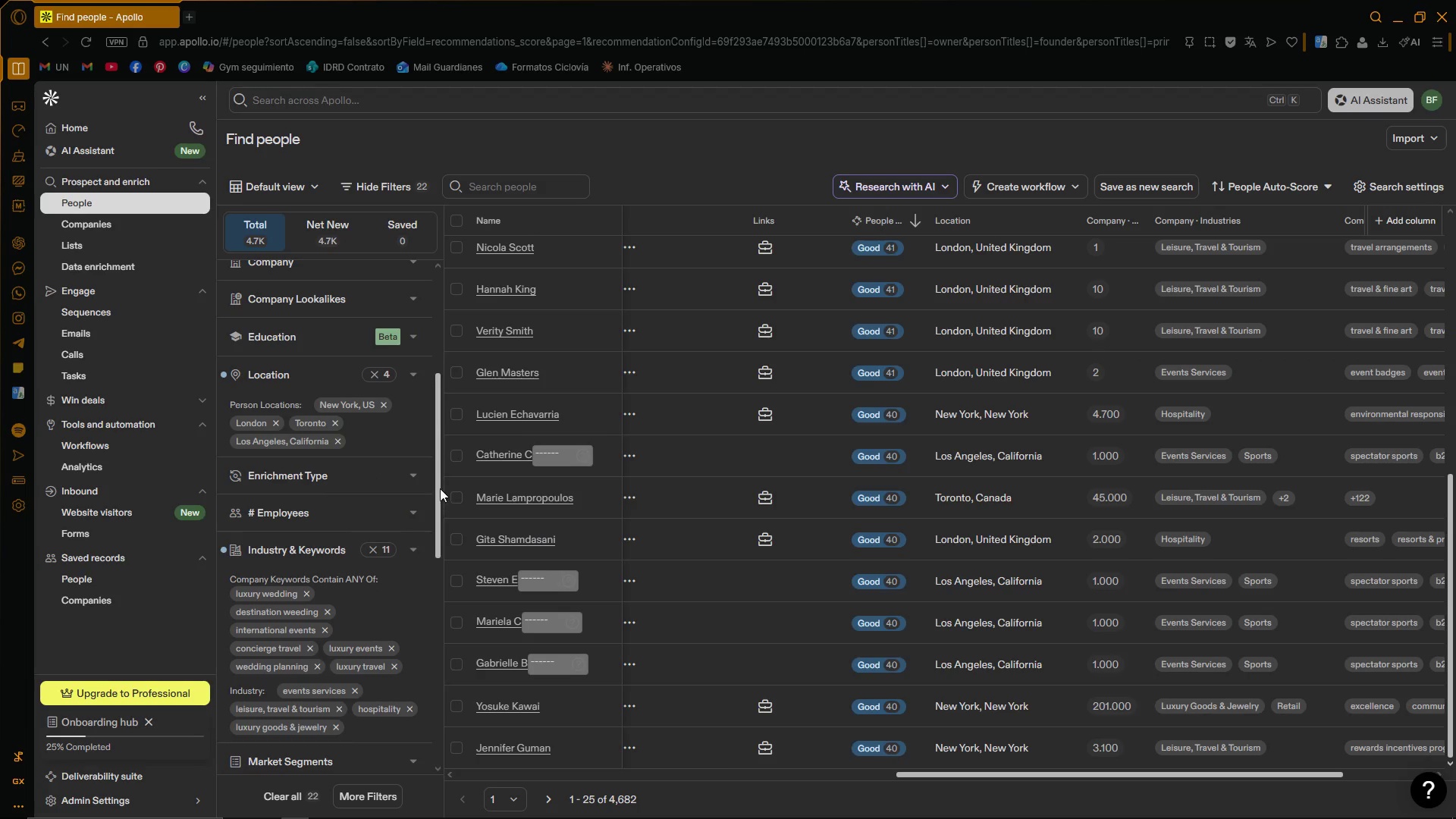 
wait(7.67)
 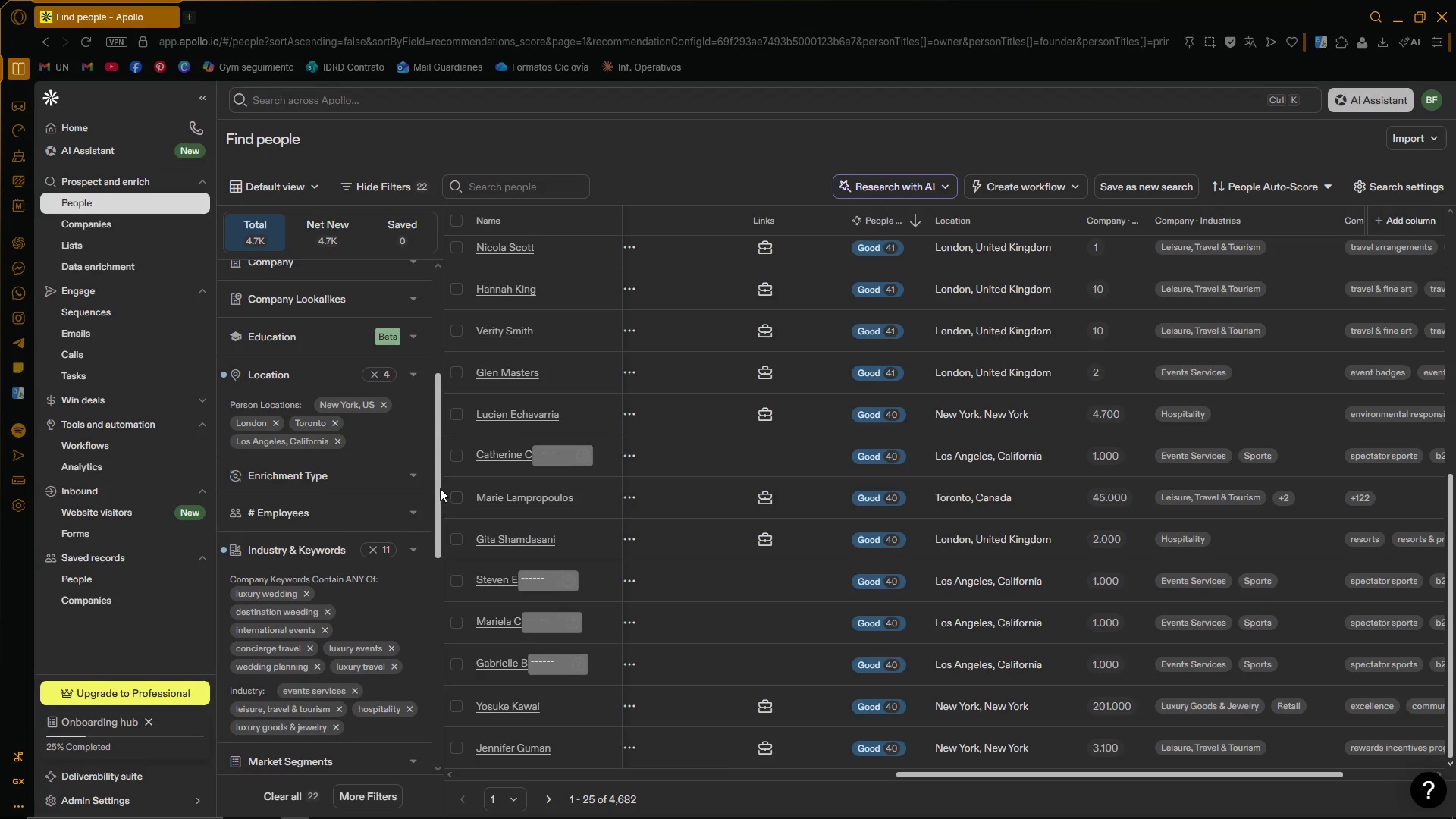 
left_click([417, 476])
 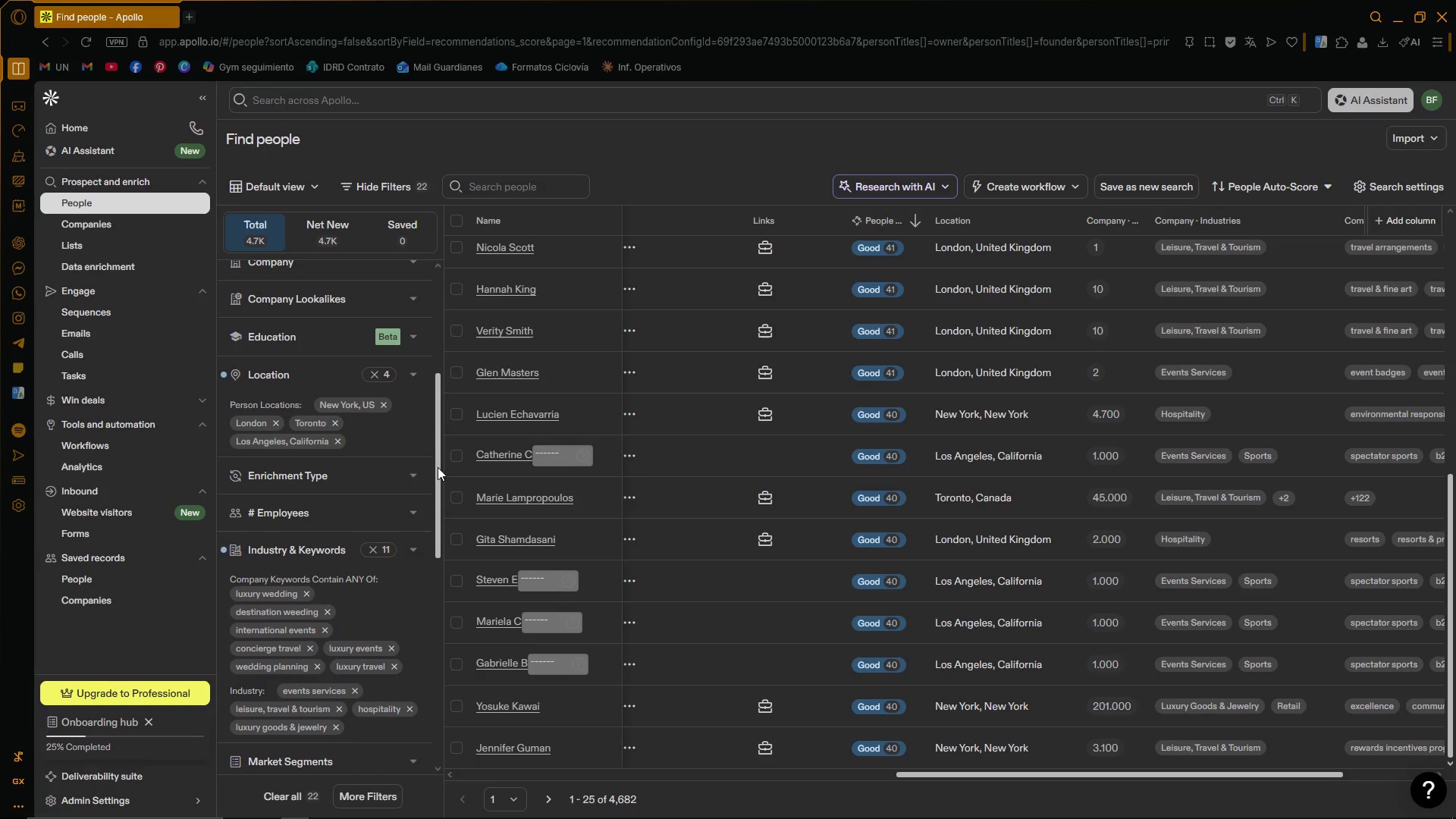 
left_click_drag(start_coordinate=[438, 467], to_coordinate=[435, 323])
 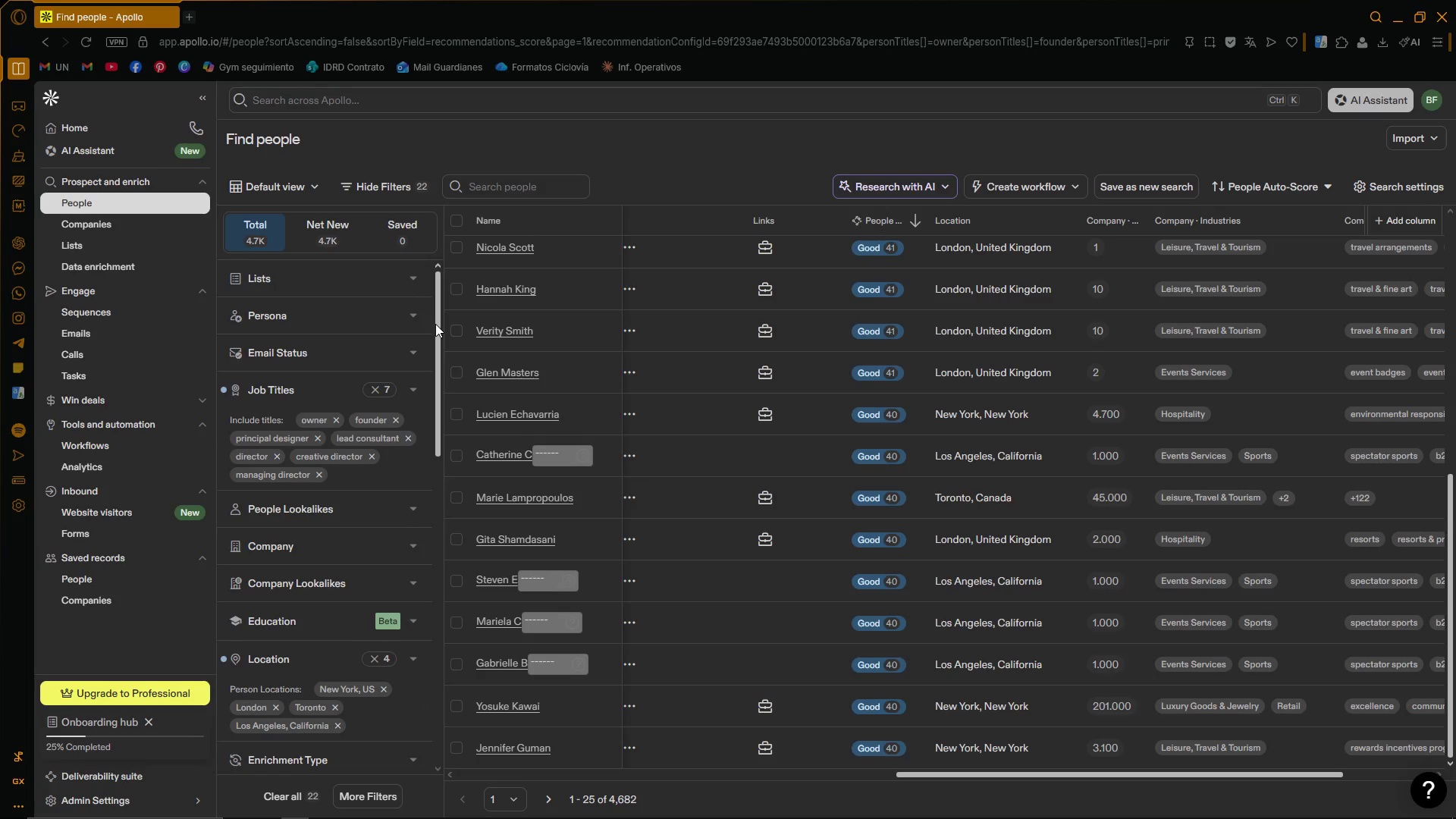 
wait(8.39)
 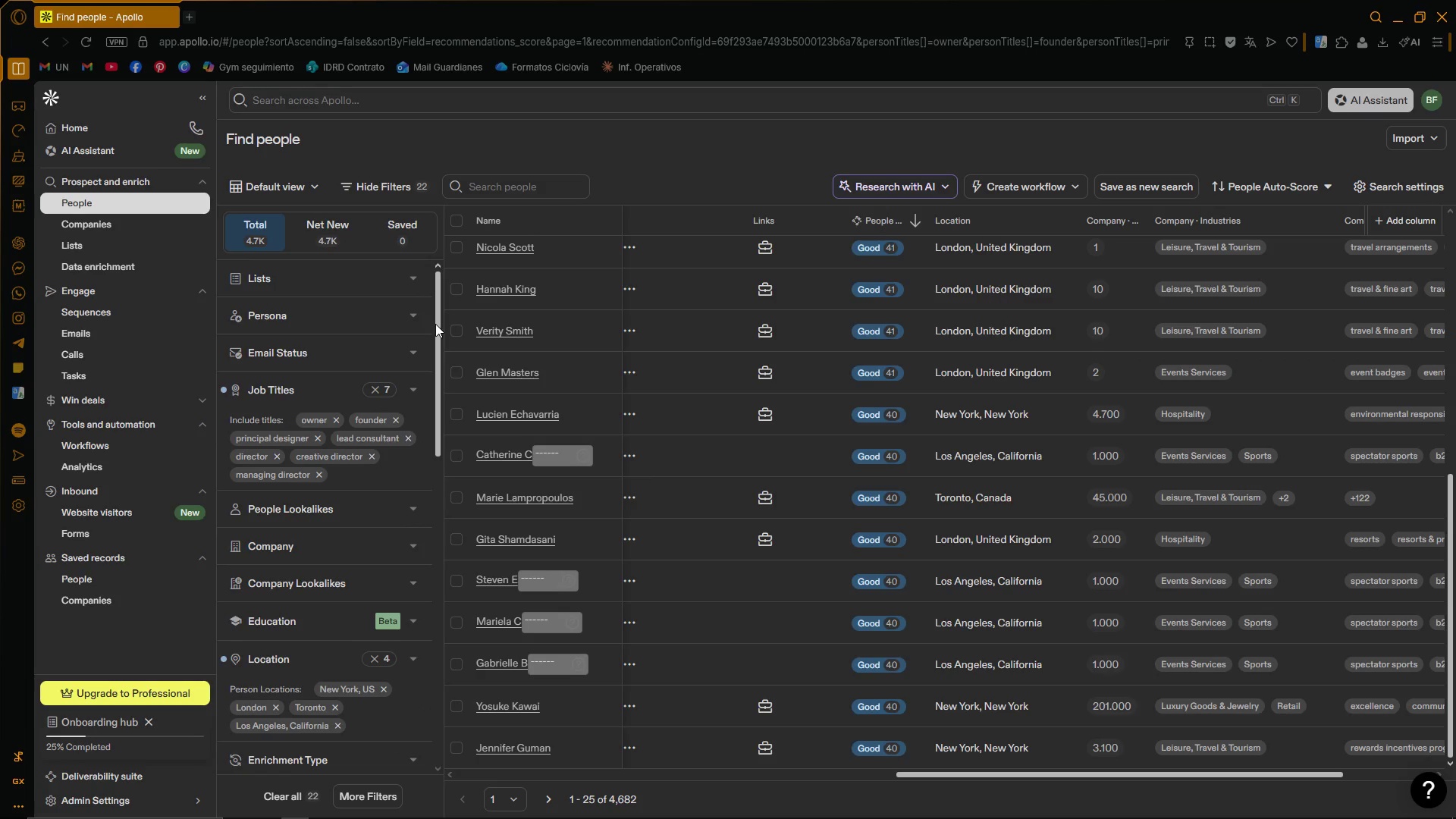 
scroll: coordinate [362, 608], scroll_direction: down, amount: 2.0
 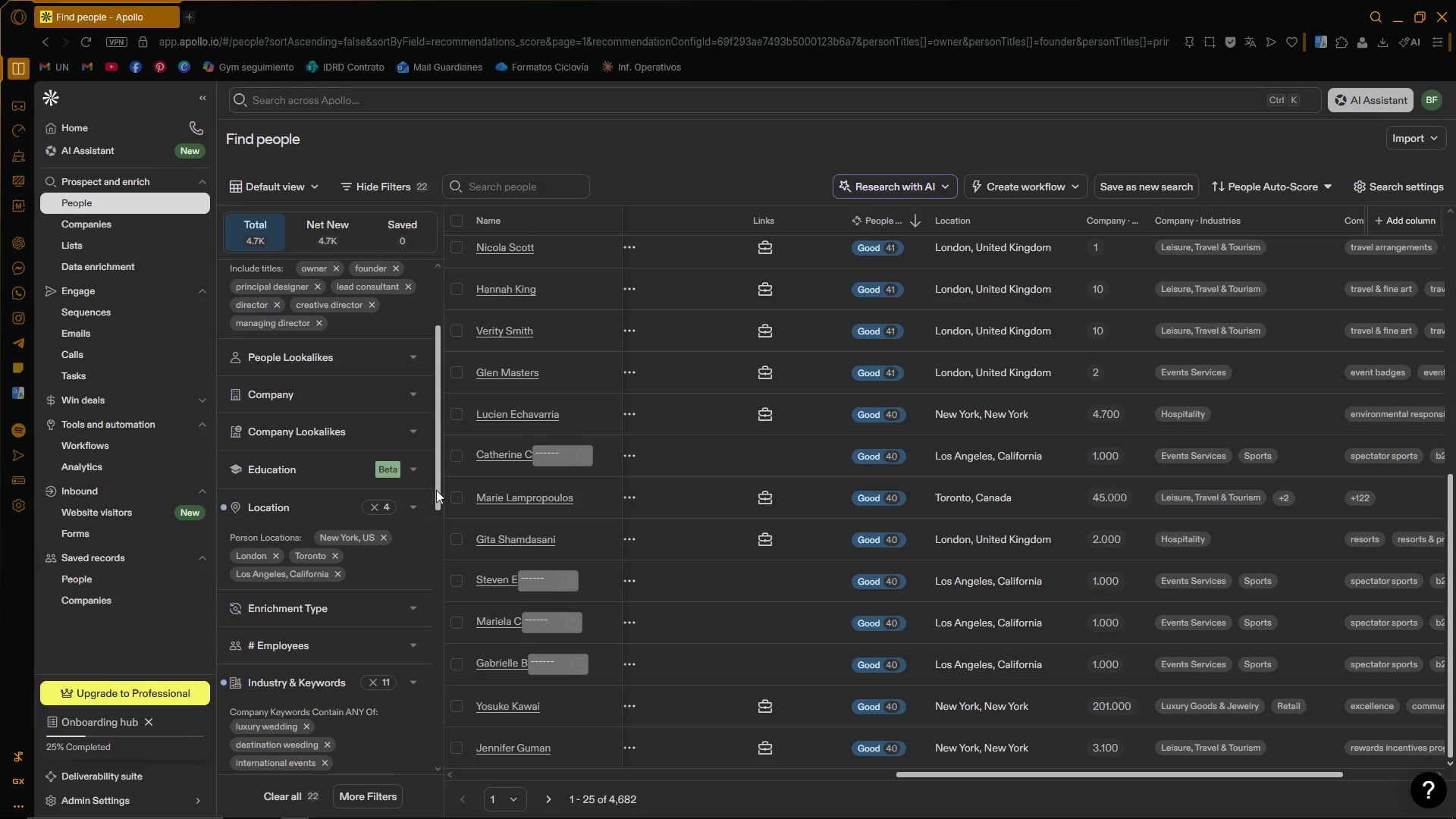 
left_click_drag(start_coordinate=[439, 485], to_coordinate=[438, 512])
 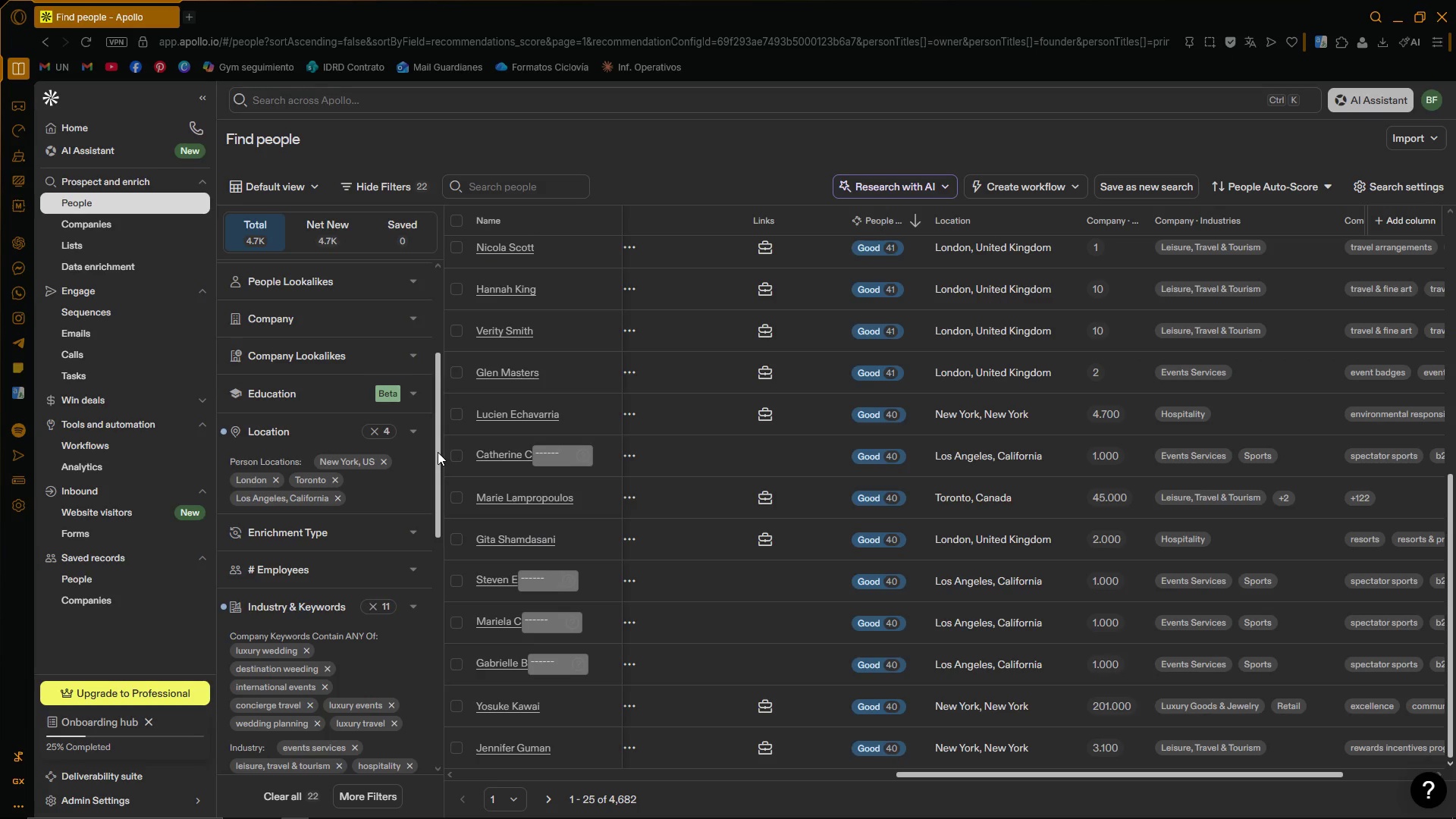 
left_click_drag(start_coordinate=[438, 451], to_coordinate=[436, 481])
 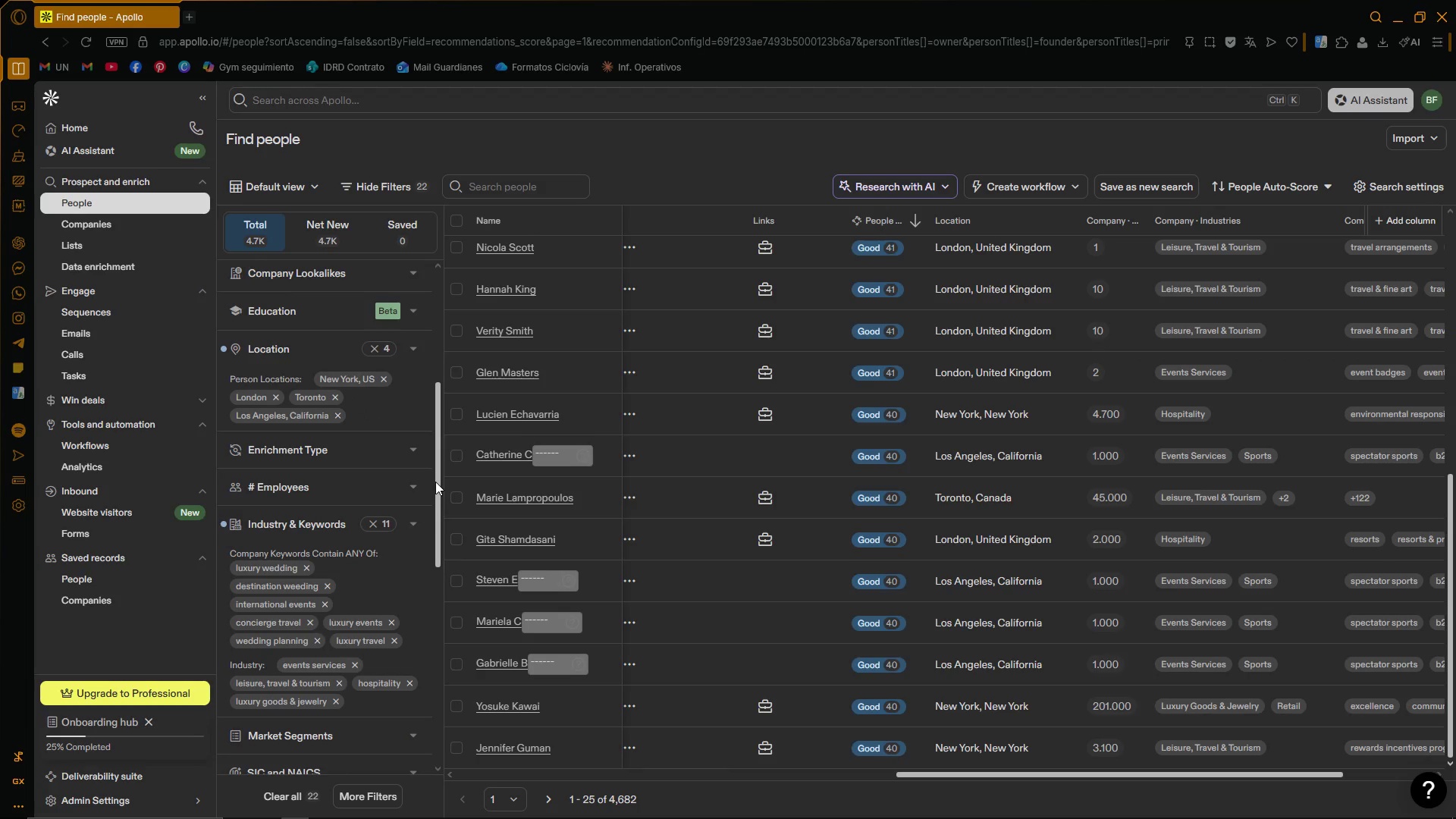 
wait(6.11)
 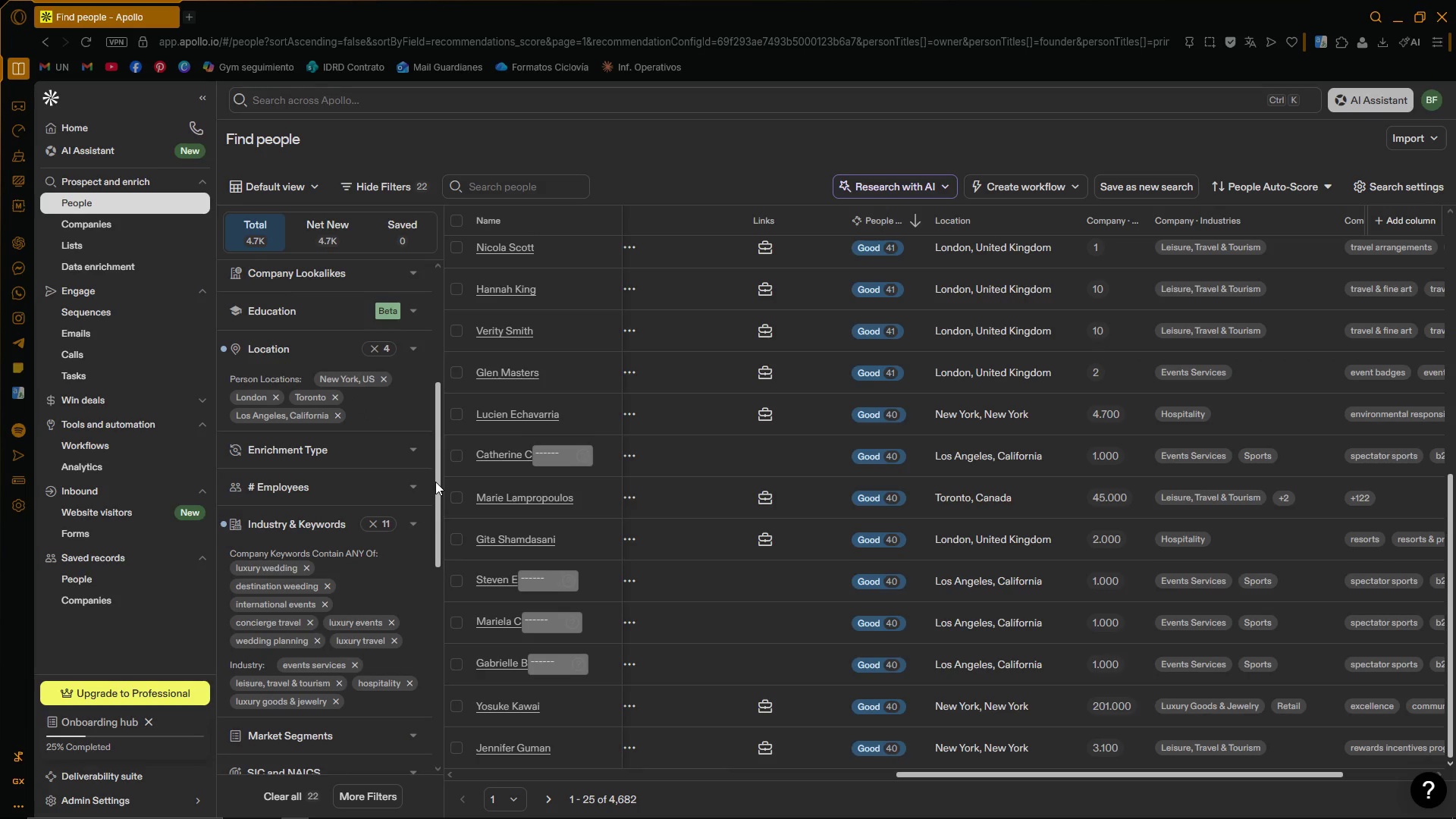 
scroll: coordinate [357, 432], scroll_direction: up, amount: 7.0
 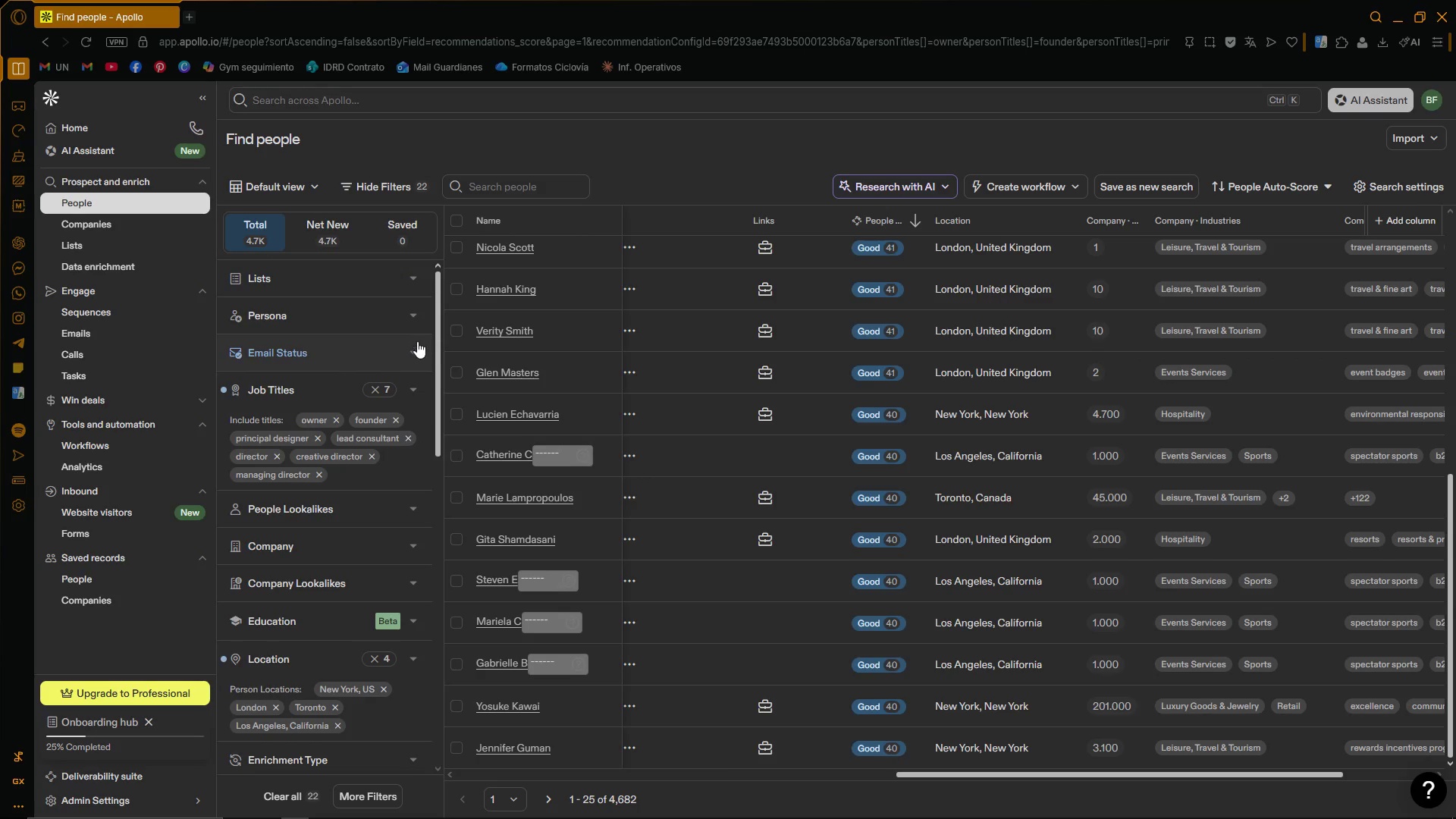 
scroll: coordinate [416, 345], scroll_direction: down, amount: 4.0
 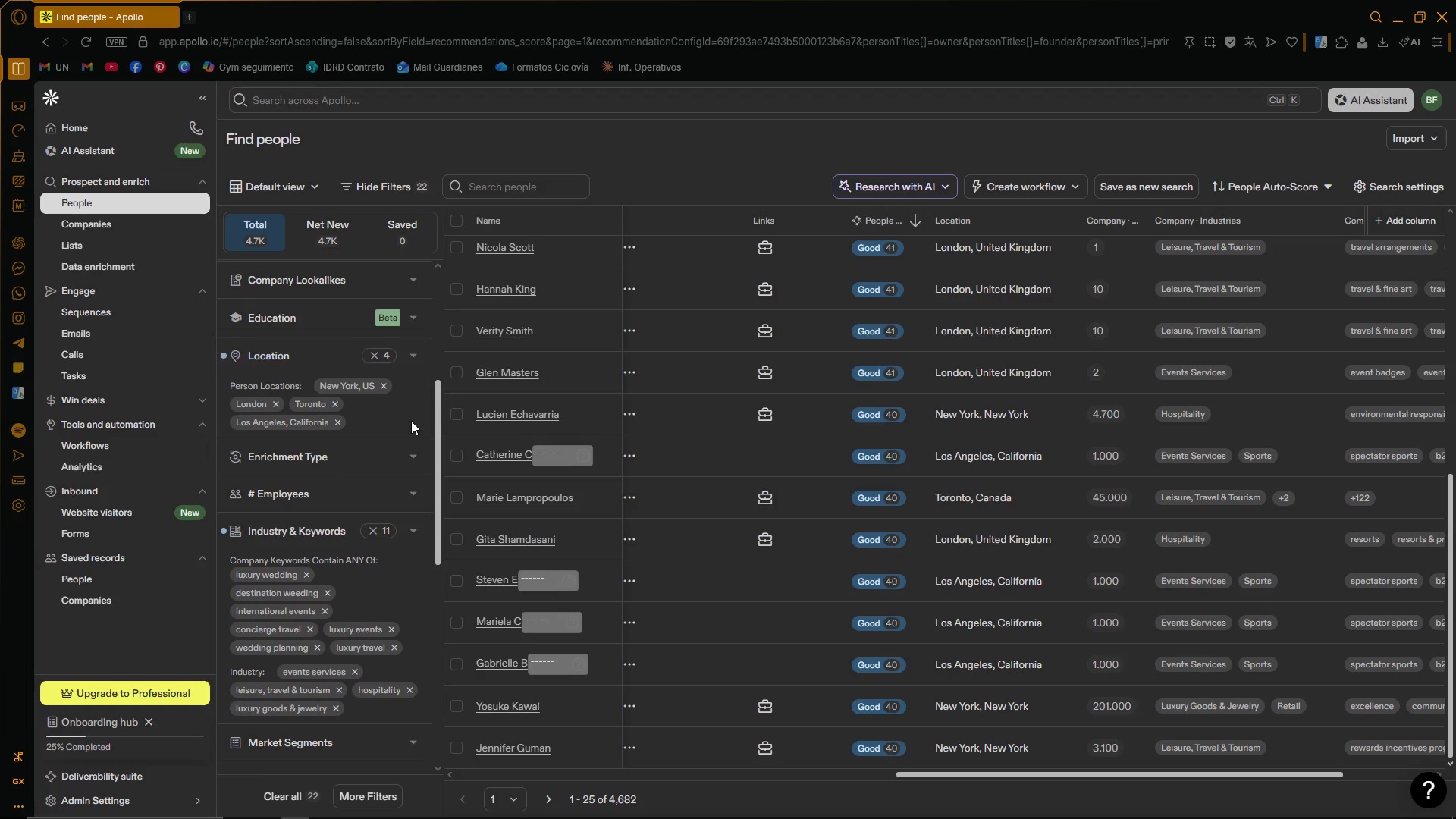 
scroll: coordinate [416, 397], scroll_direction: up, amount: 5.0
 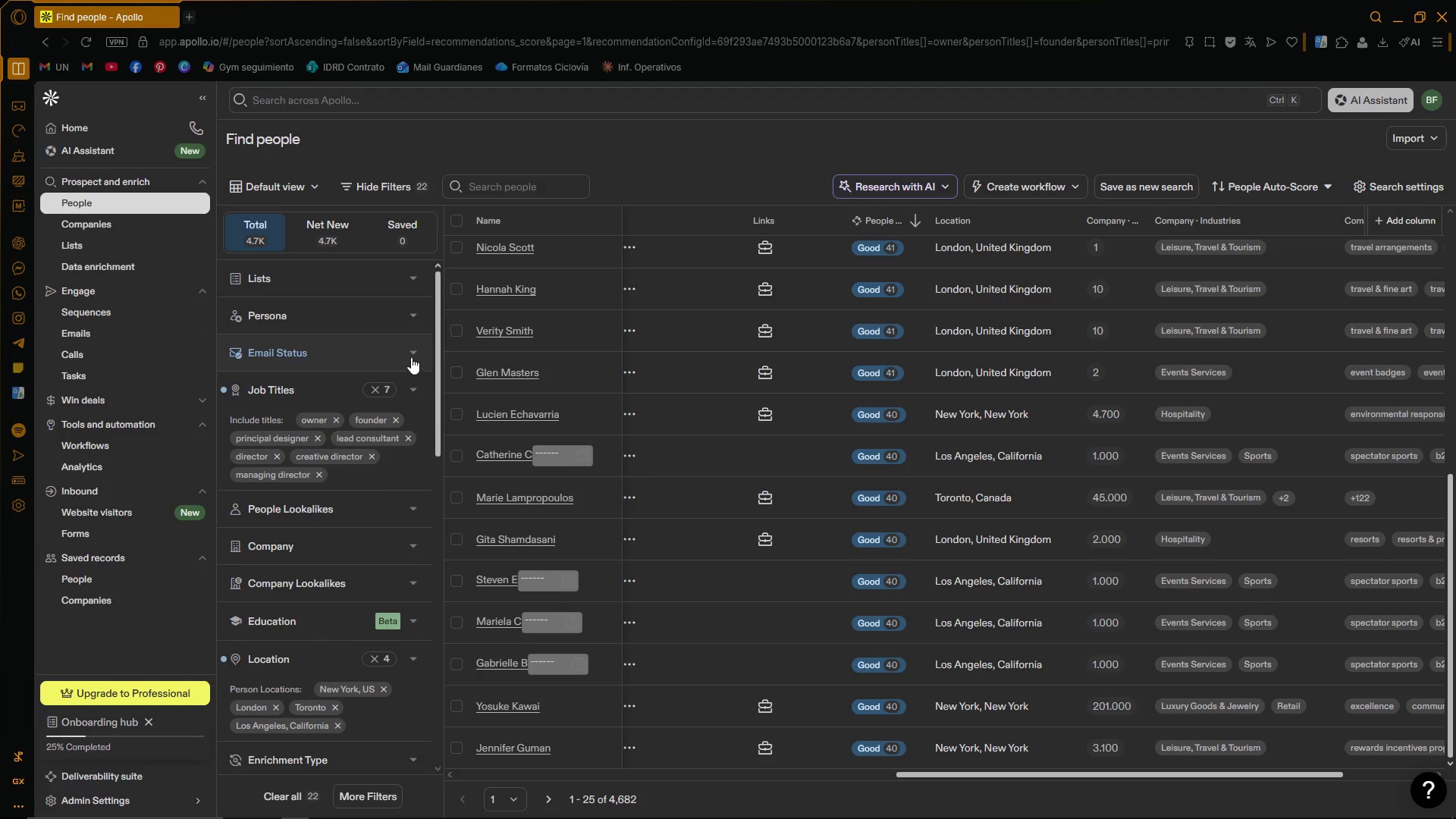 
left_click([410, 355])
 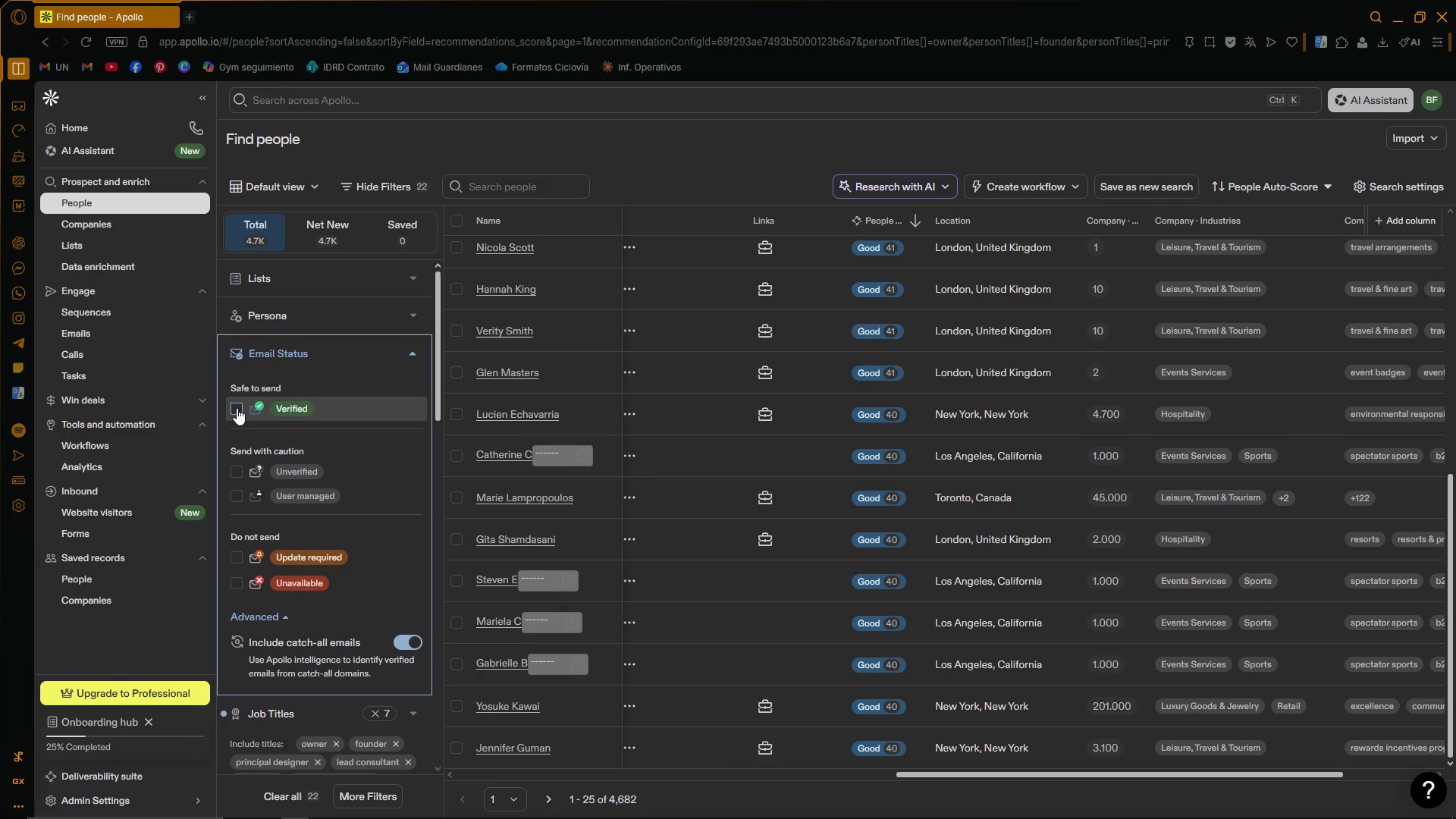 
left_click([237, 408])
 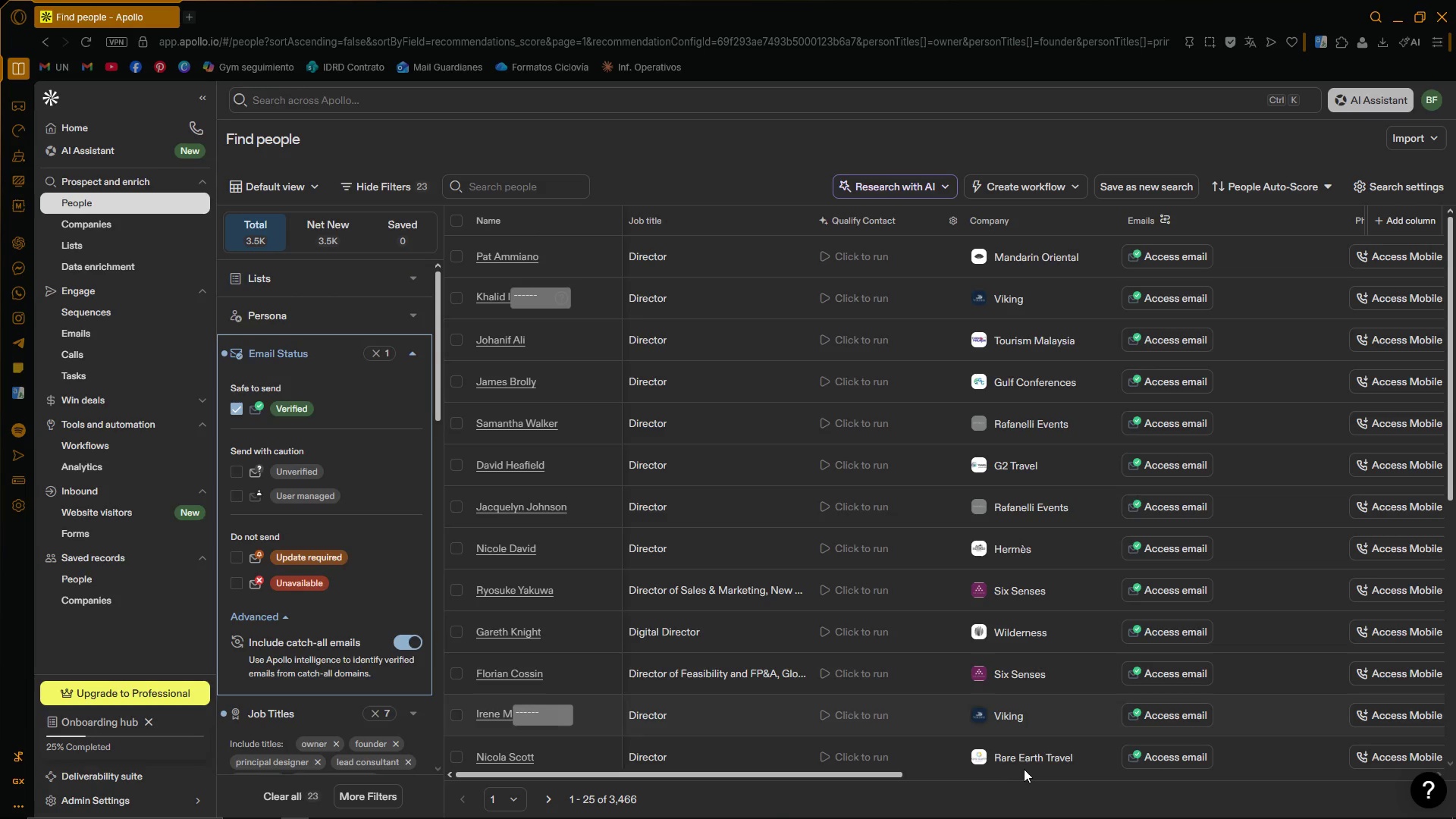 
wait(5.09)
 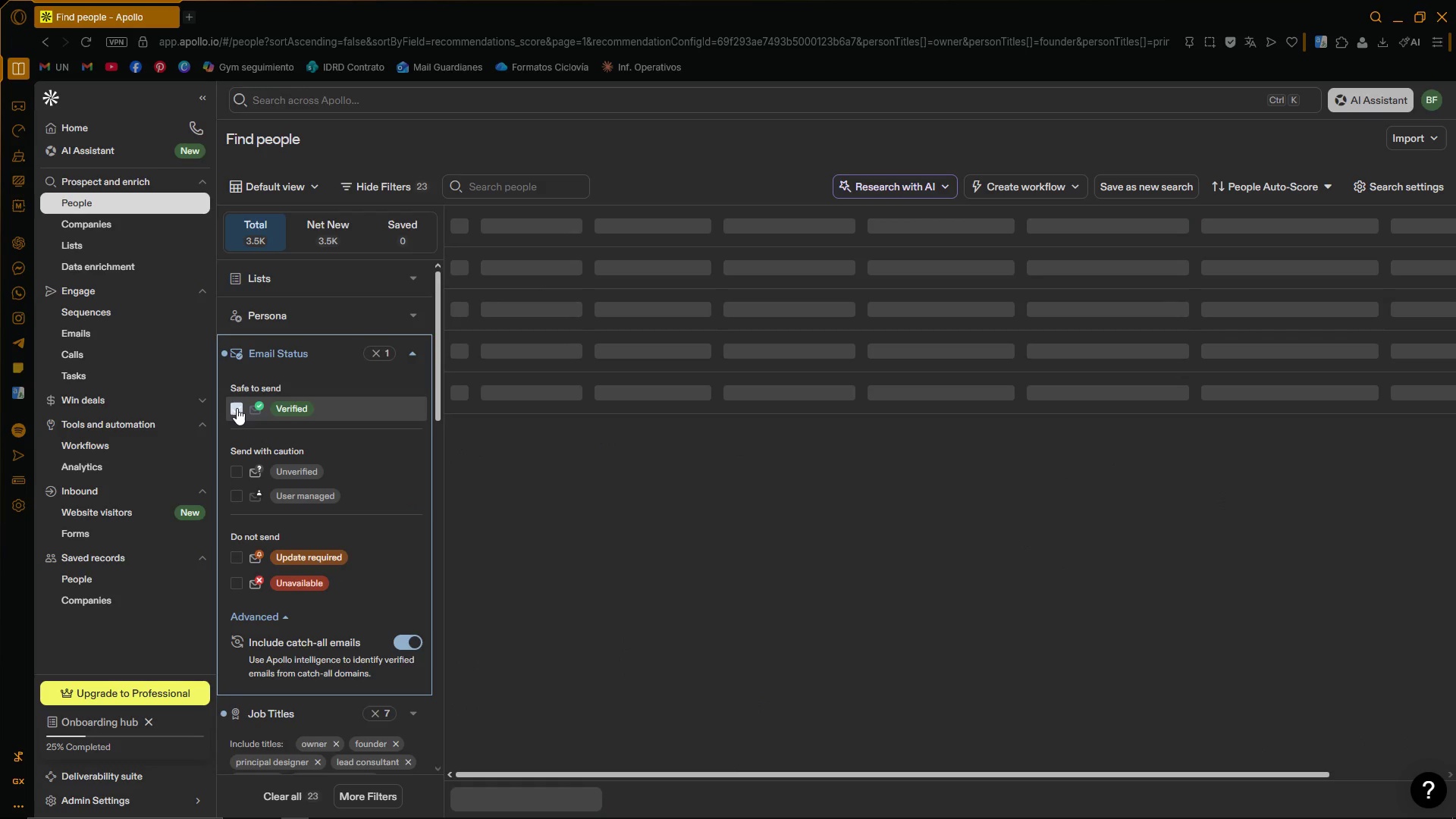 
left_click_drag(start_coordinate=[816, 775], to_coordinate=[788, 783])
 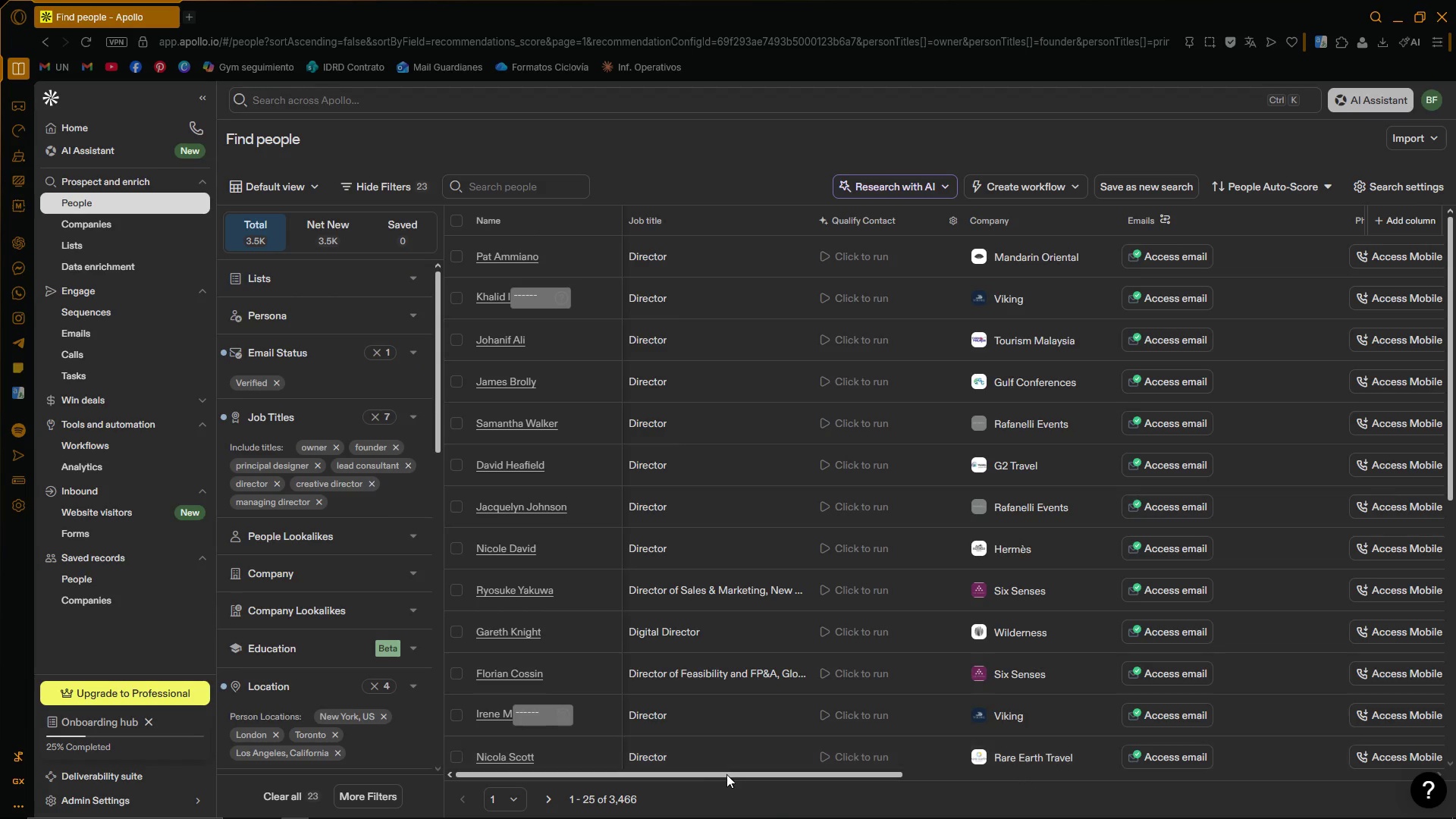 
left_click_drag(start_coordinate=[729, 775], to_coordinate=[629, 748])
 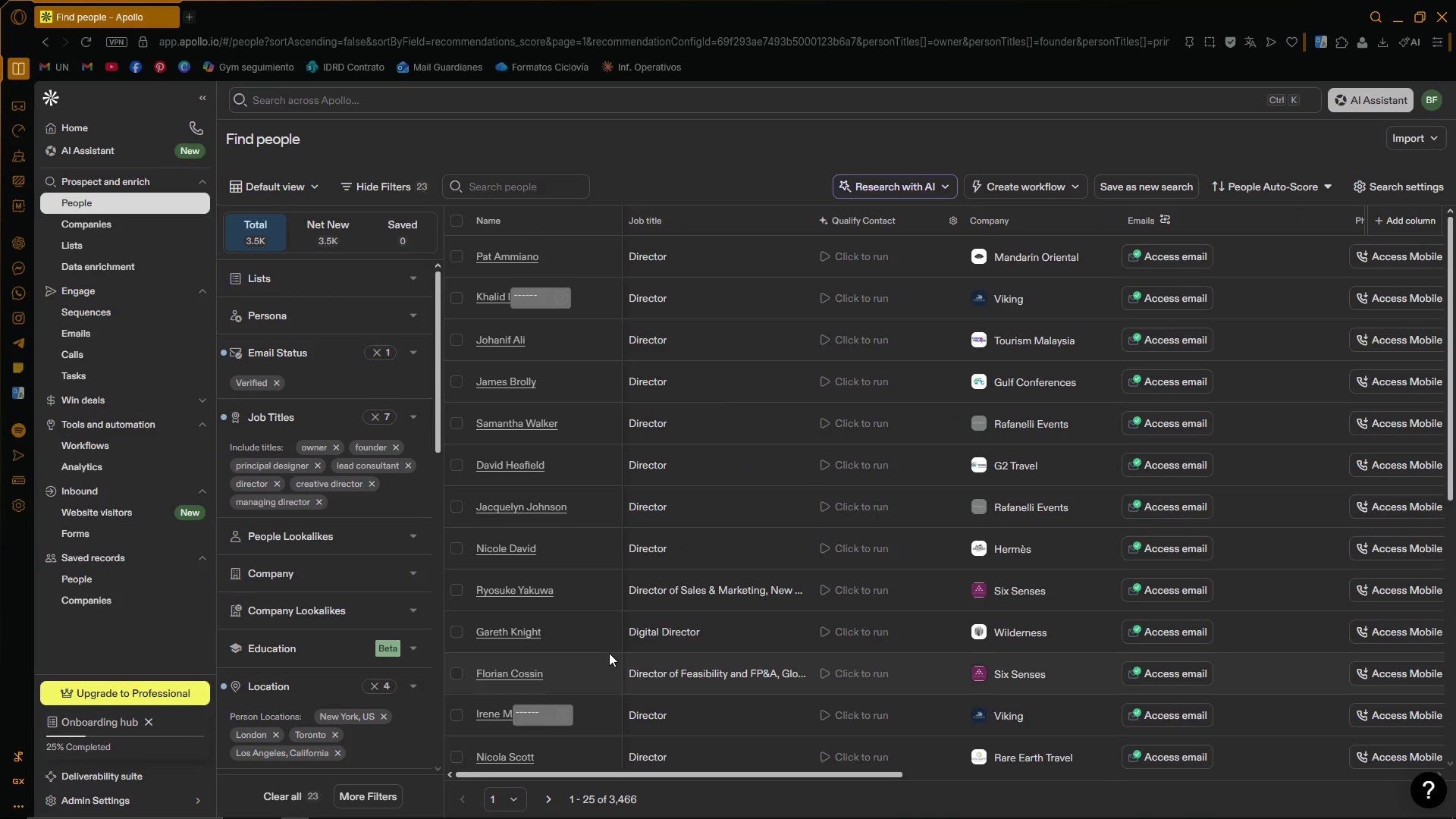 
wait(12.69)
 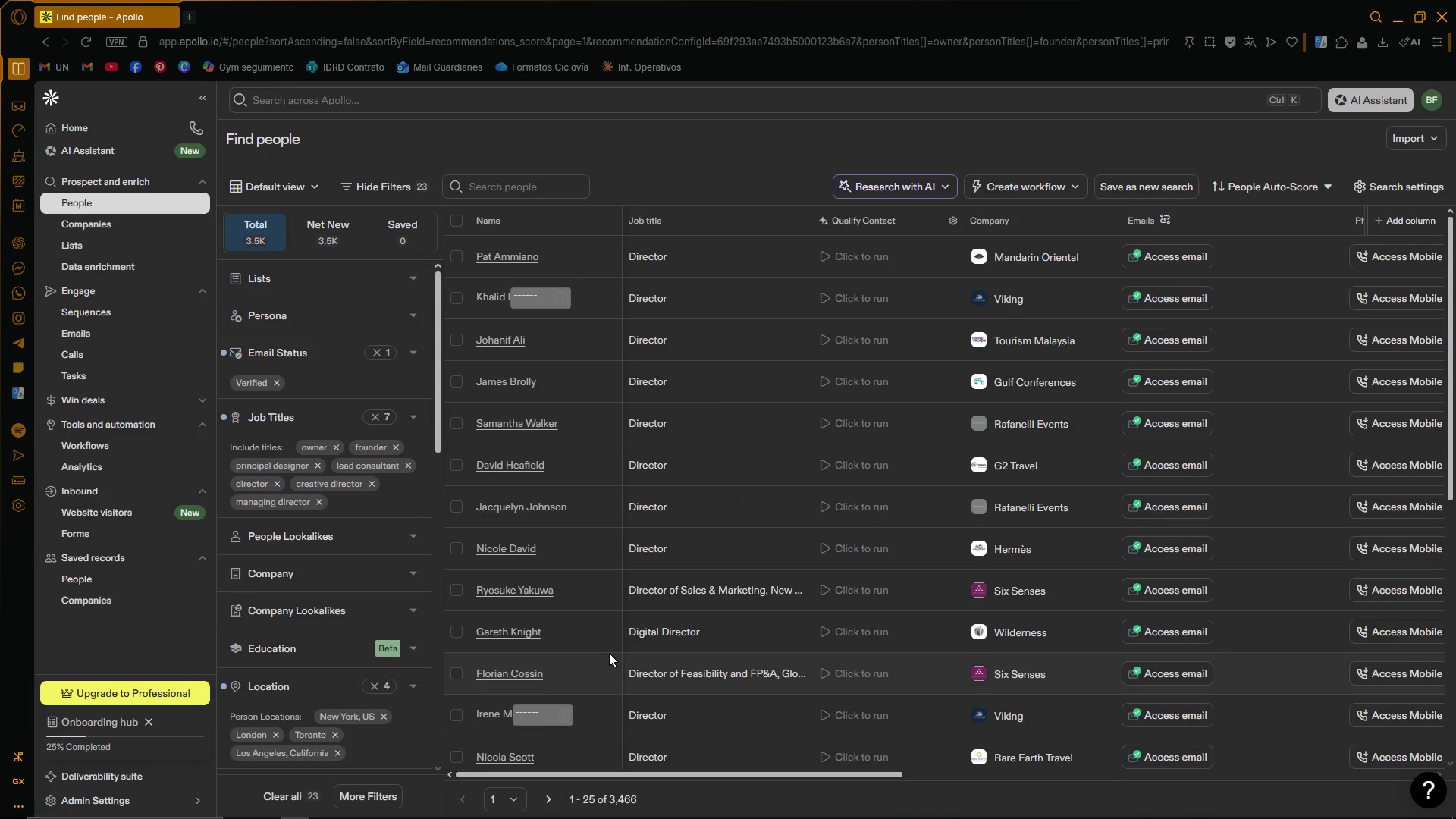 
left_click_drag(start_coordinate=[654, 776], to_coordinate=[1041, 799])
 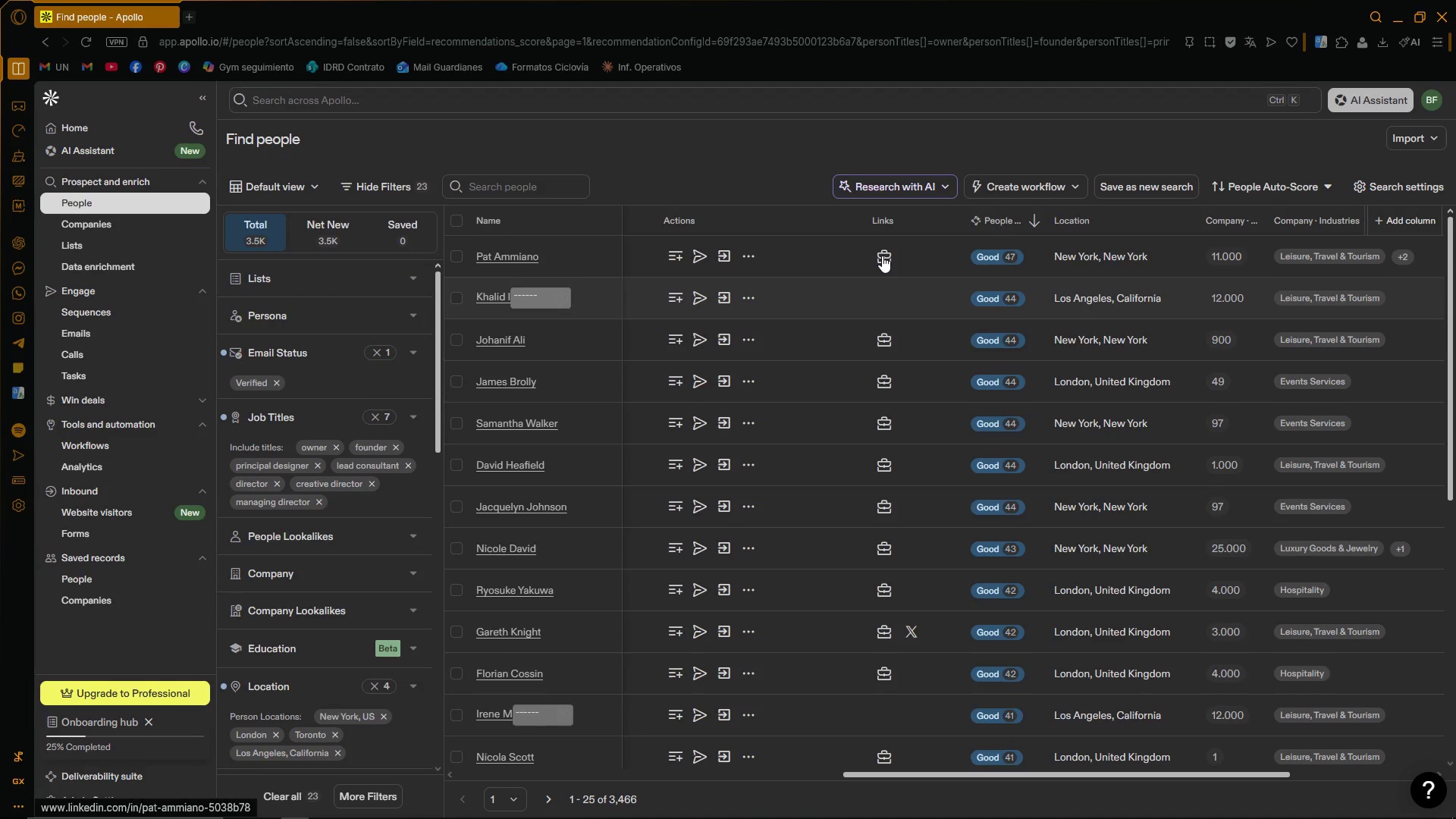 
mouse_move([884, 374])
 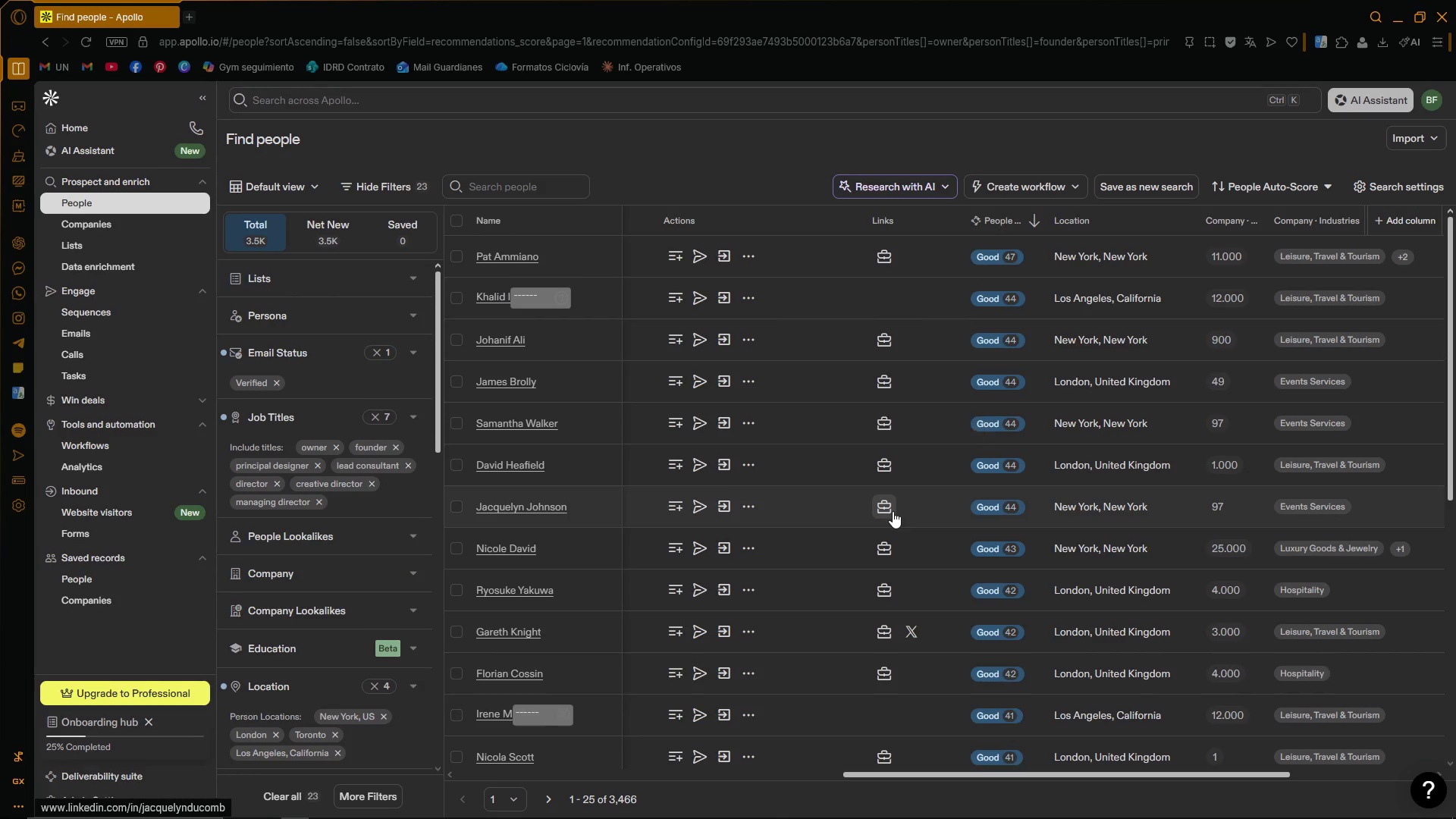 
scroll: coordinate [882, 604], scroll_direction: up, amount: 5.0
 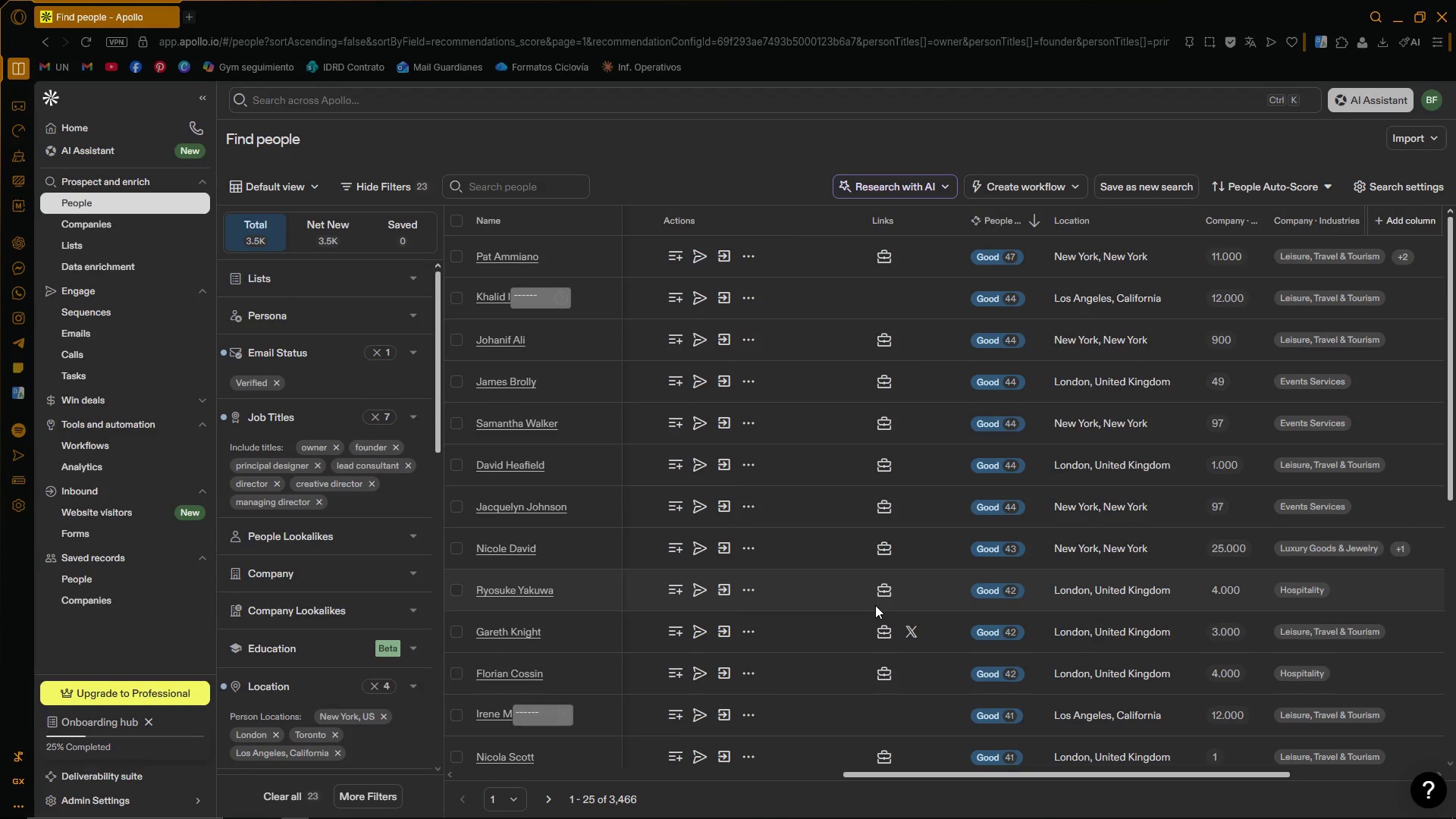 
wait(10.9)
 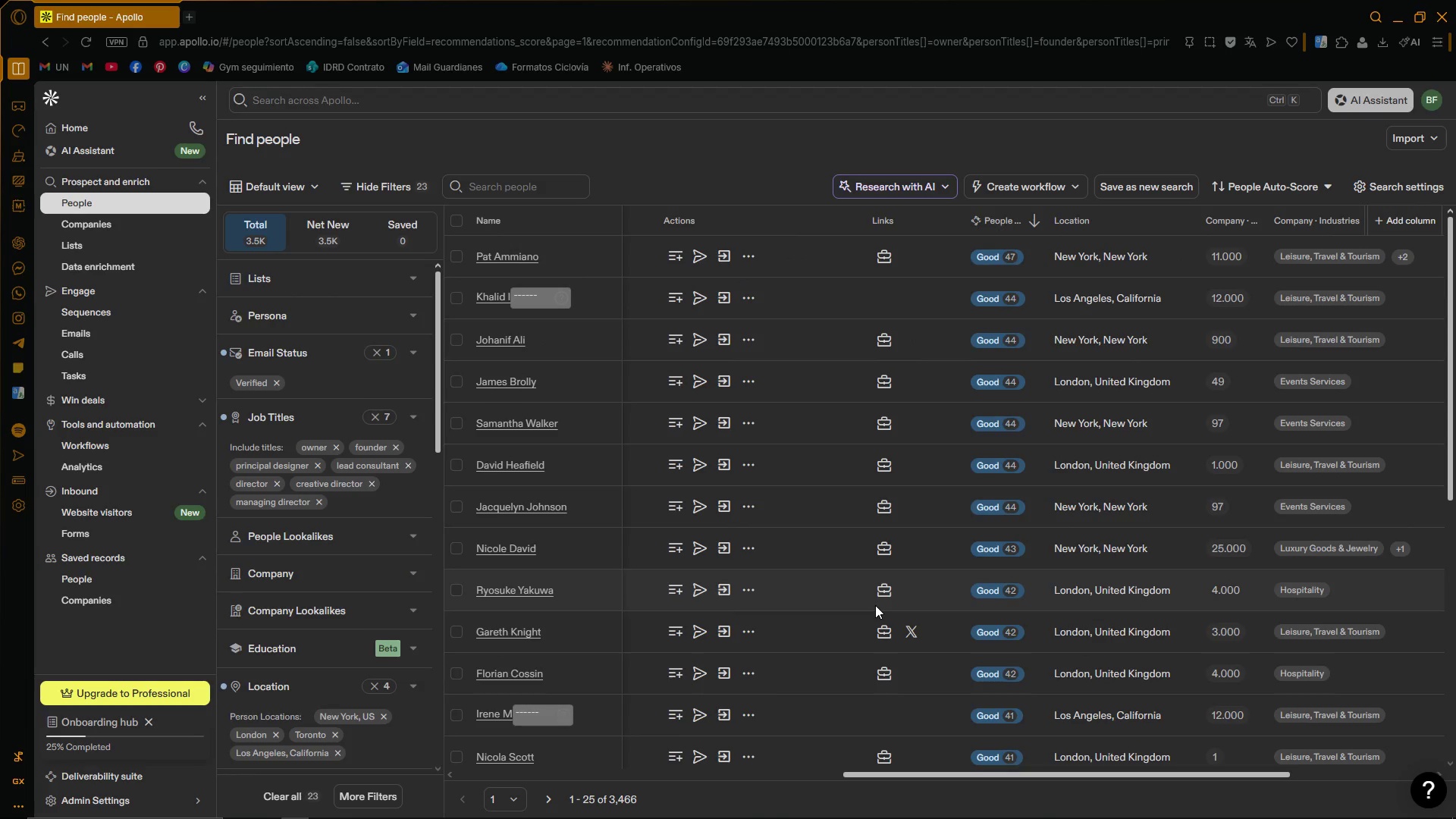 
left_click_drag(start_coordinate=[911, 777], to_coordinate=[488, 765])
 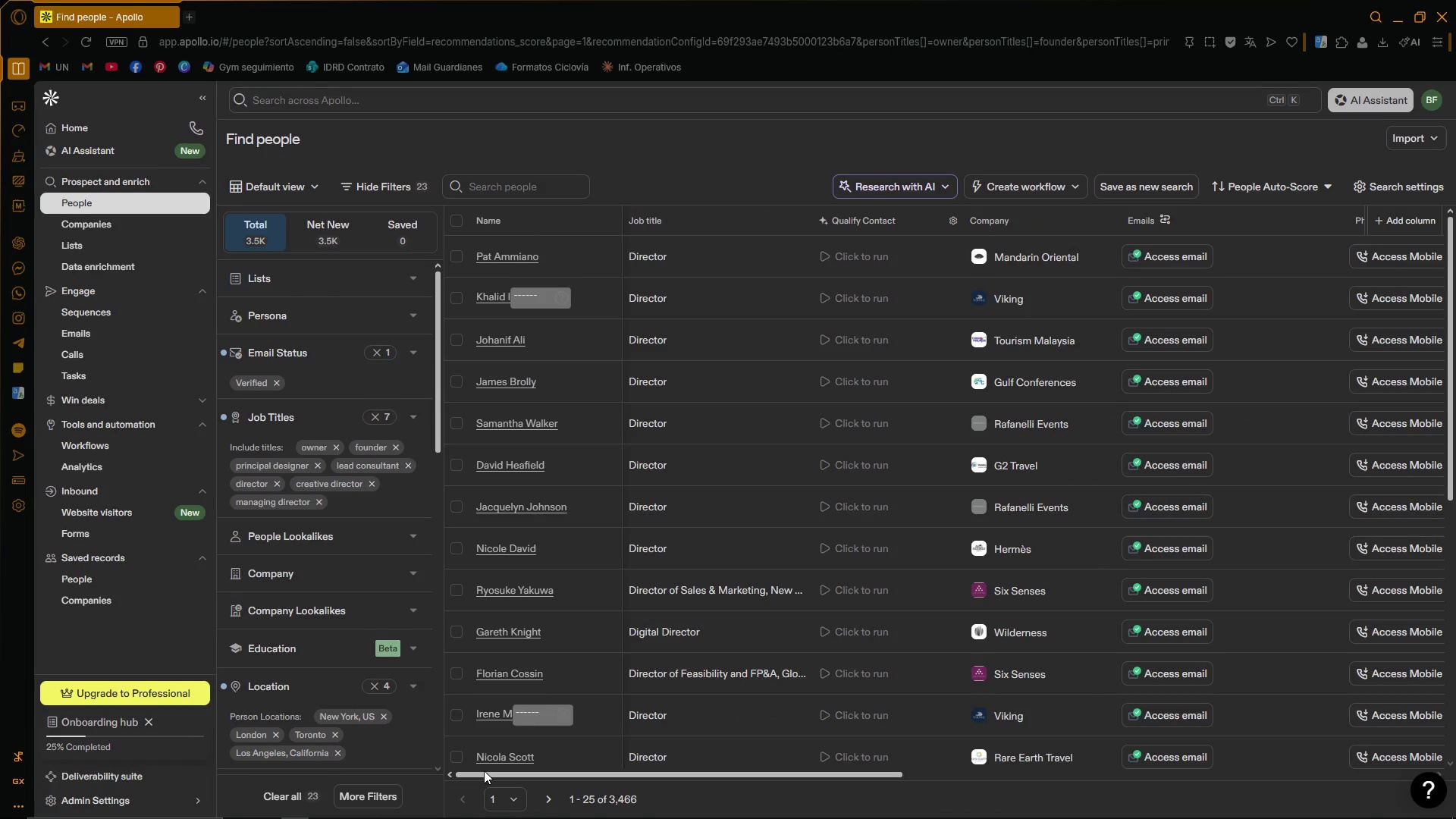 
wait(16.36)
 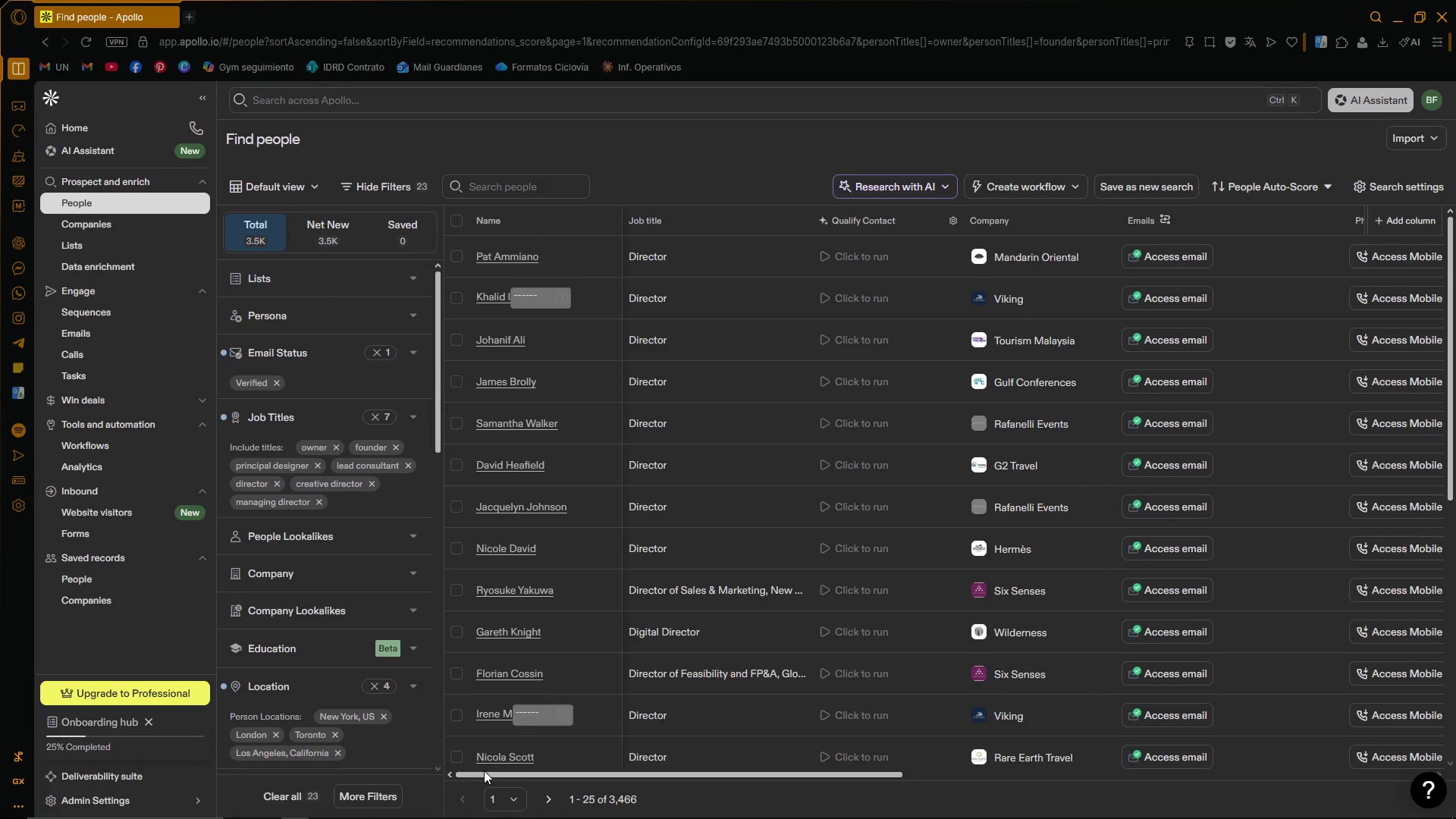 
left_click_drag(start_coordinate=[879, 773], to_coordinate=[804, 771])
 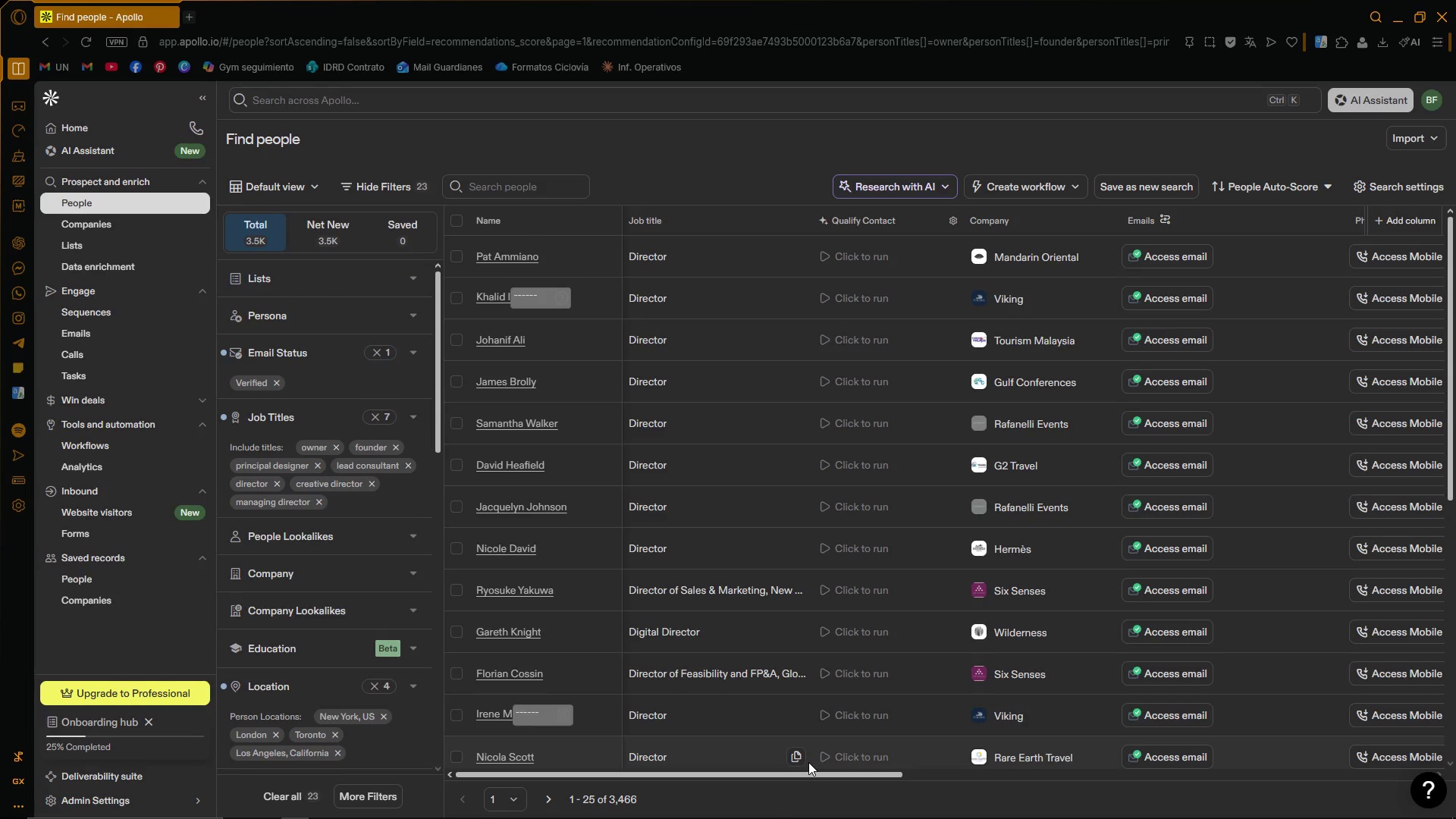 
wait(9.44)
 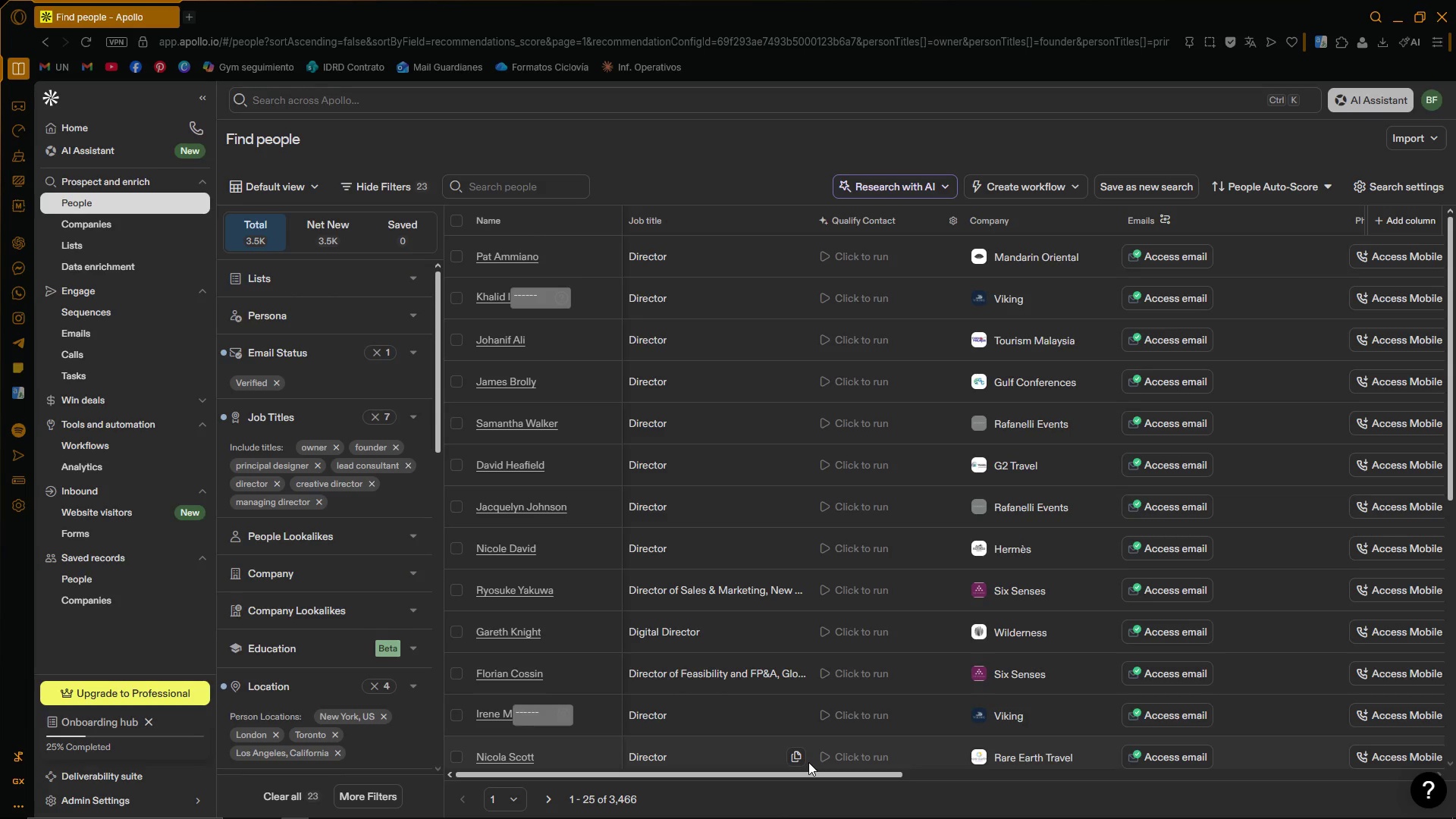 
left_click_drag(start_coordinate=[853, 777], to_coordinate=[698, 786])
 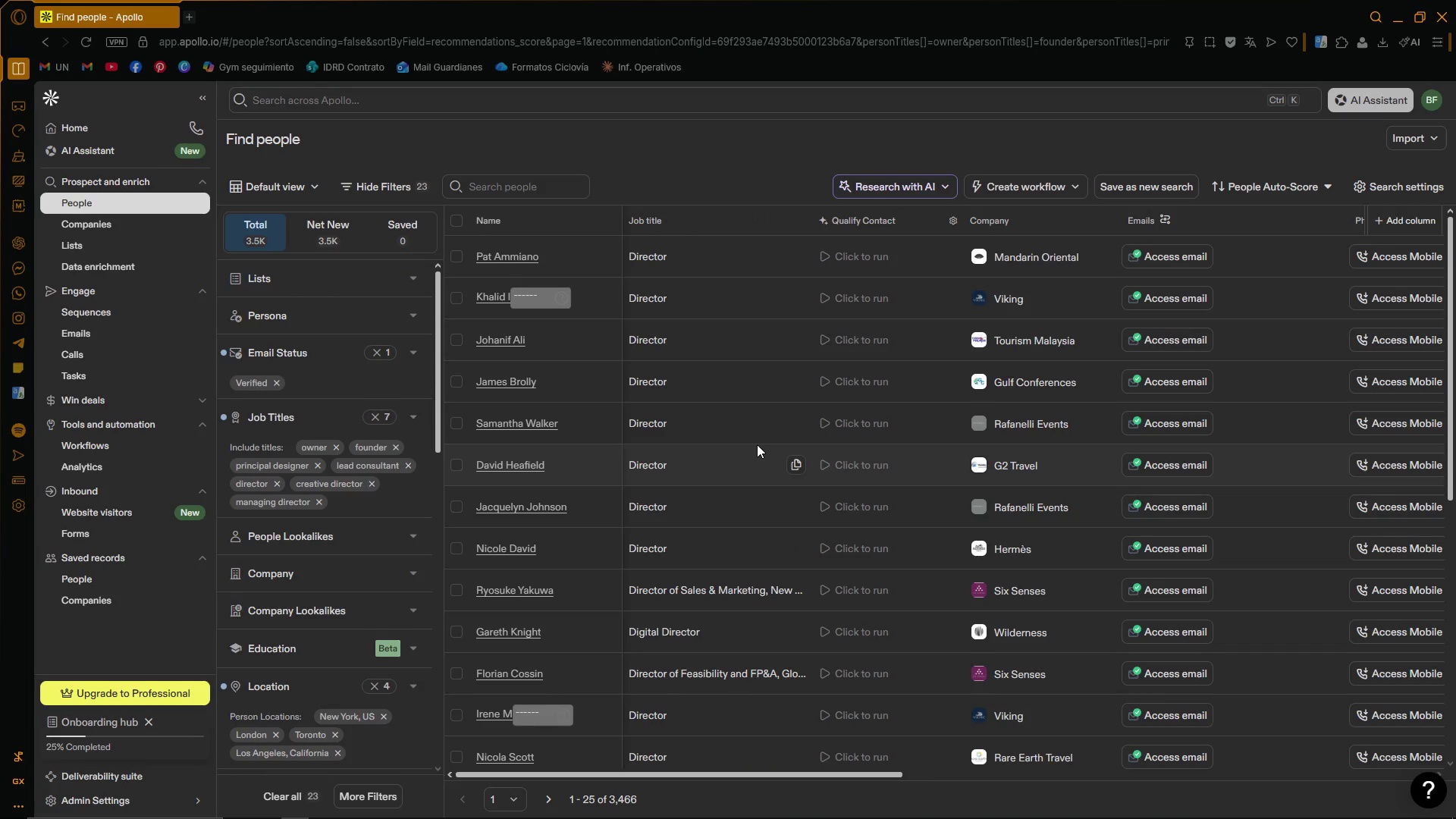 
scroll: coordinate [934, 582], scroll_direction: down, amount: 10.0
 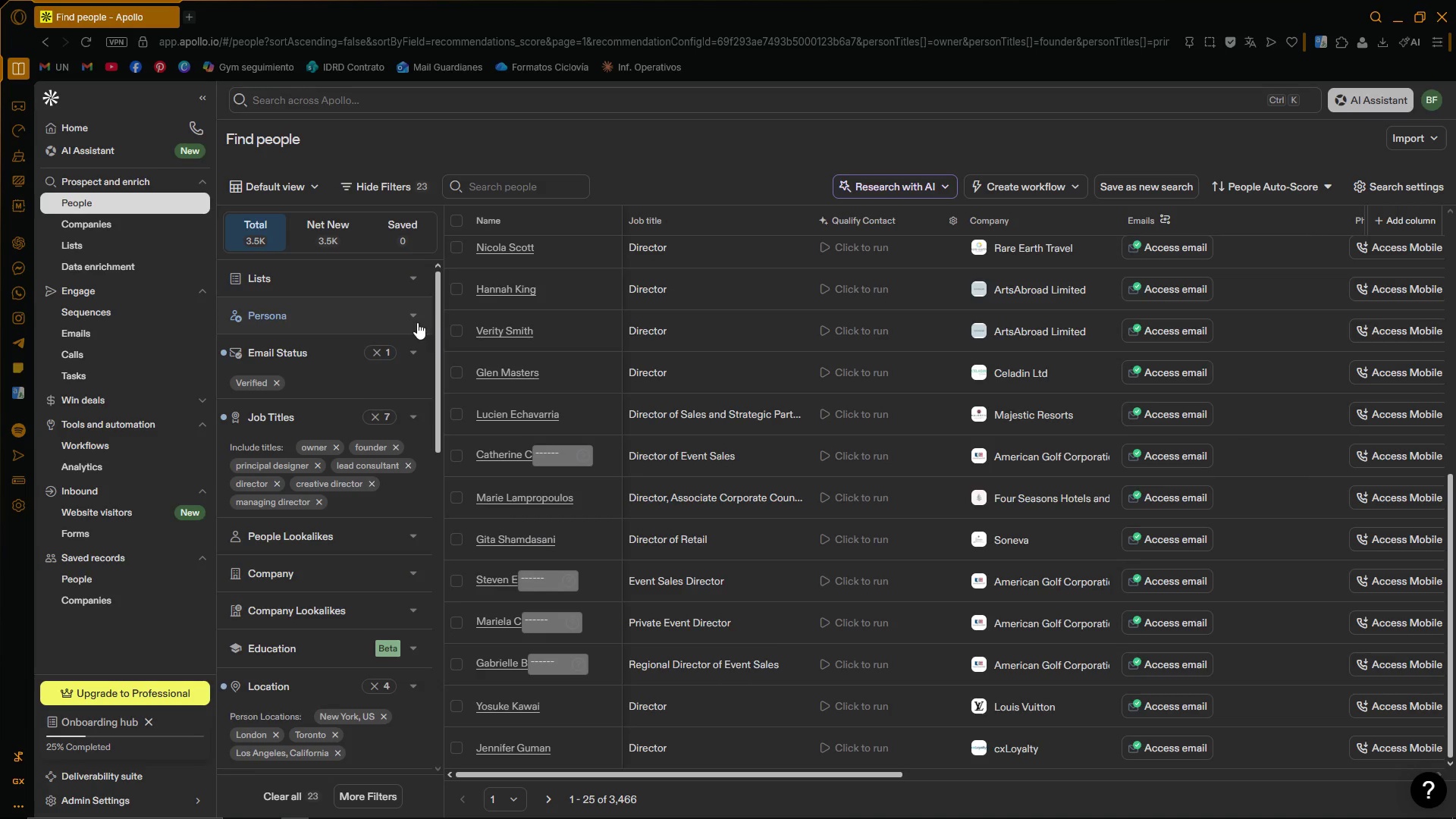 
left_click_drag(start_coordinate=[438, 318], to_coordinate=[438, 306])
 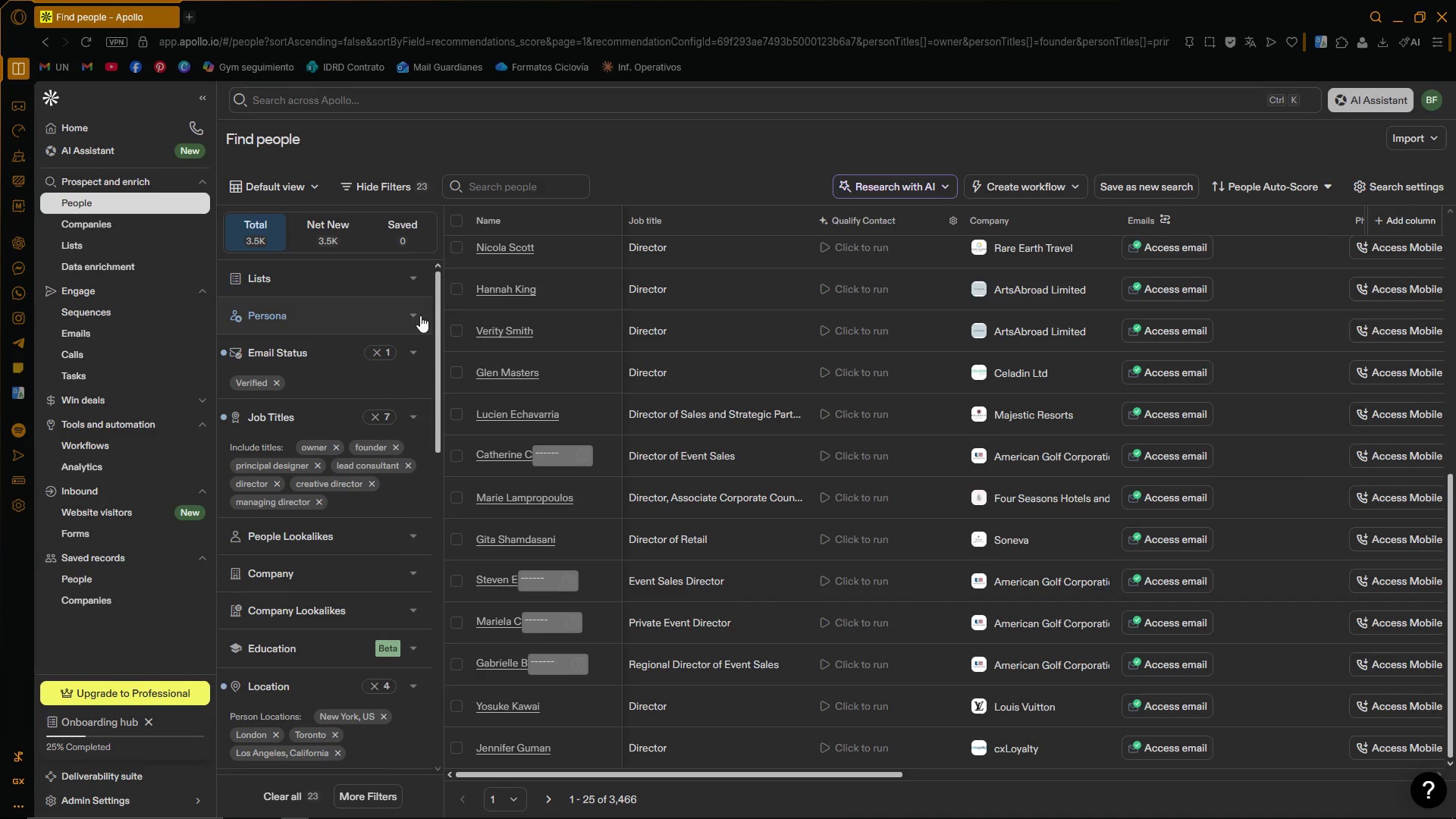 
left_click([416, 315])
 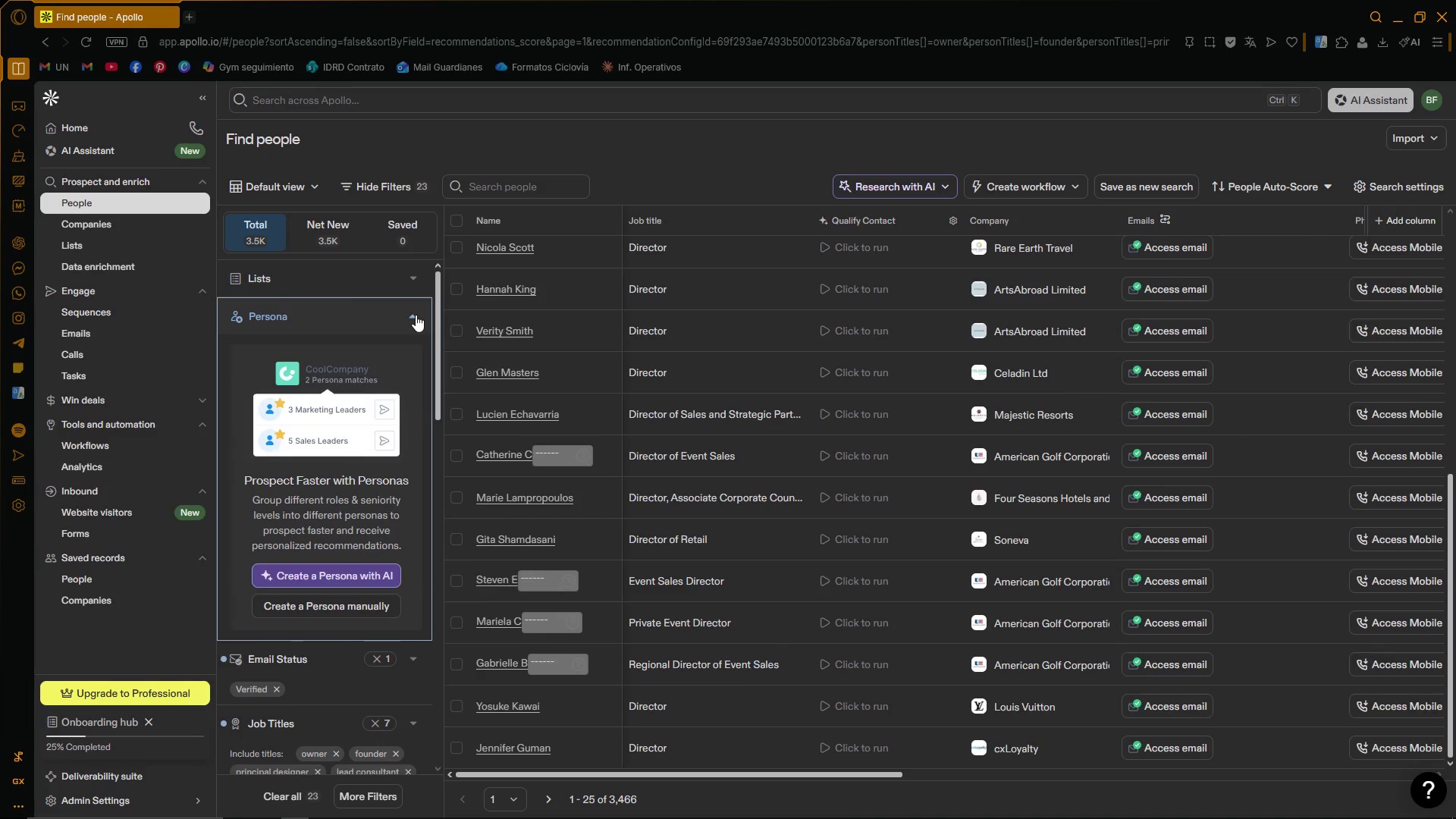 
left_click([416, 315])
 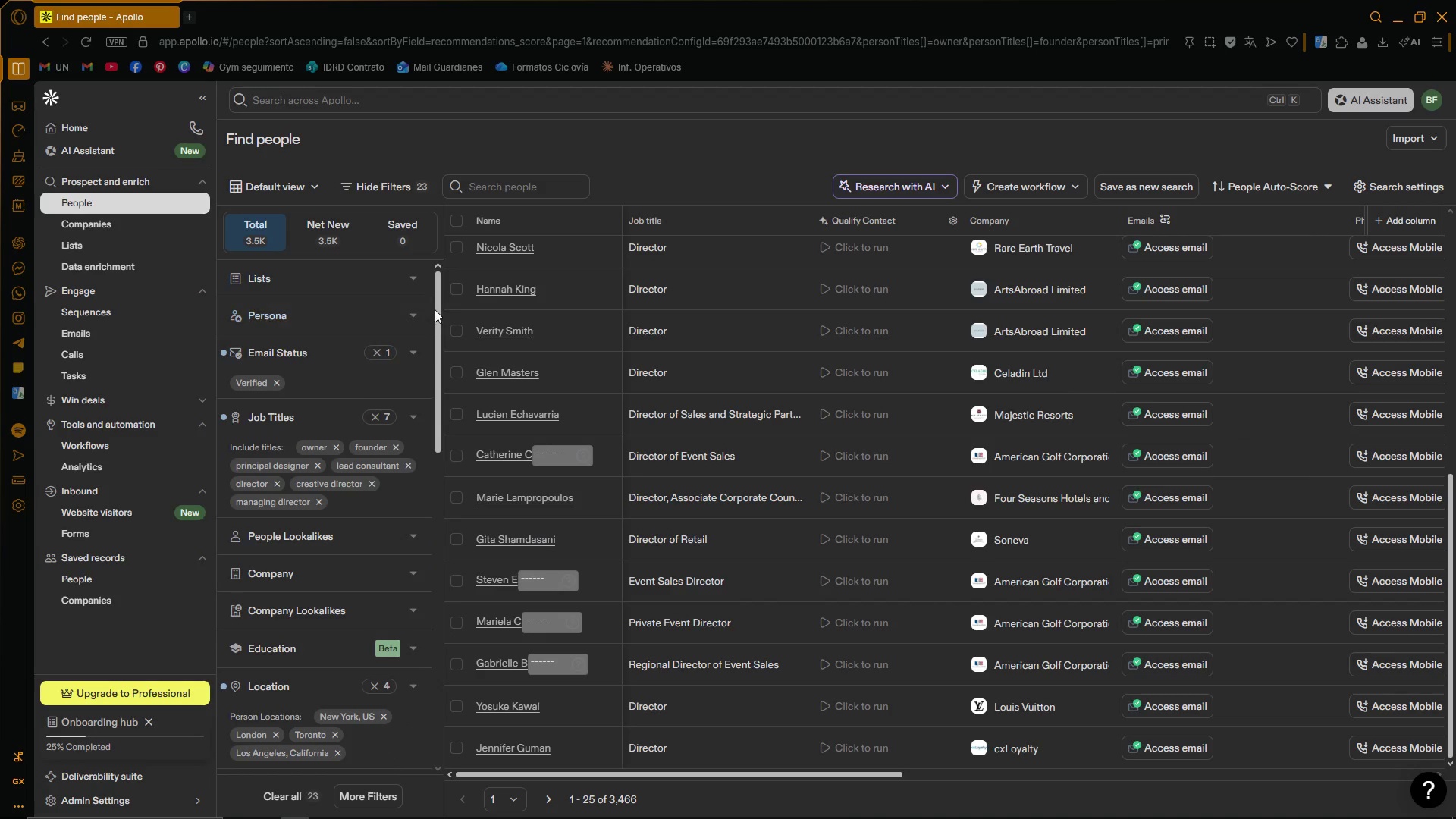 
left_click_drag(start_coordinate=[440, 307], to_coordinate=[421, 240])
 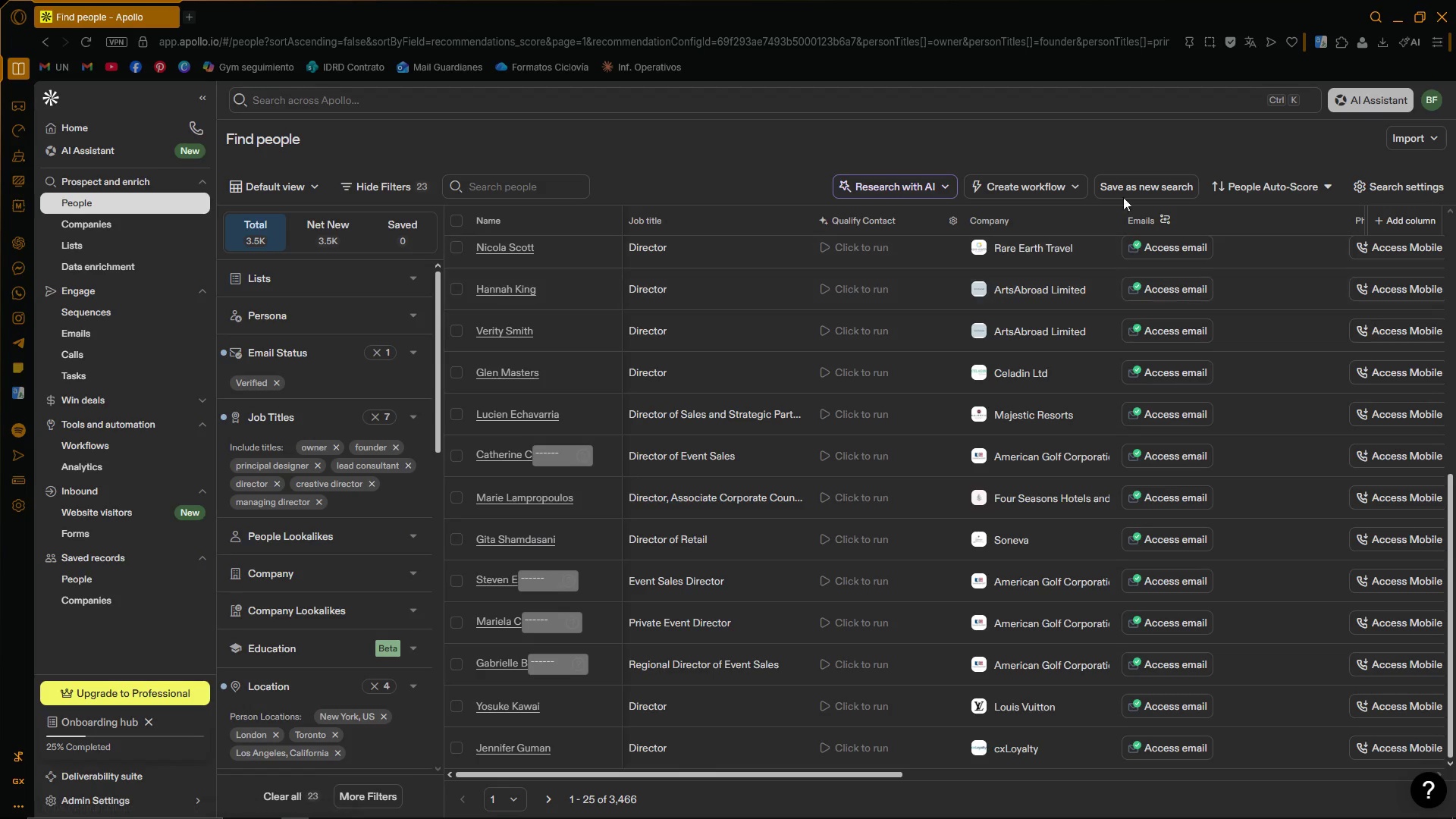 
mouse_move([1163, 189])
 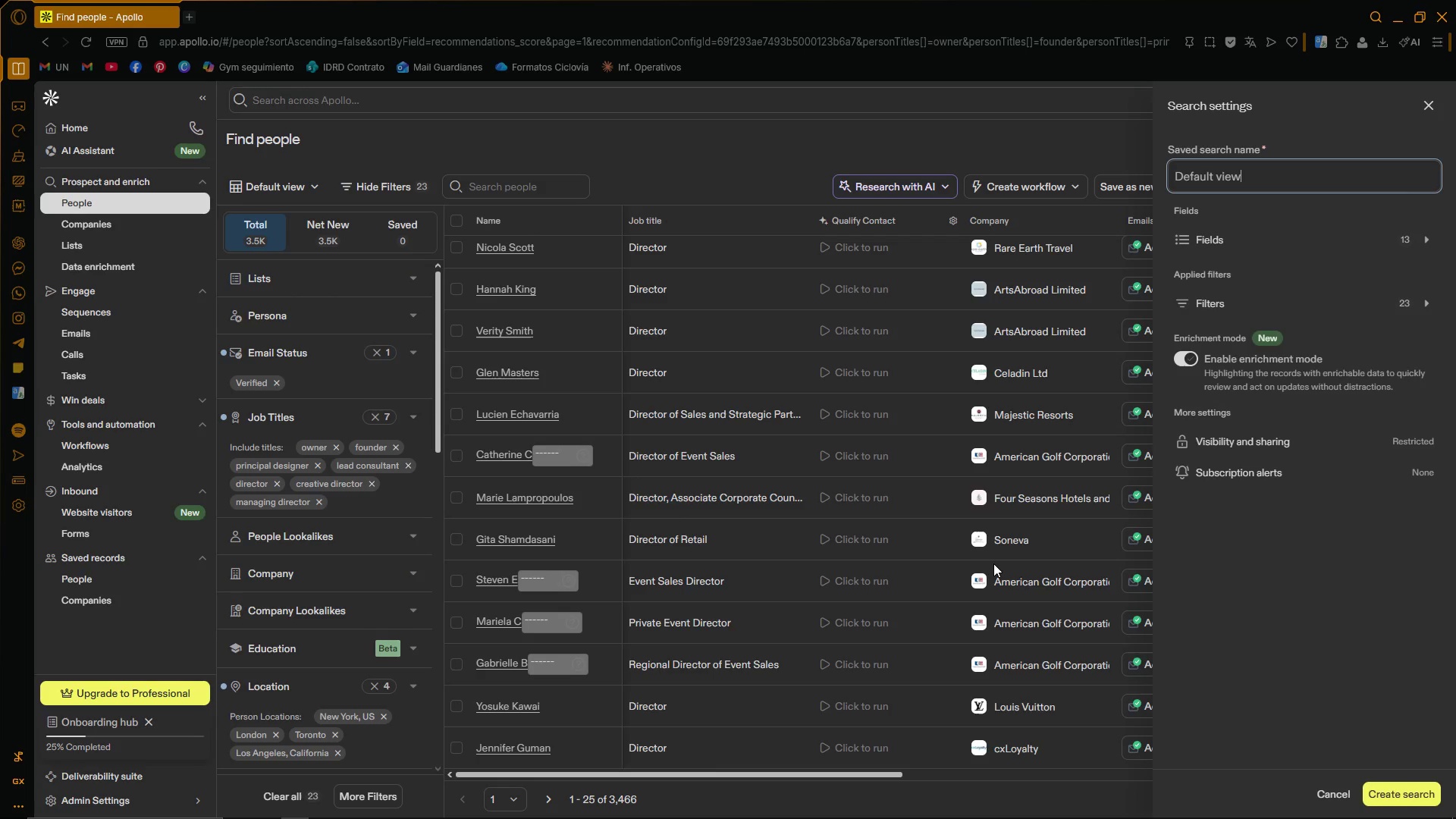 
wait(54.96)
 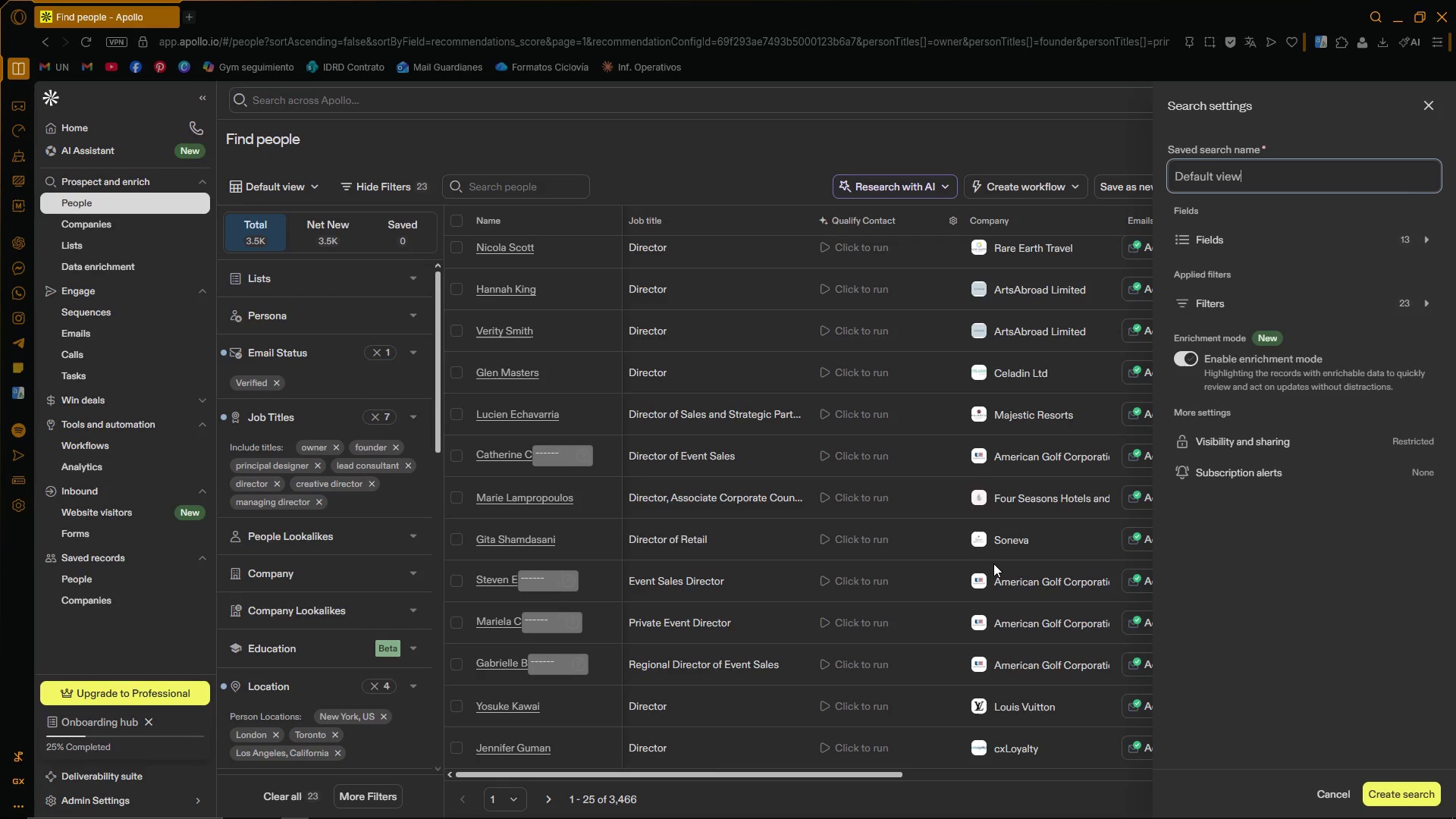 
left_click_drag(start_coordinate=[1247, 177], to_coordinate=[1116, 178])
 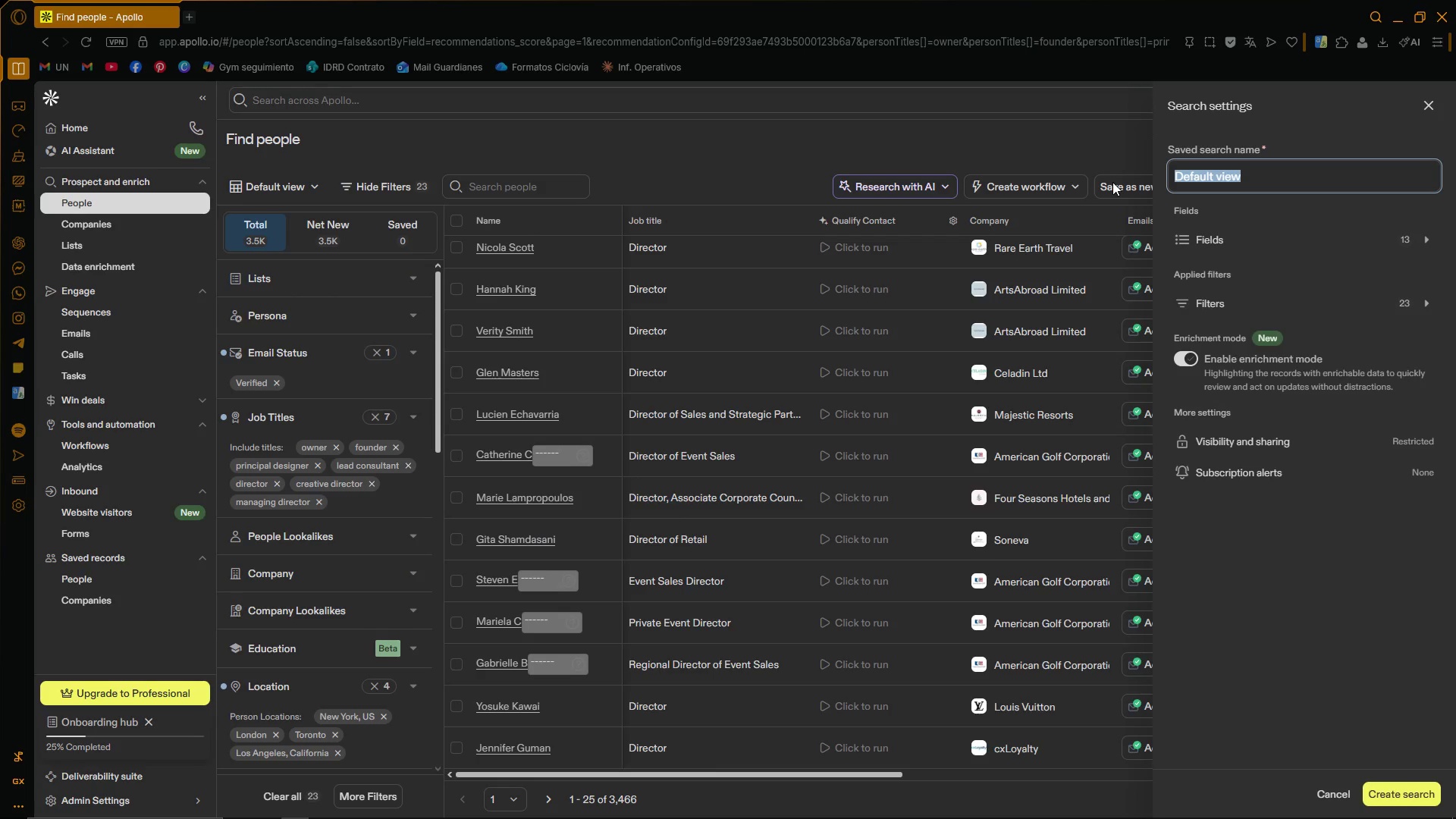 
type(Safari POa)
key(Backspace)
key(Backspace)
type(artner )
 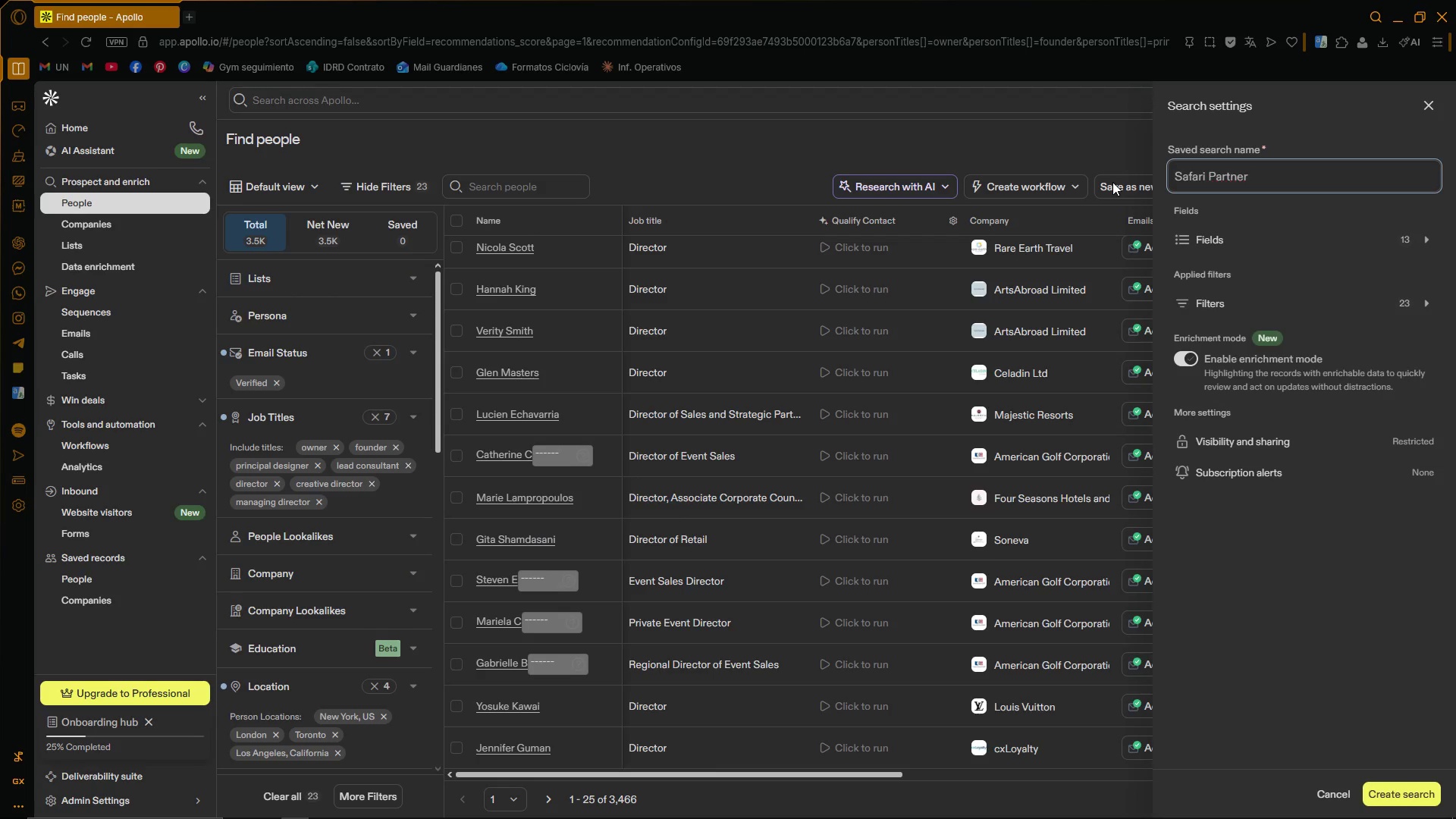 
wait(6.17)
 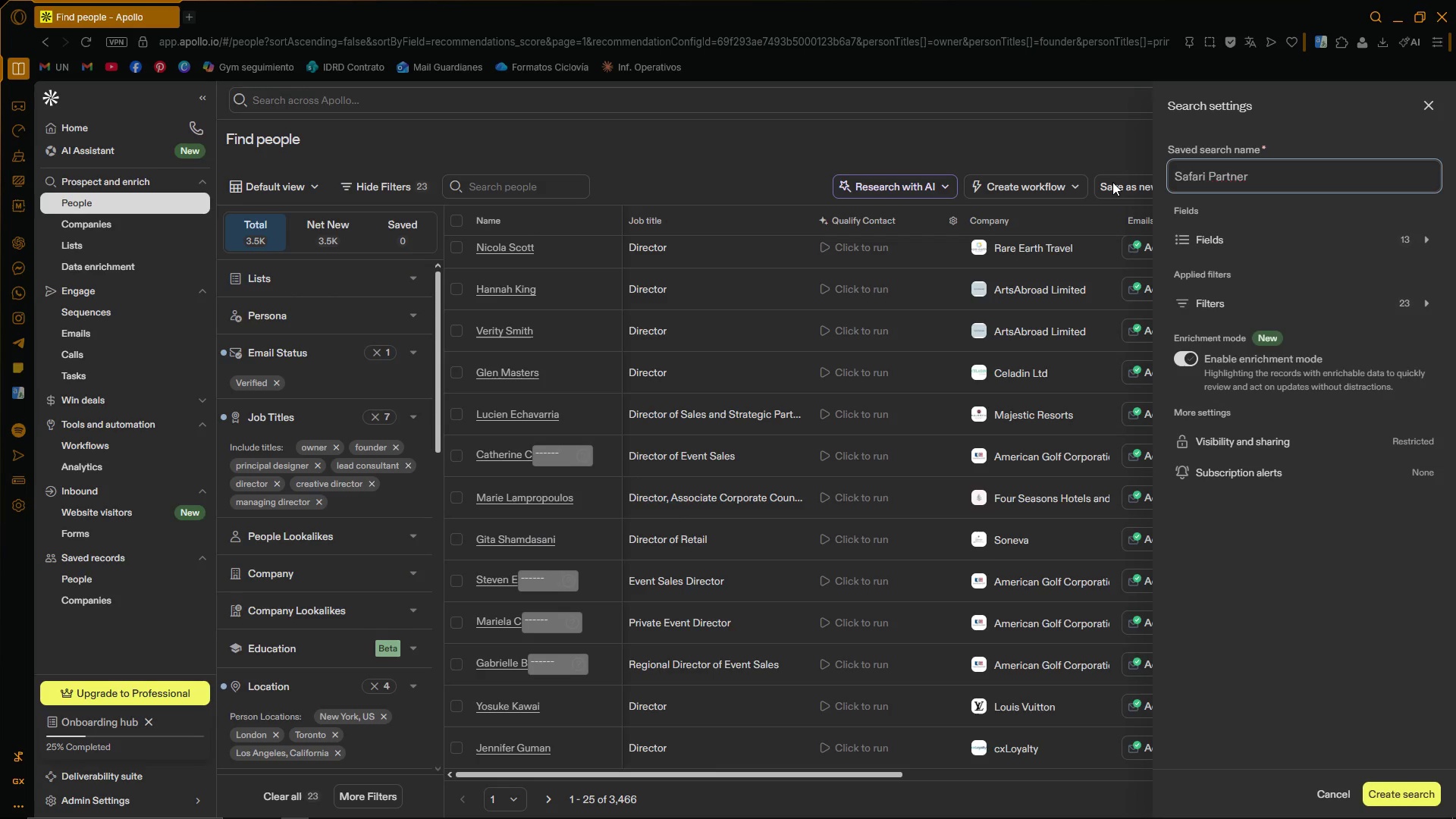 
type(Outreach)
 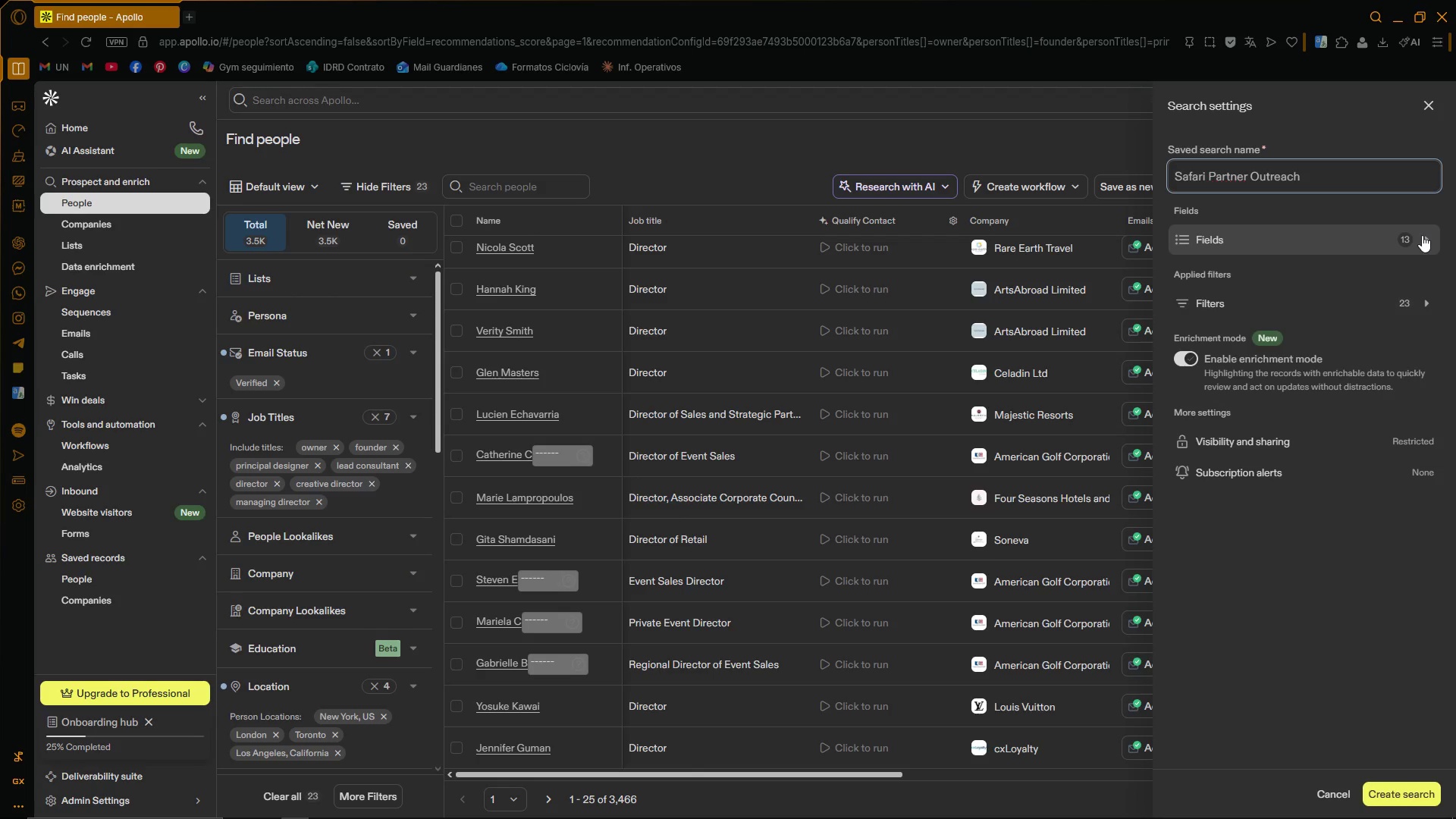 
mouse_move([1426, 254])
 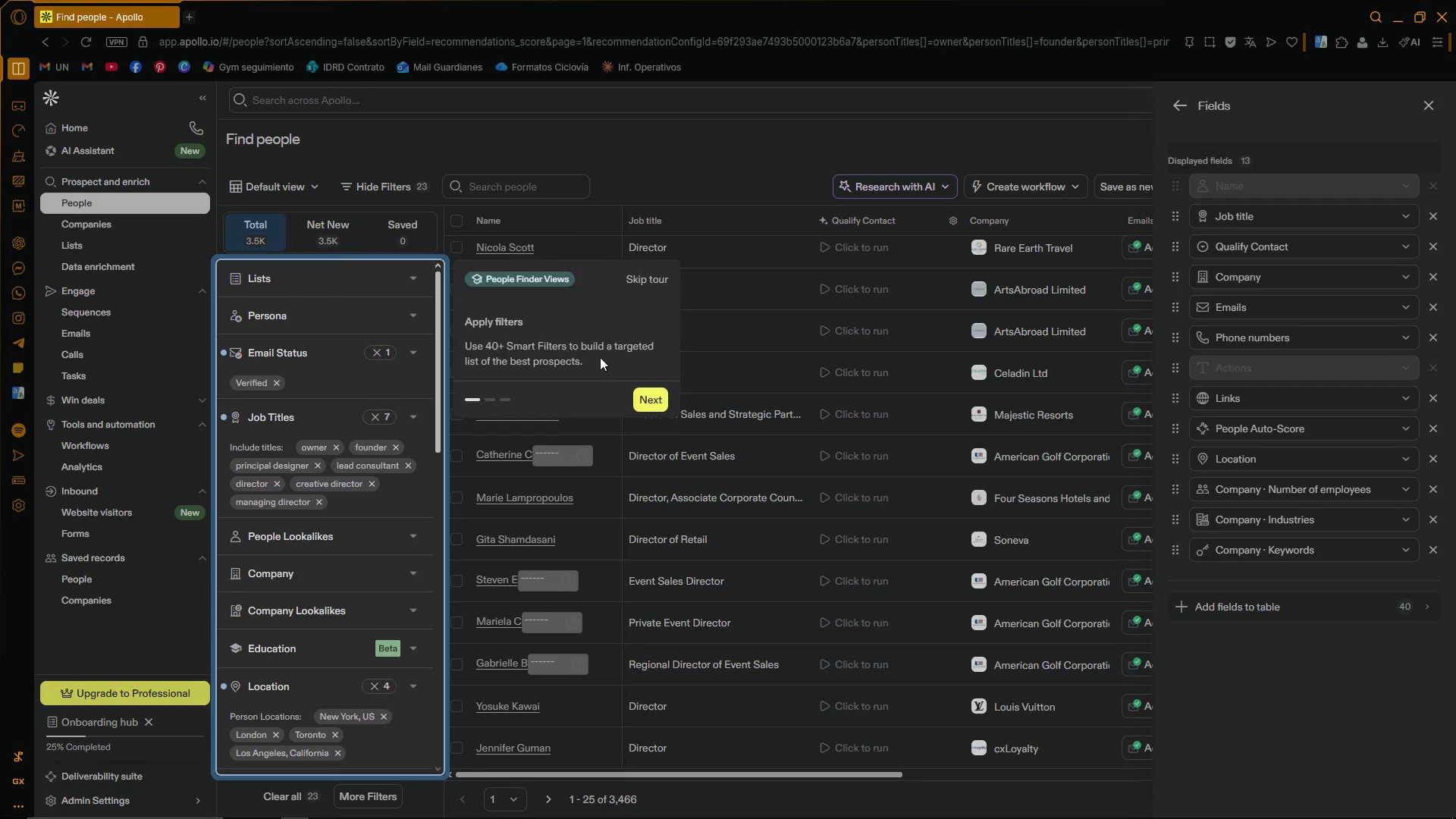 
wait(6.56)
 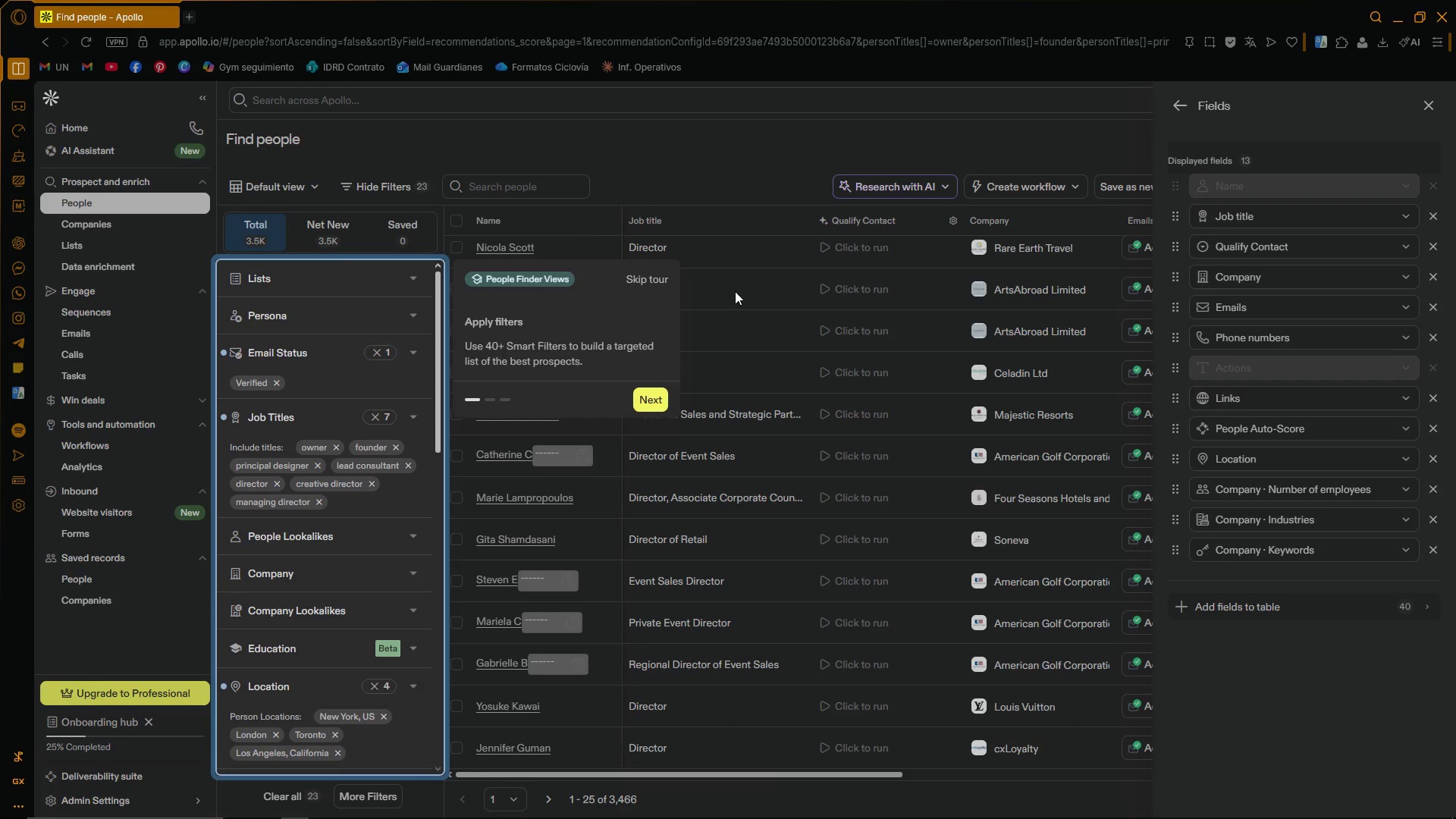 
left_click([645, 394])
 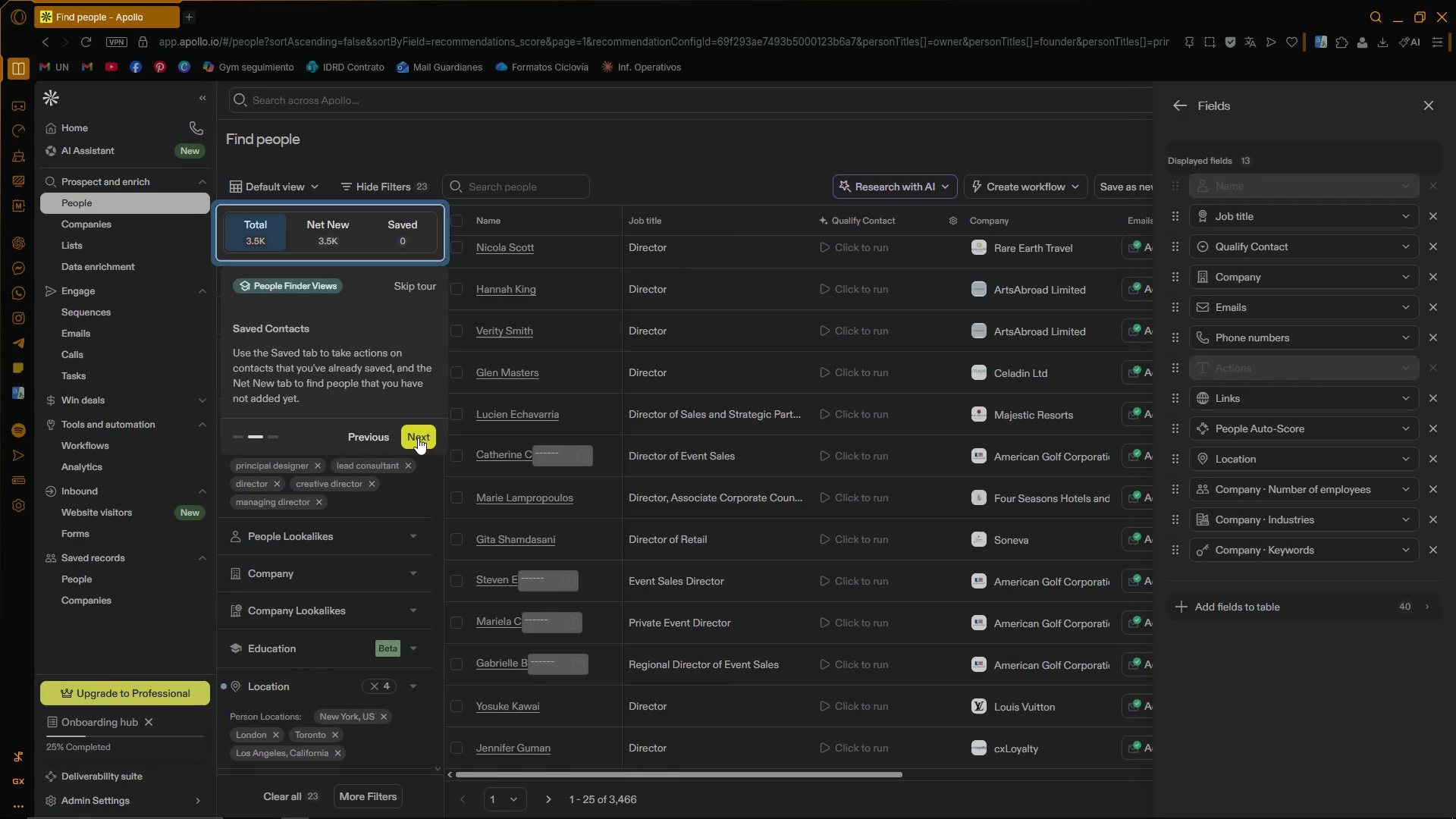 
wait(20.22)
 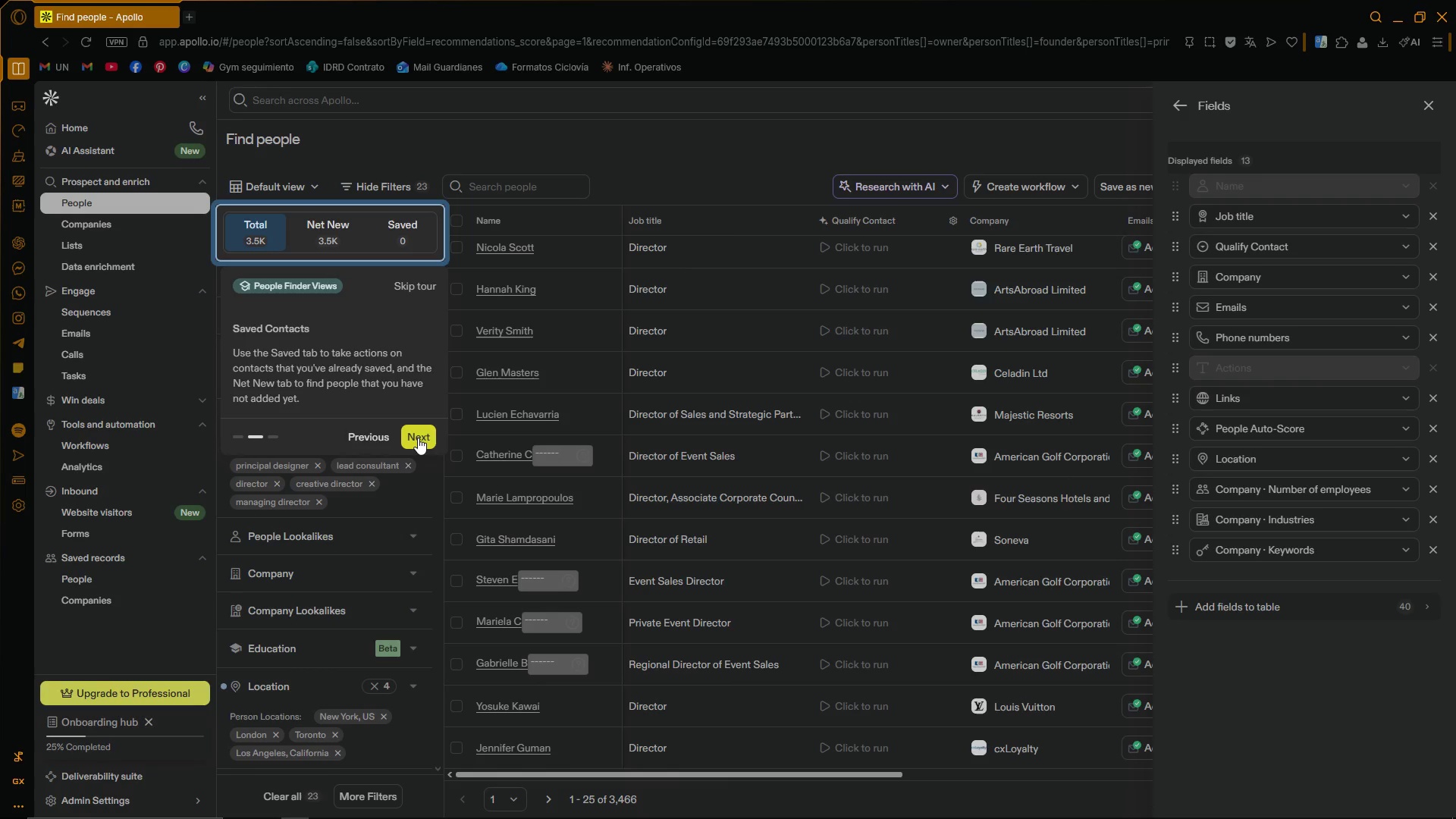 
left_click([422, 437])
 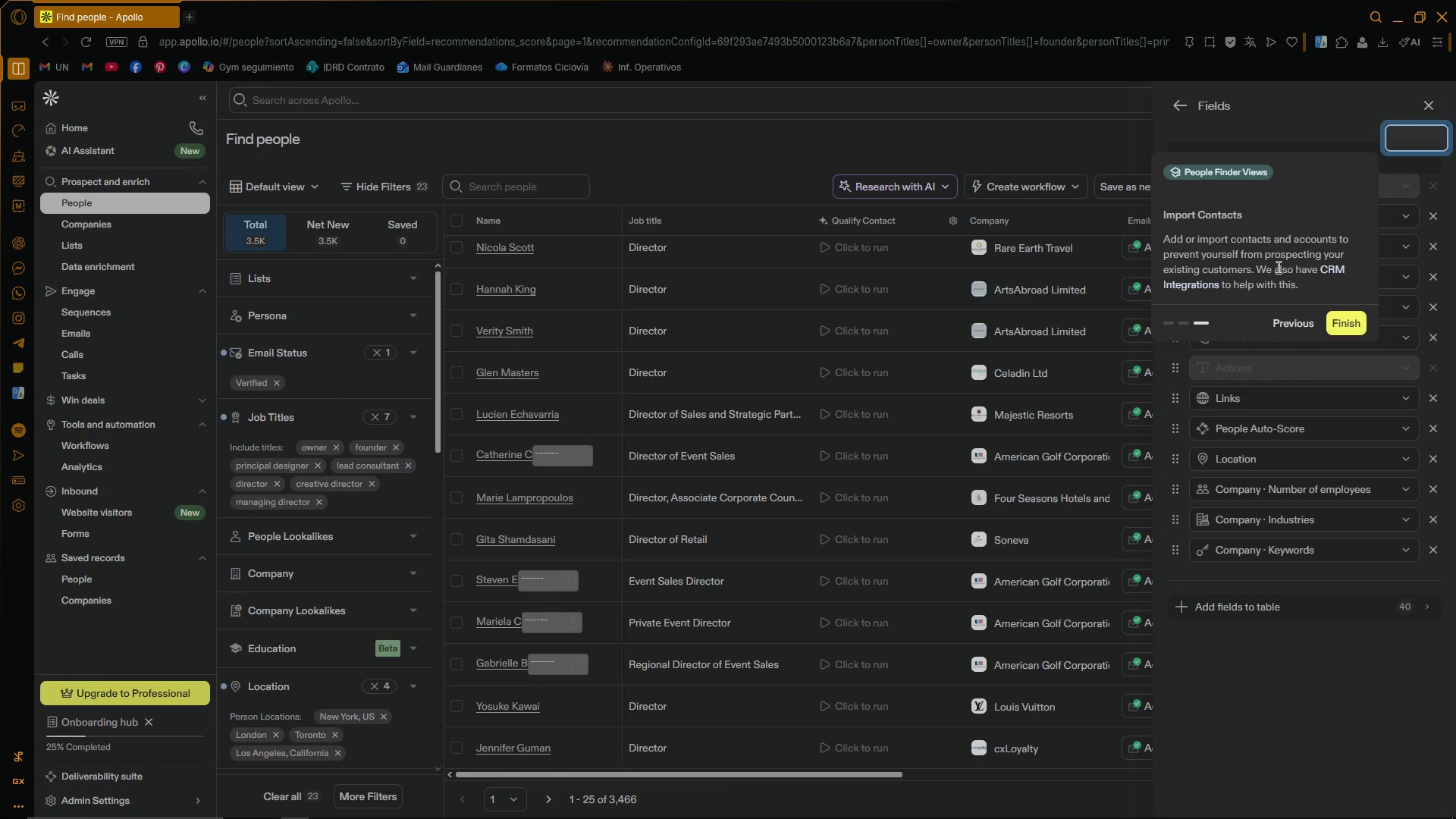 
wait(18.45)
 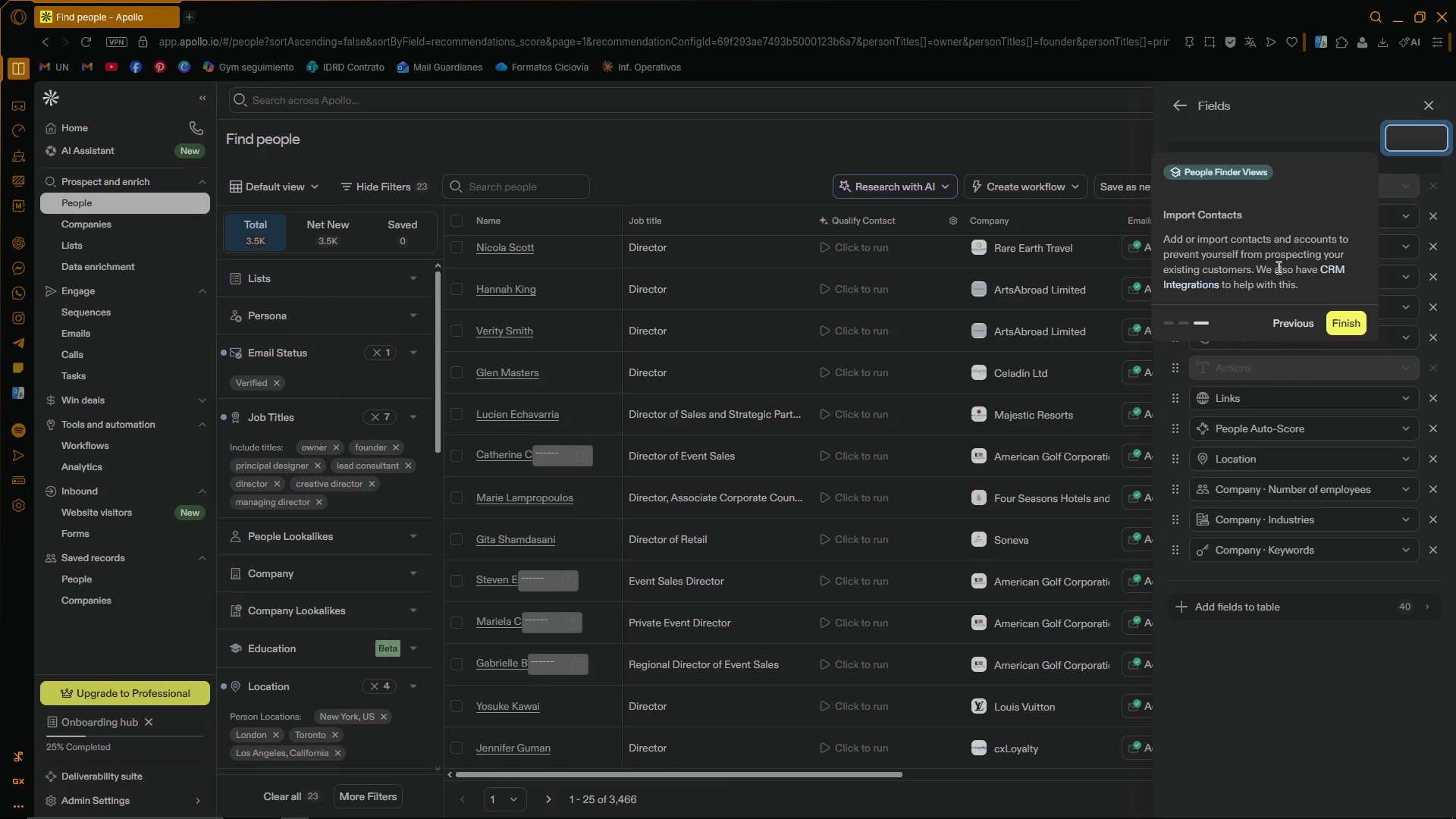 
left_click([1349, 324])
 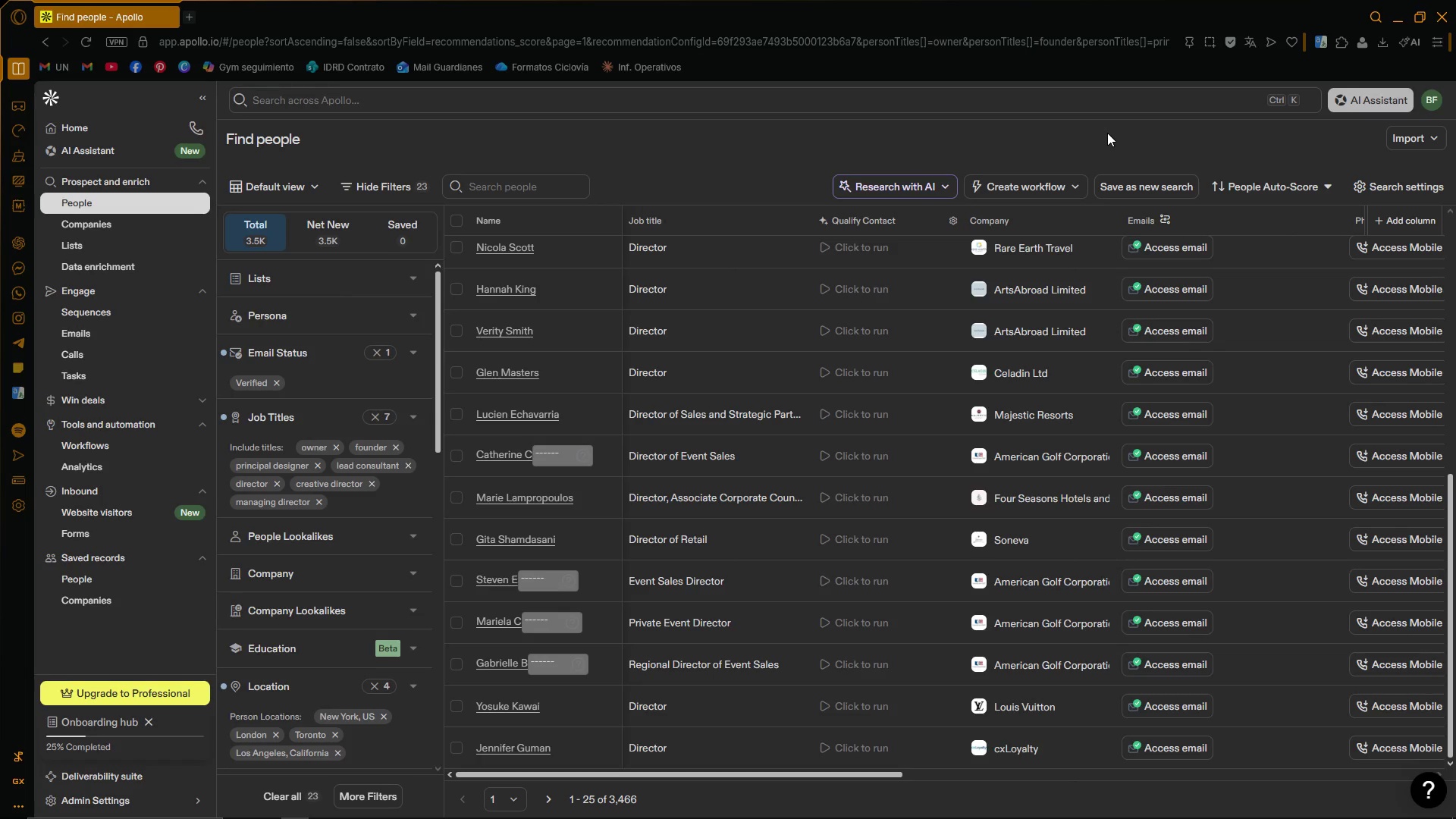 
wait(5.08)
 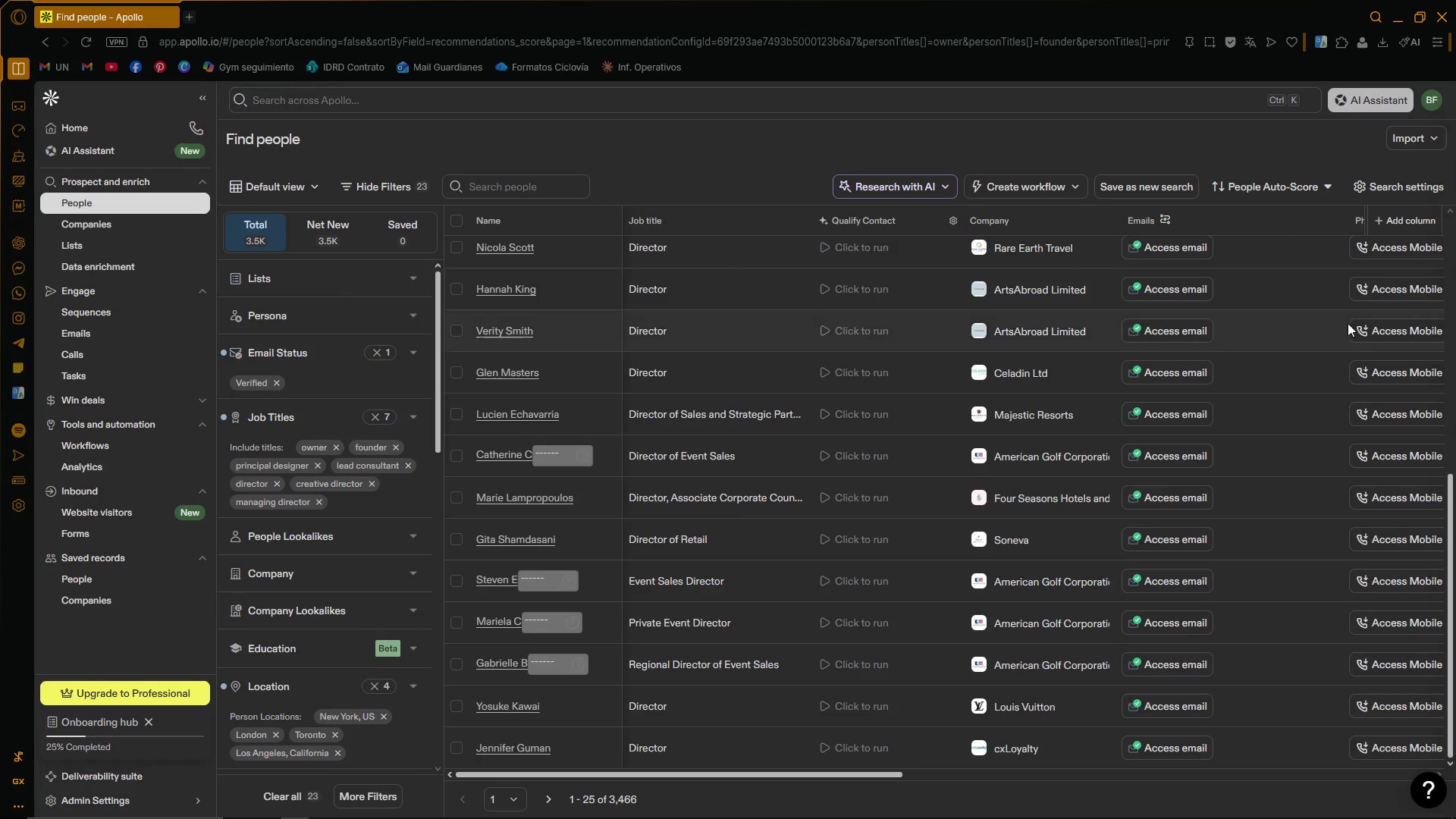 
left_click([1145, 189])
 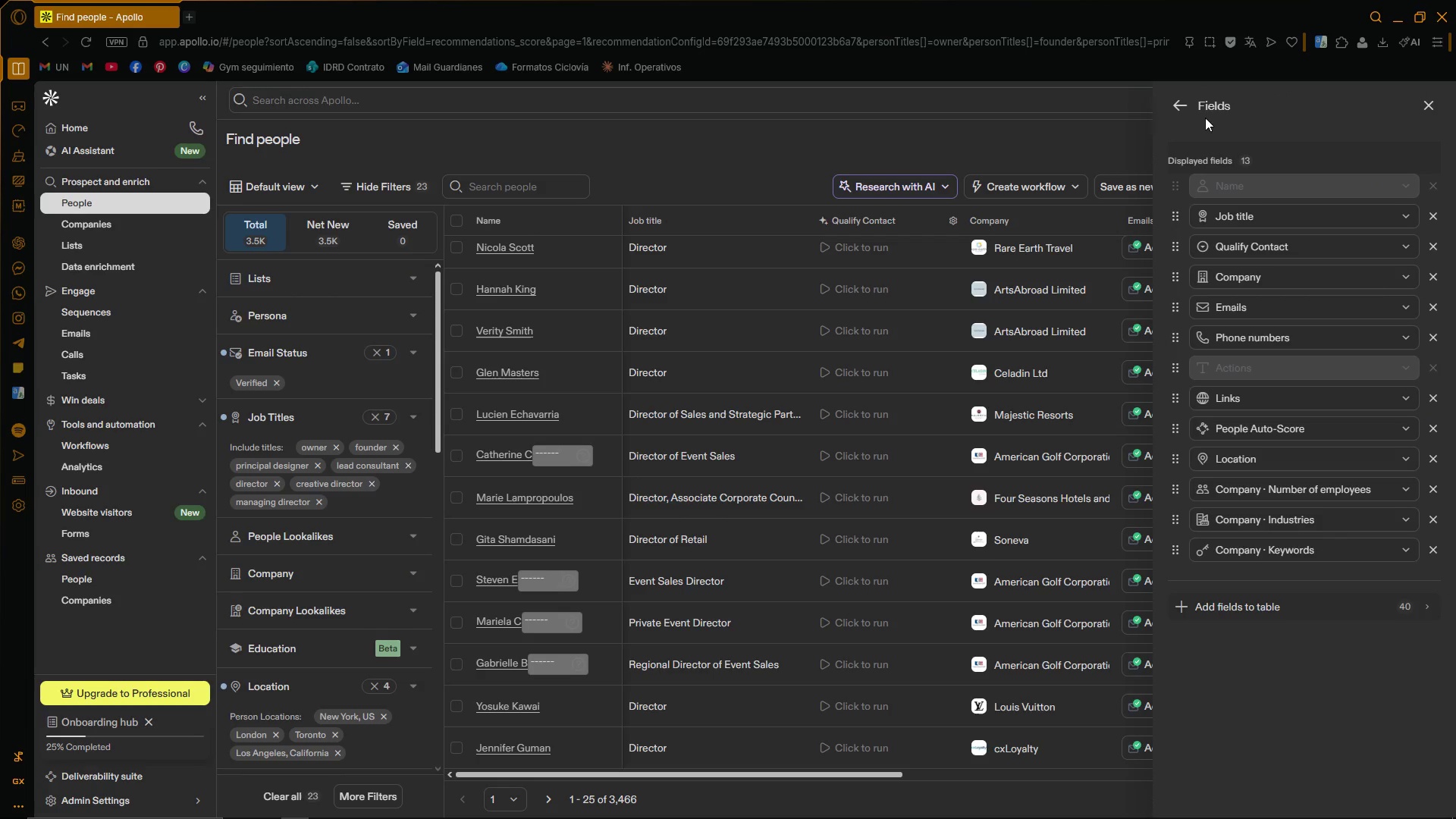 
left_click([1181, 107])
 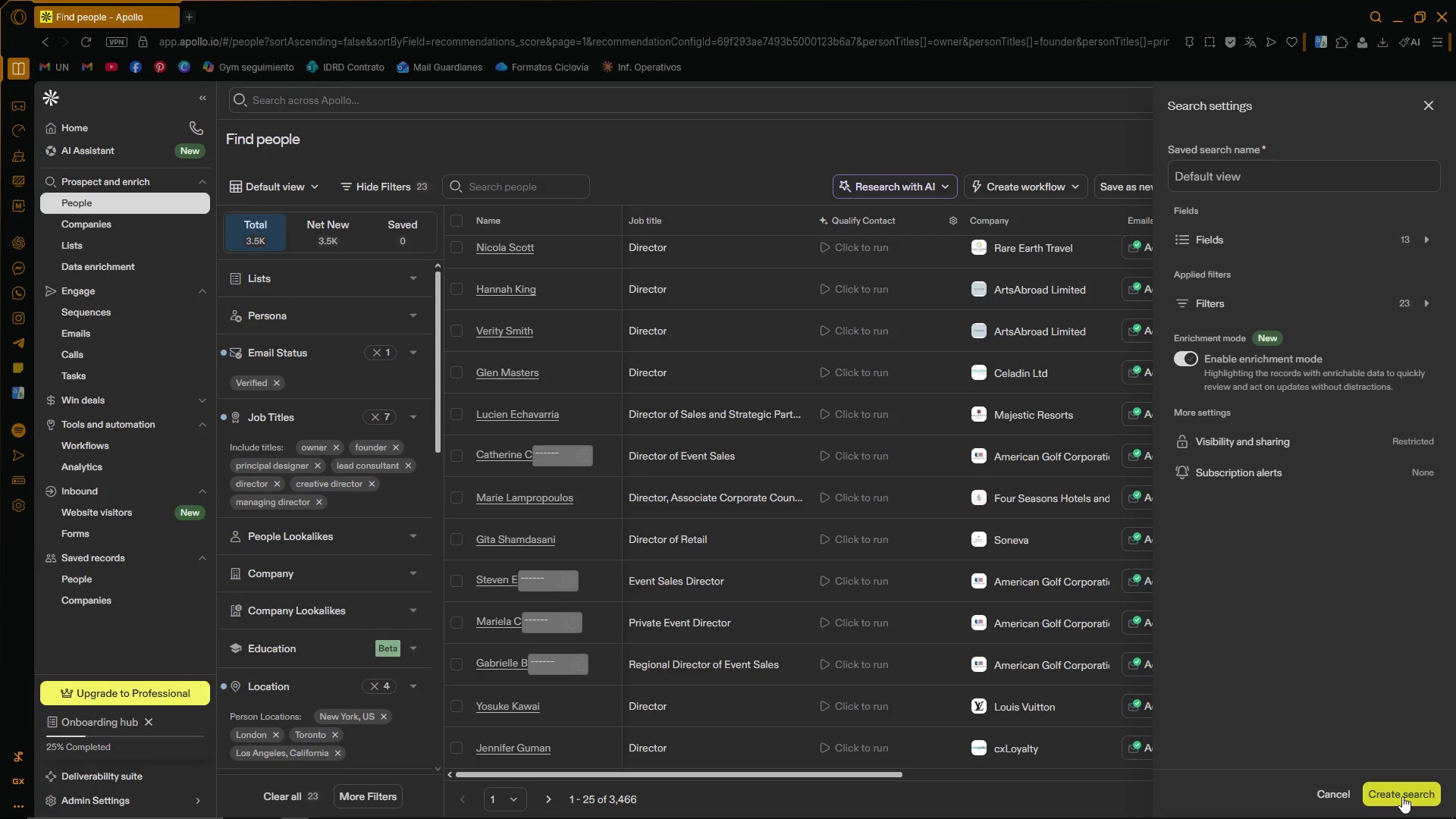 
mouse_move([1414, 119])
 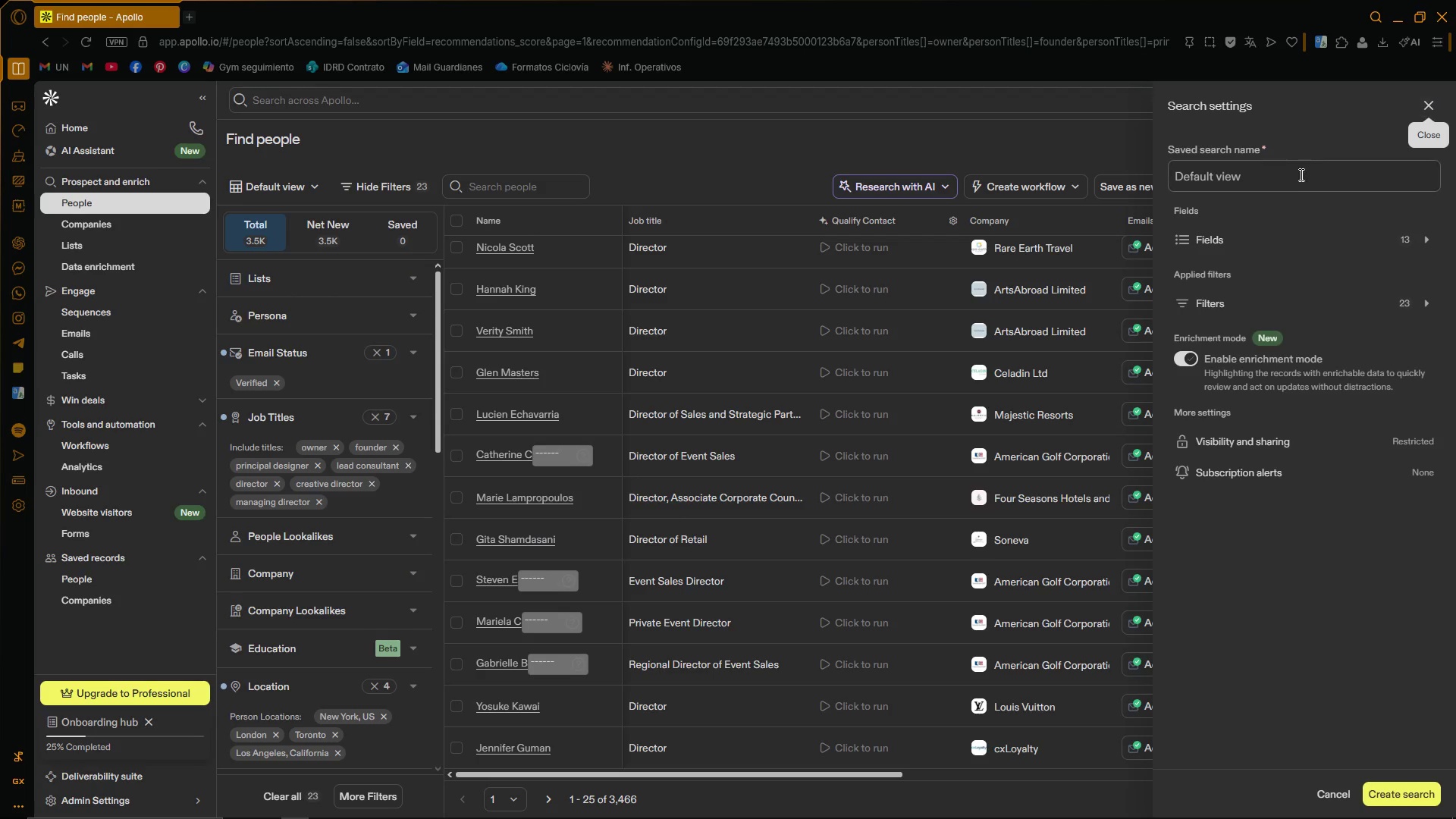 
left_click([1299, 175])
 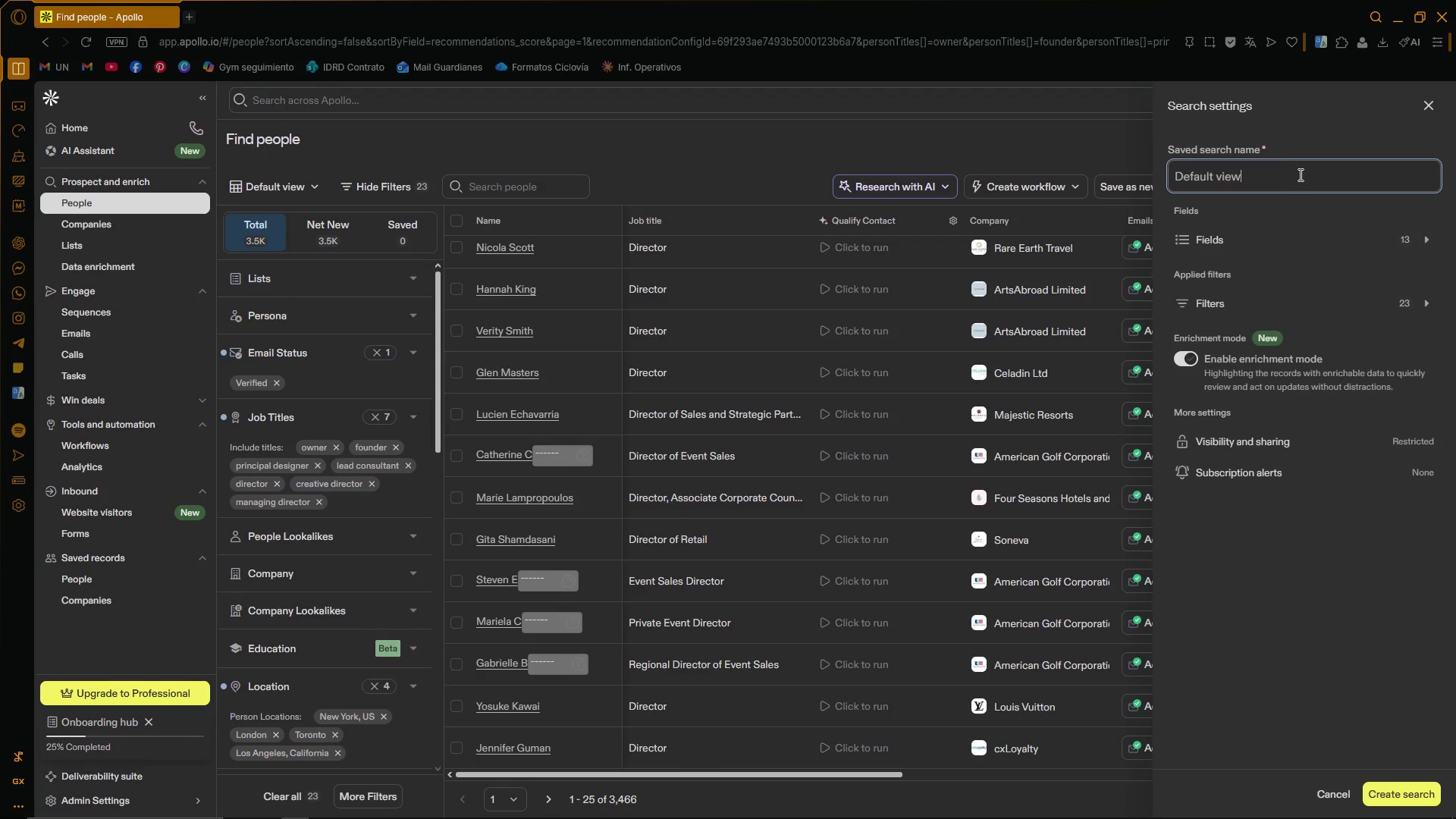 
left_click_drag(start_coordinate=[1299, 174], to_coordinate=[1059, 195])
 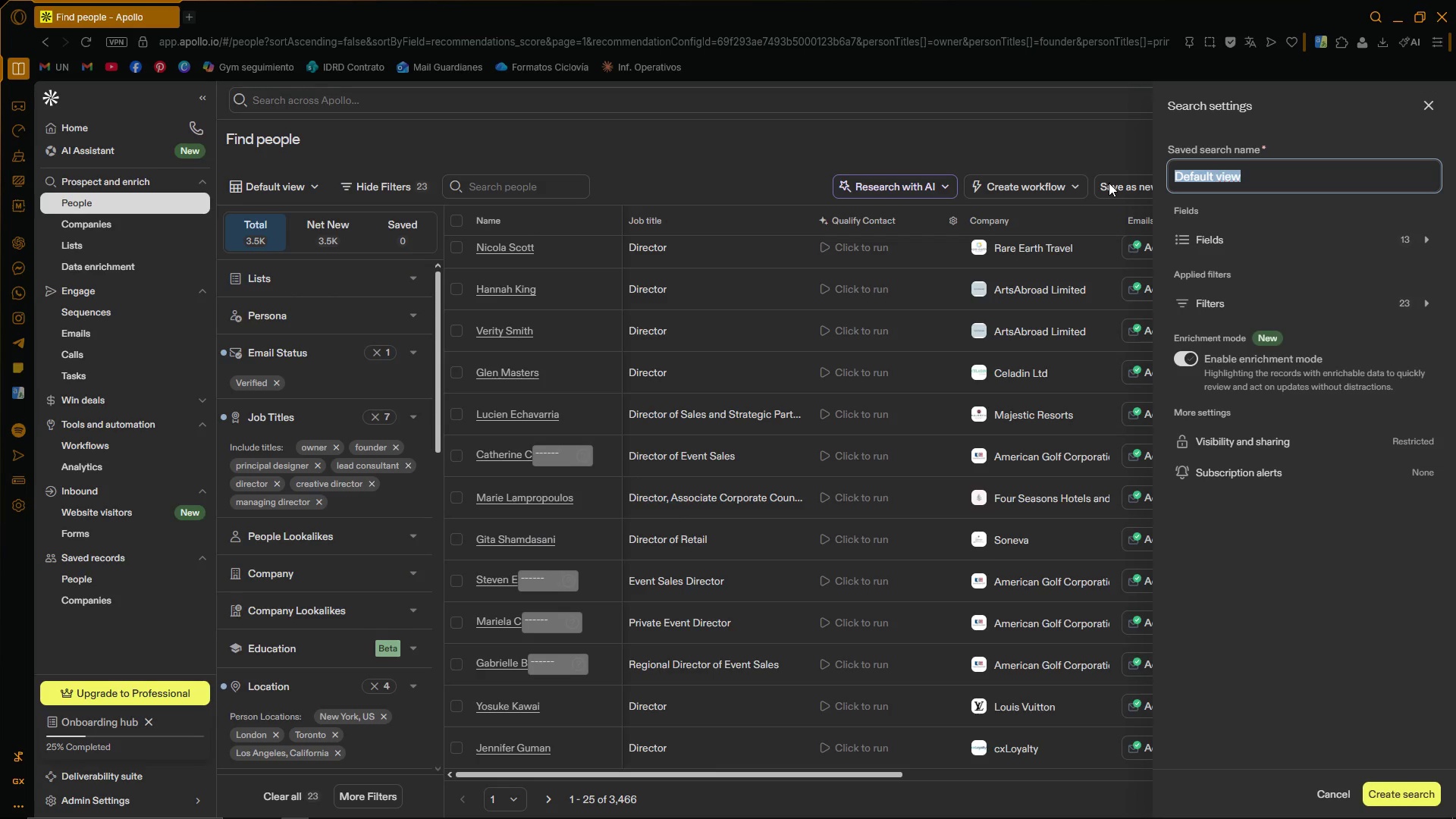 
key(Backspace)
type(Safari Partner Outreach)
 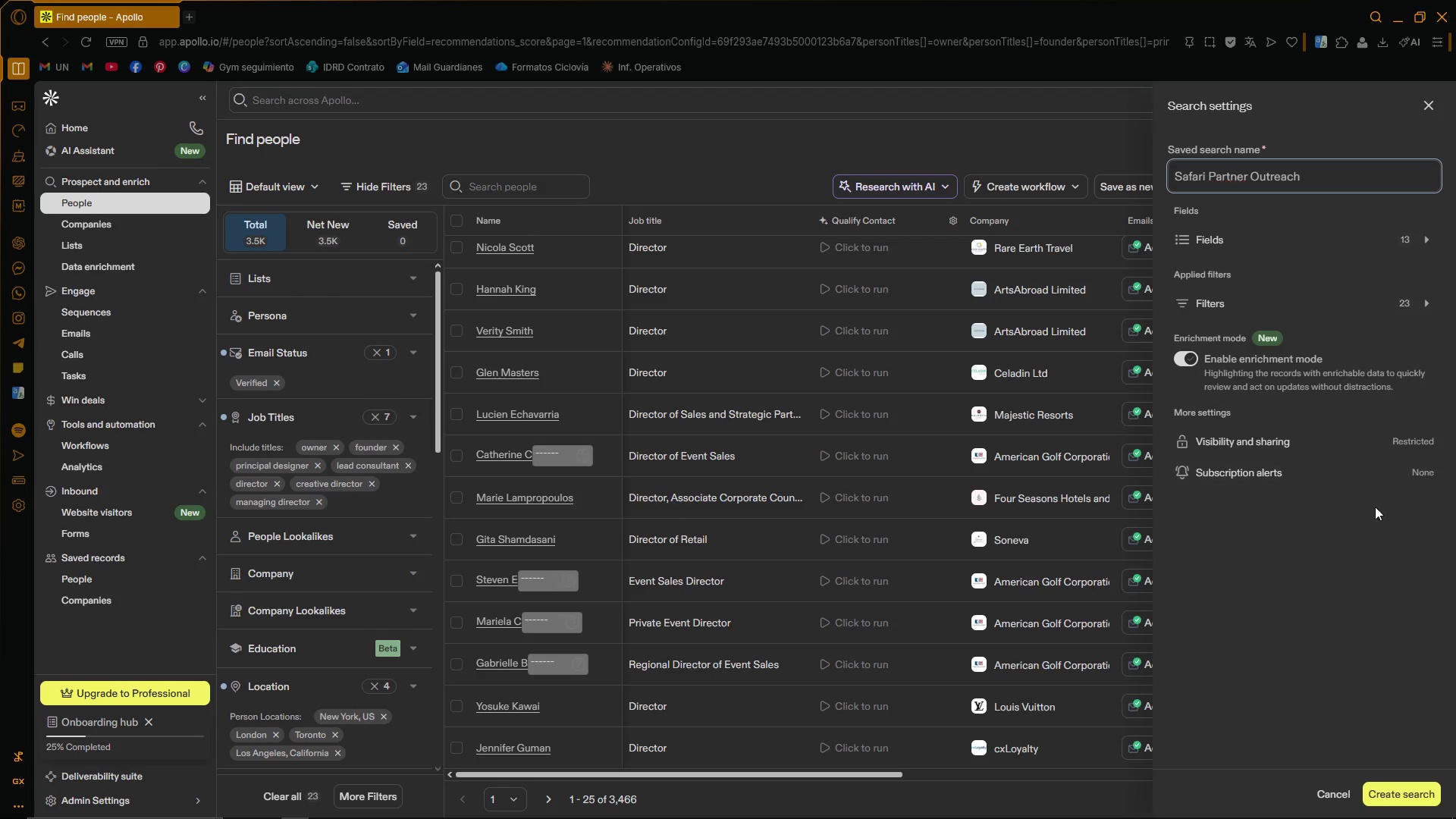 
left_click([1321, 613])
 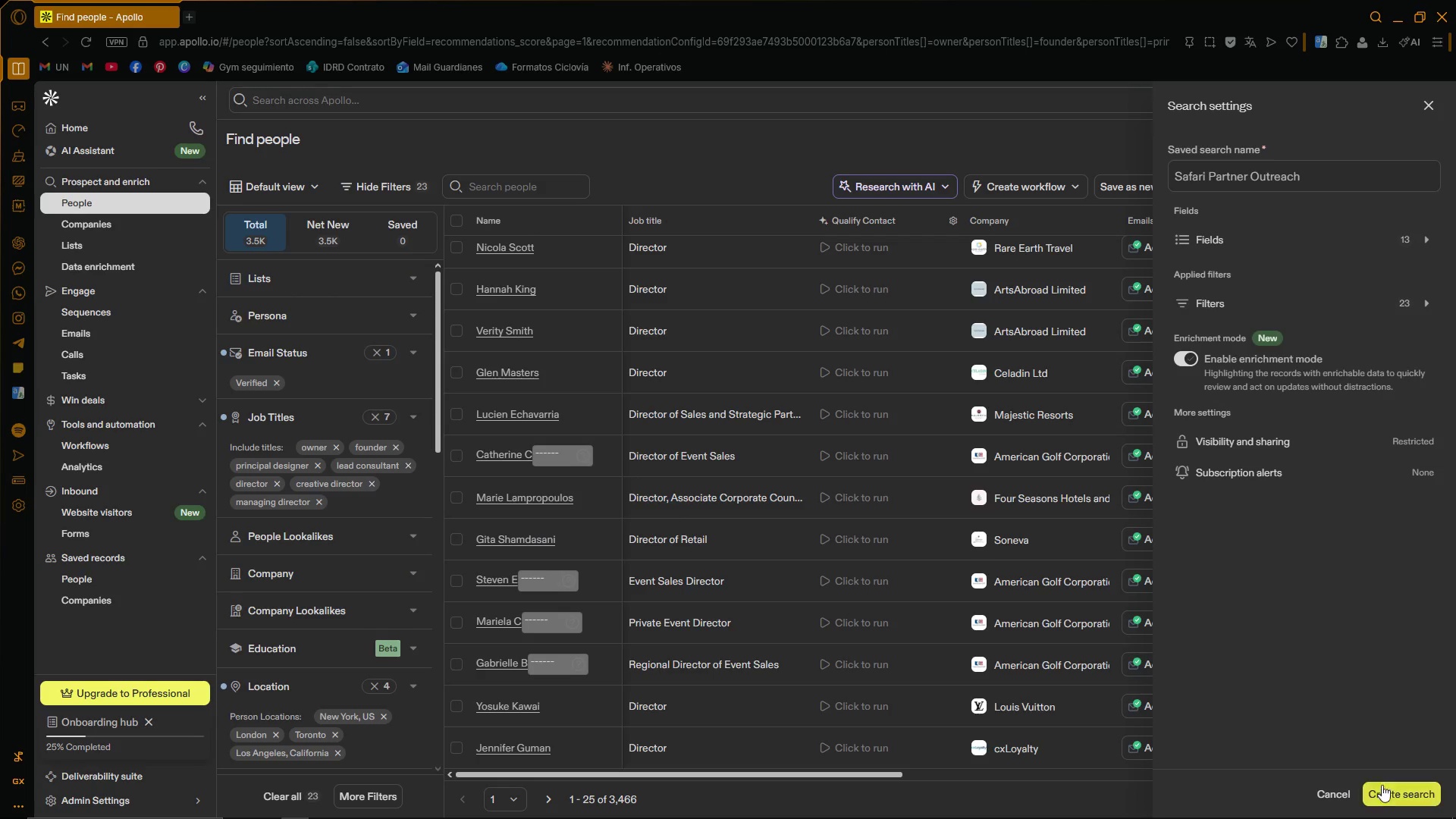 
left_click([1389, 796])
 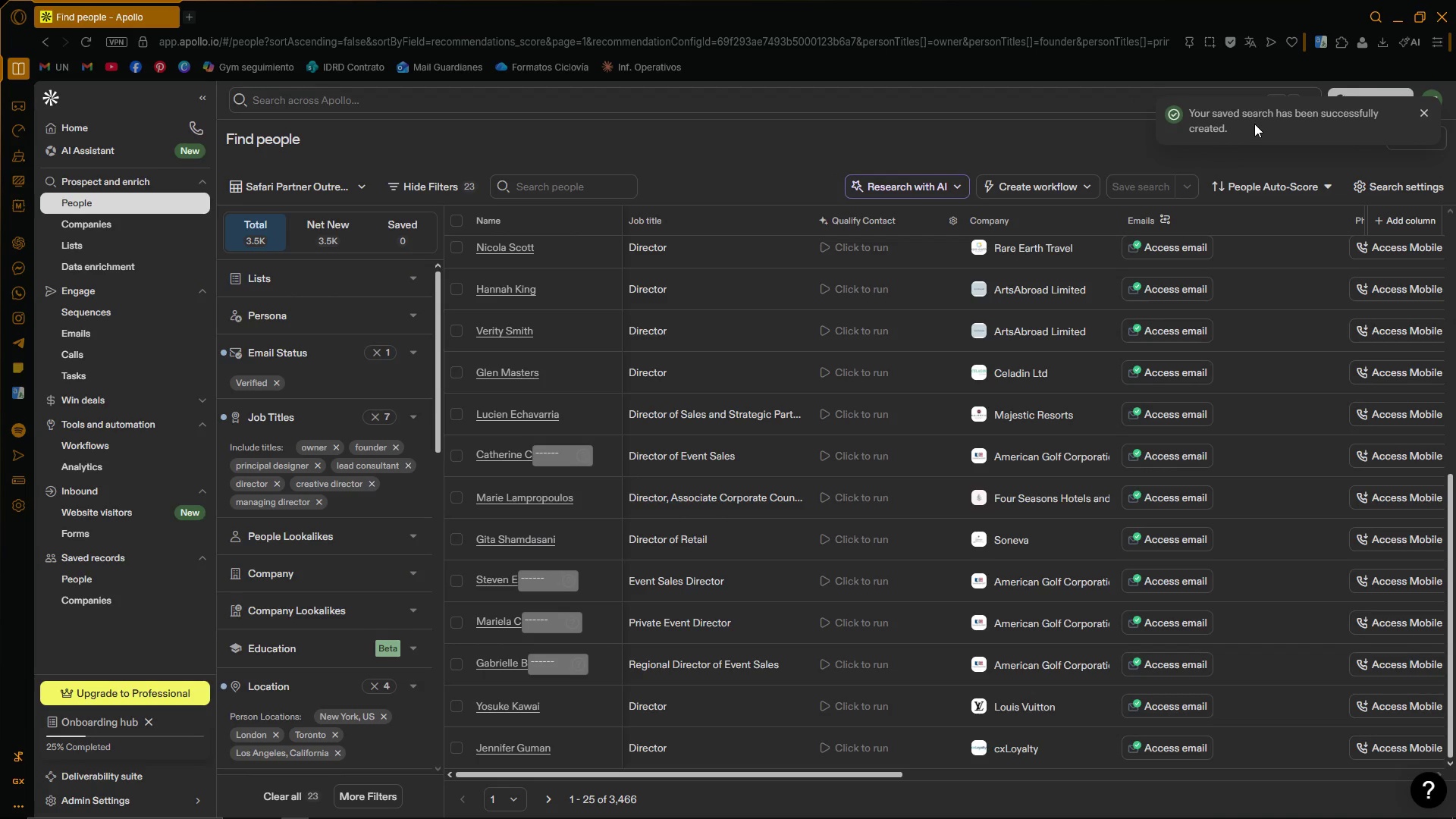 
wait(7.44)
 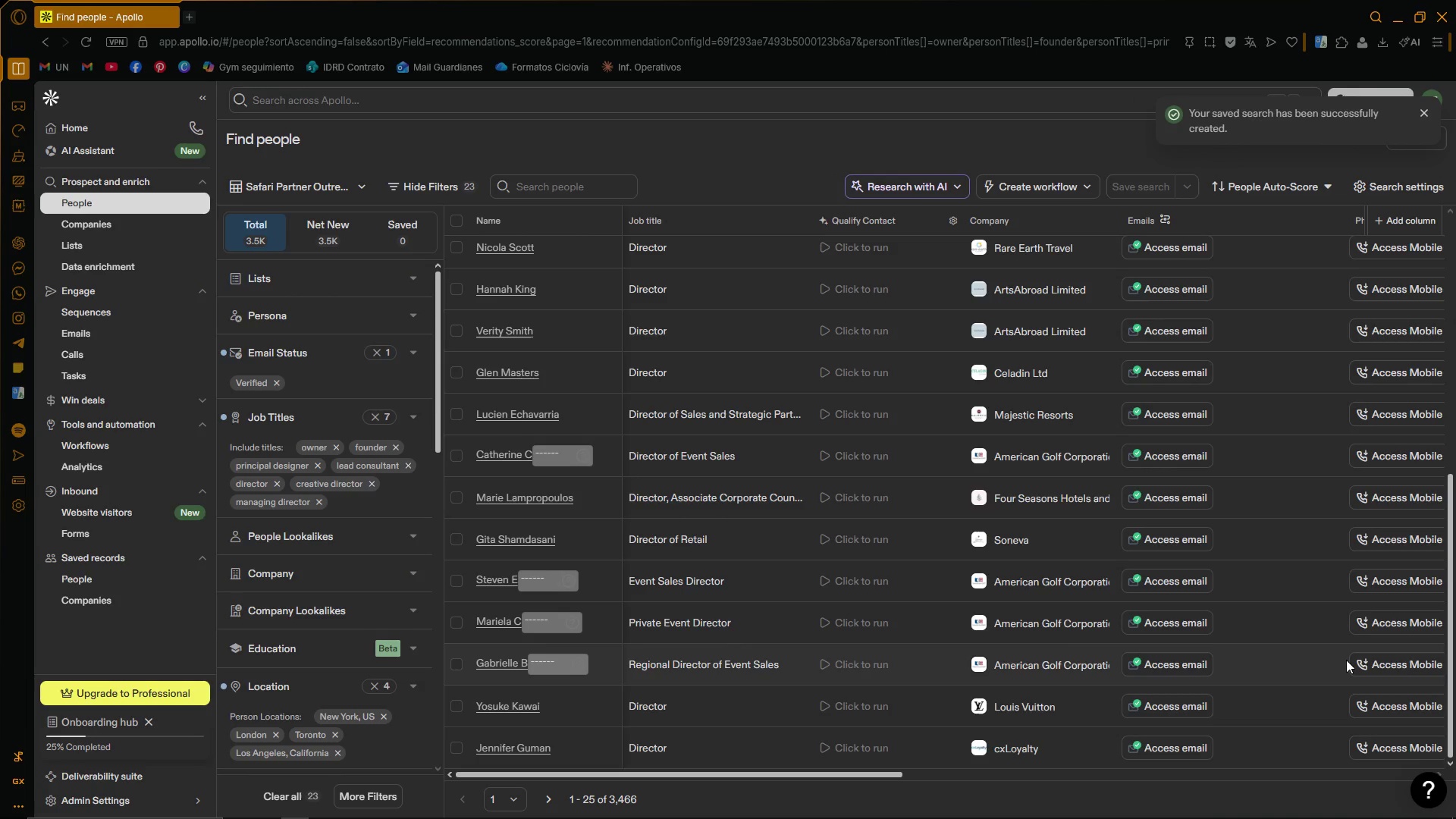 
double_click([1254, 124])
 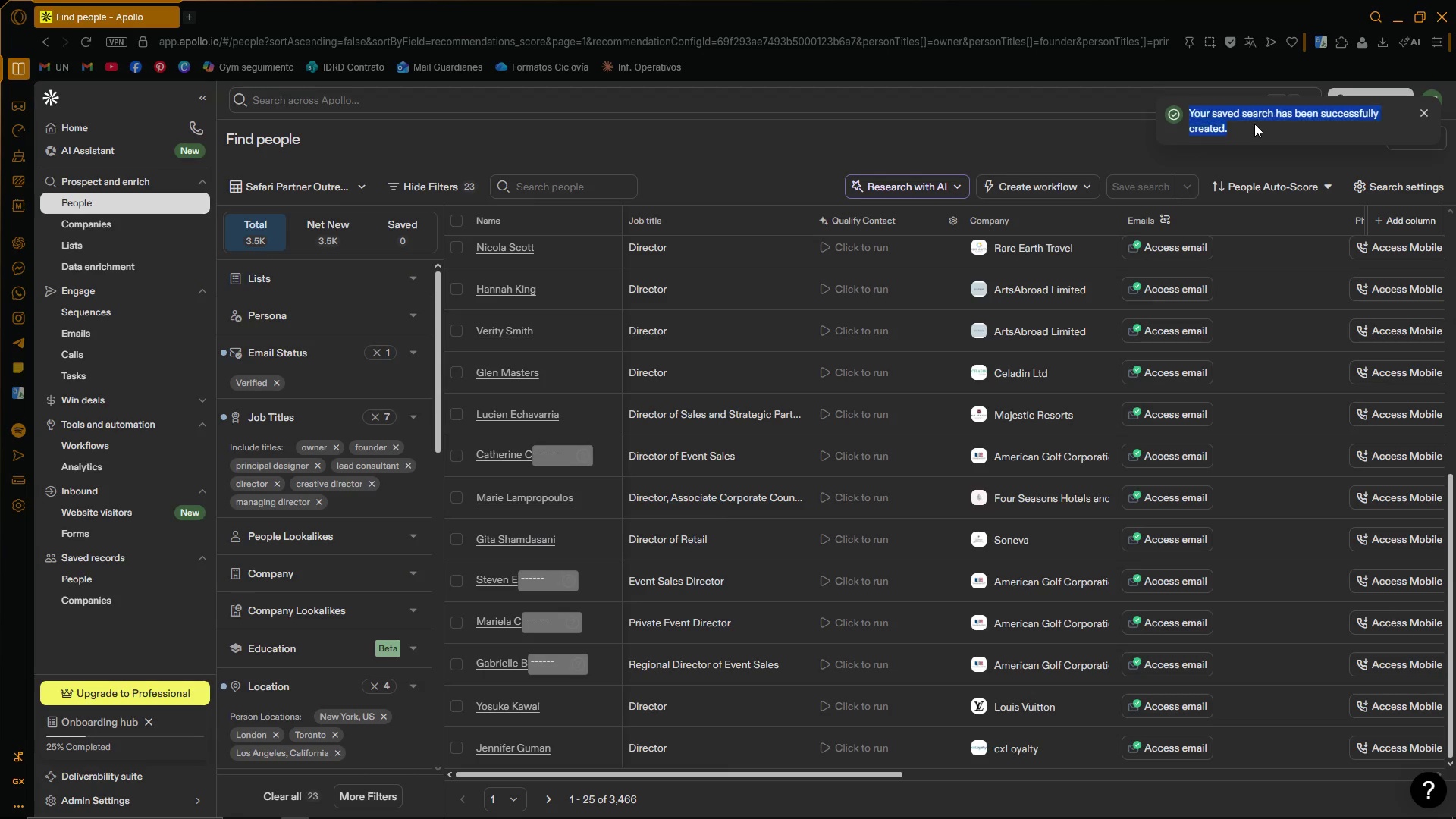 
triple_click([1254, 124])
 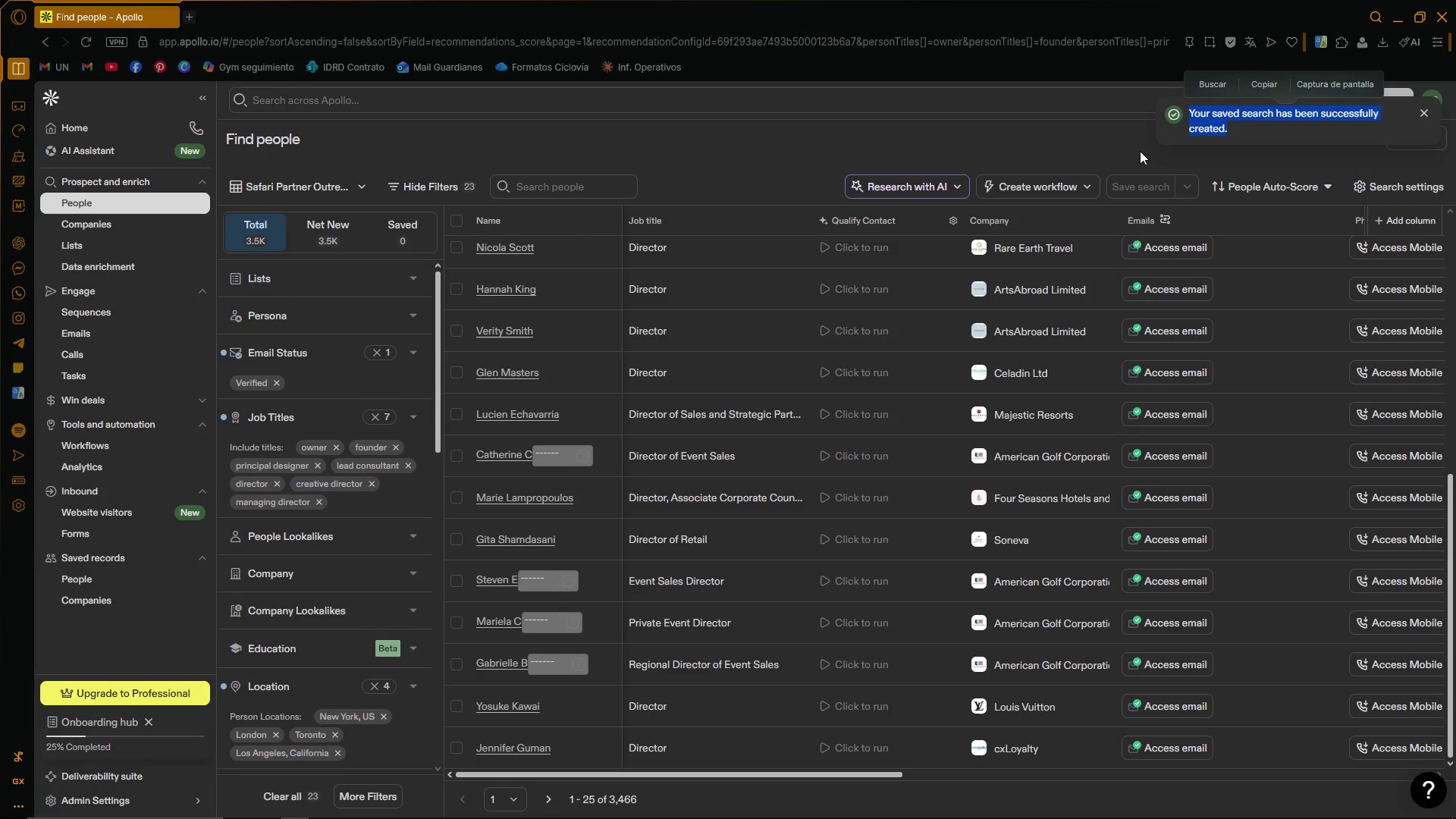 
left_click([1099, 132])
 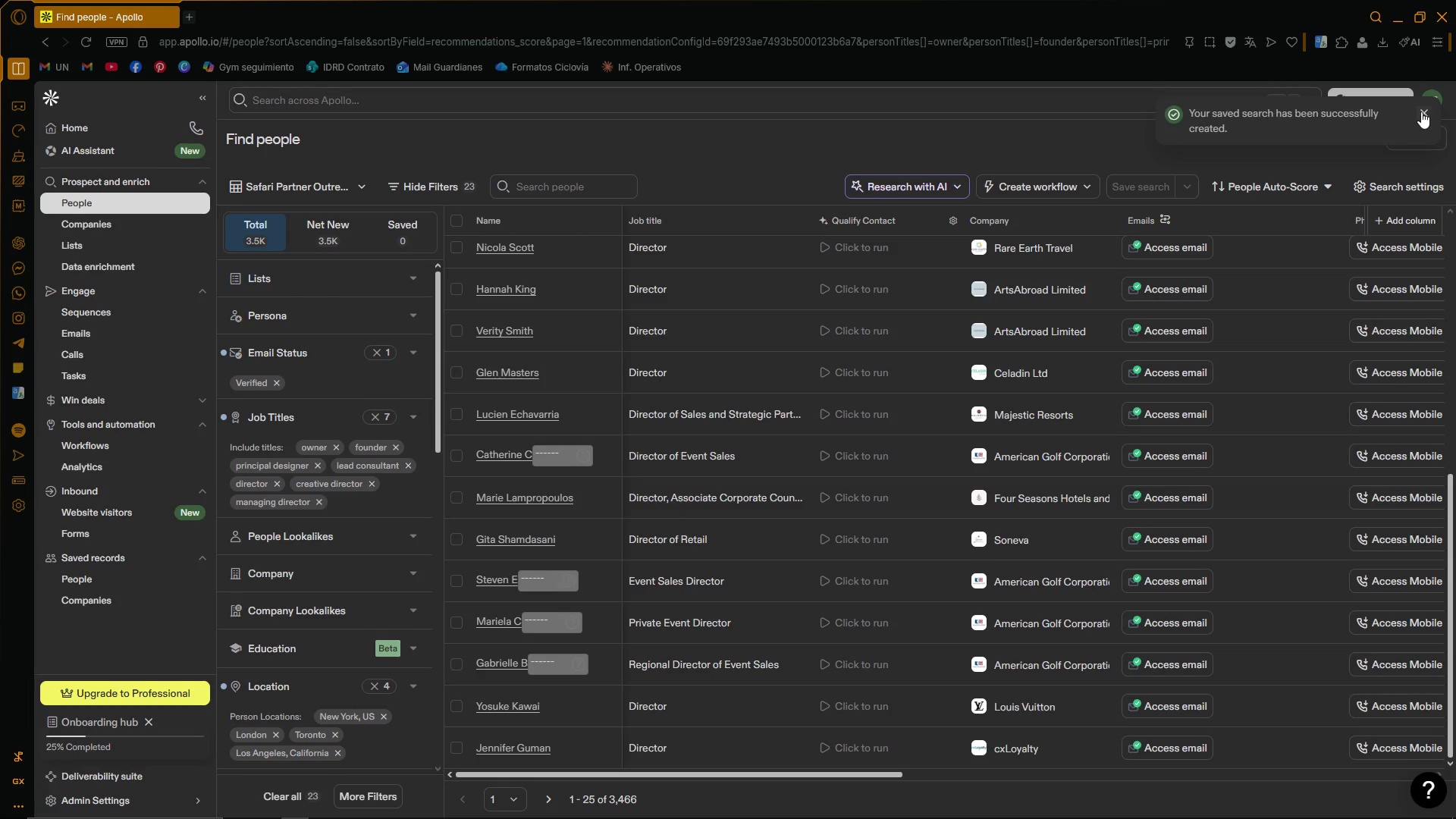 
left_click([1425, 109])
 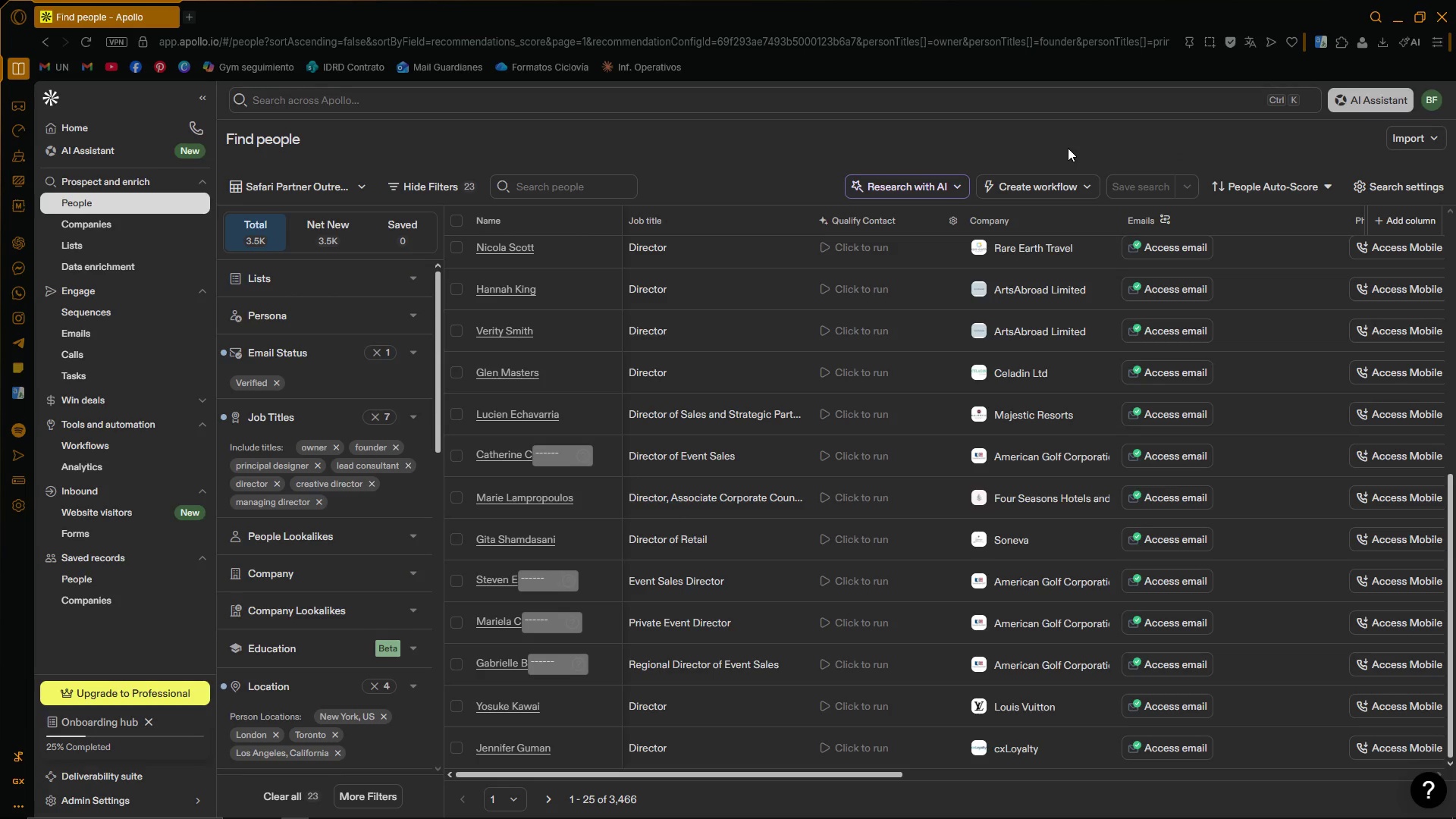 
wait(5.95)
 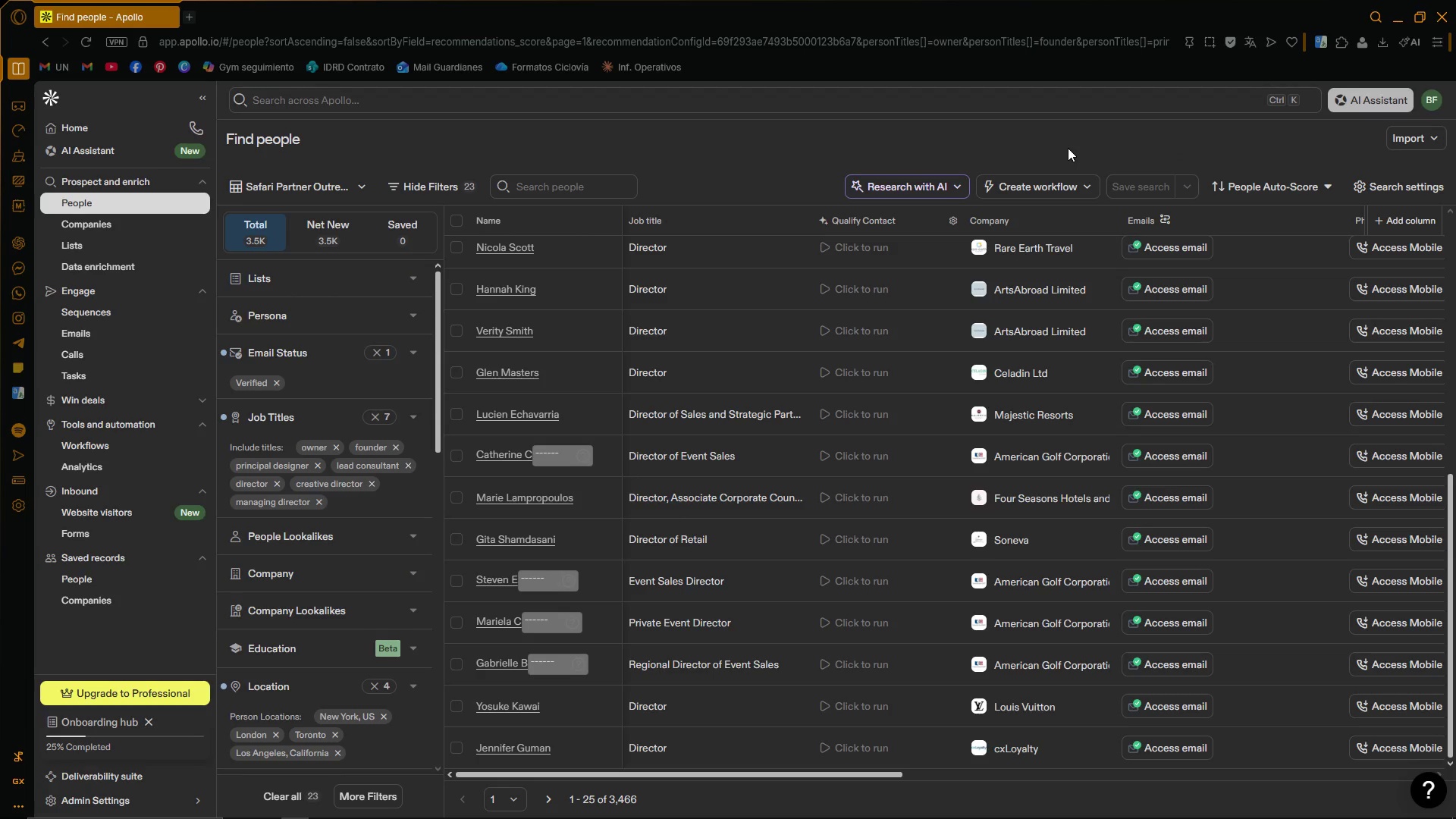 
left_click([1189, 188])
 